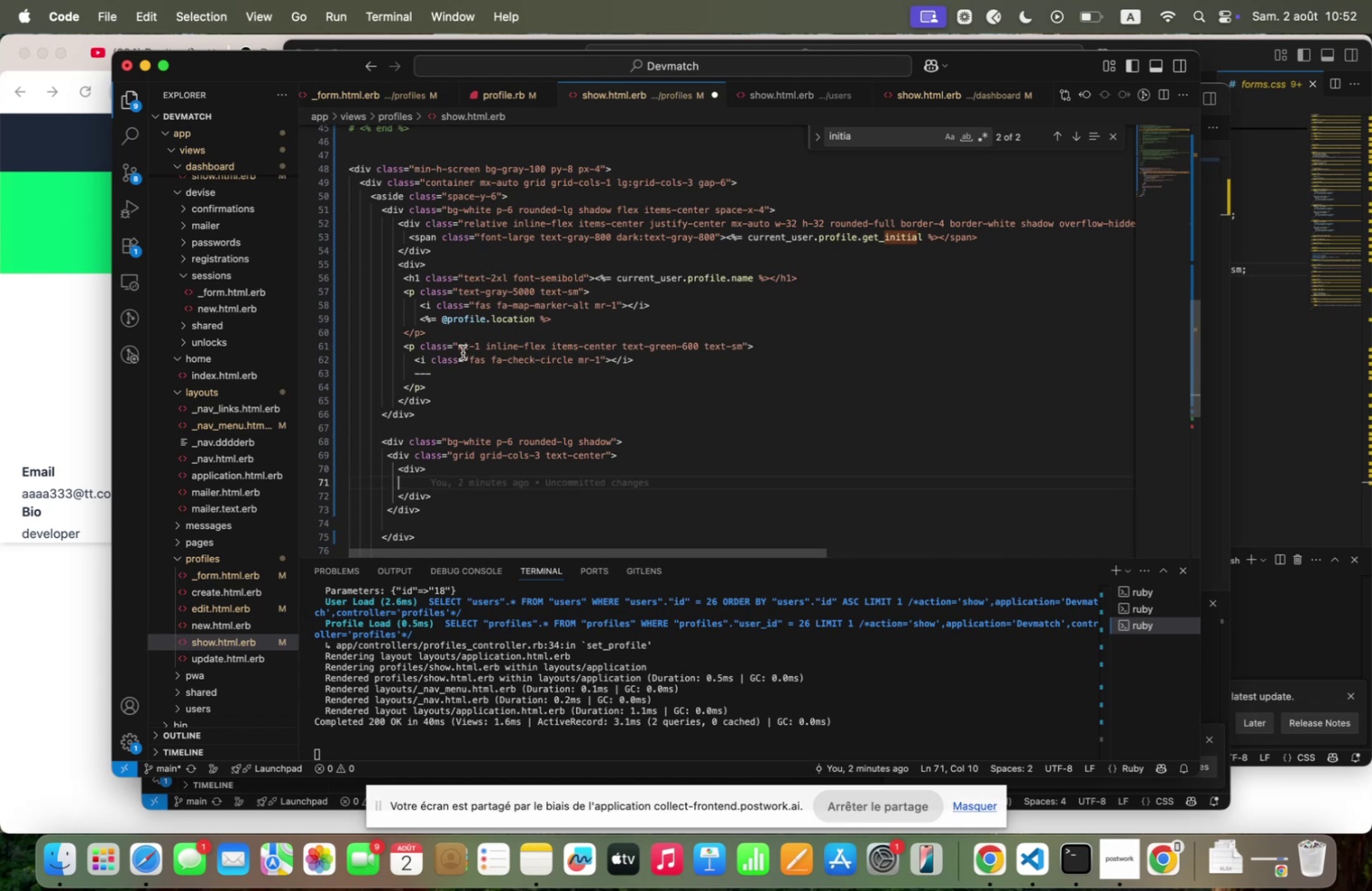 
wait(11.38)
 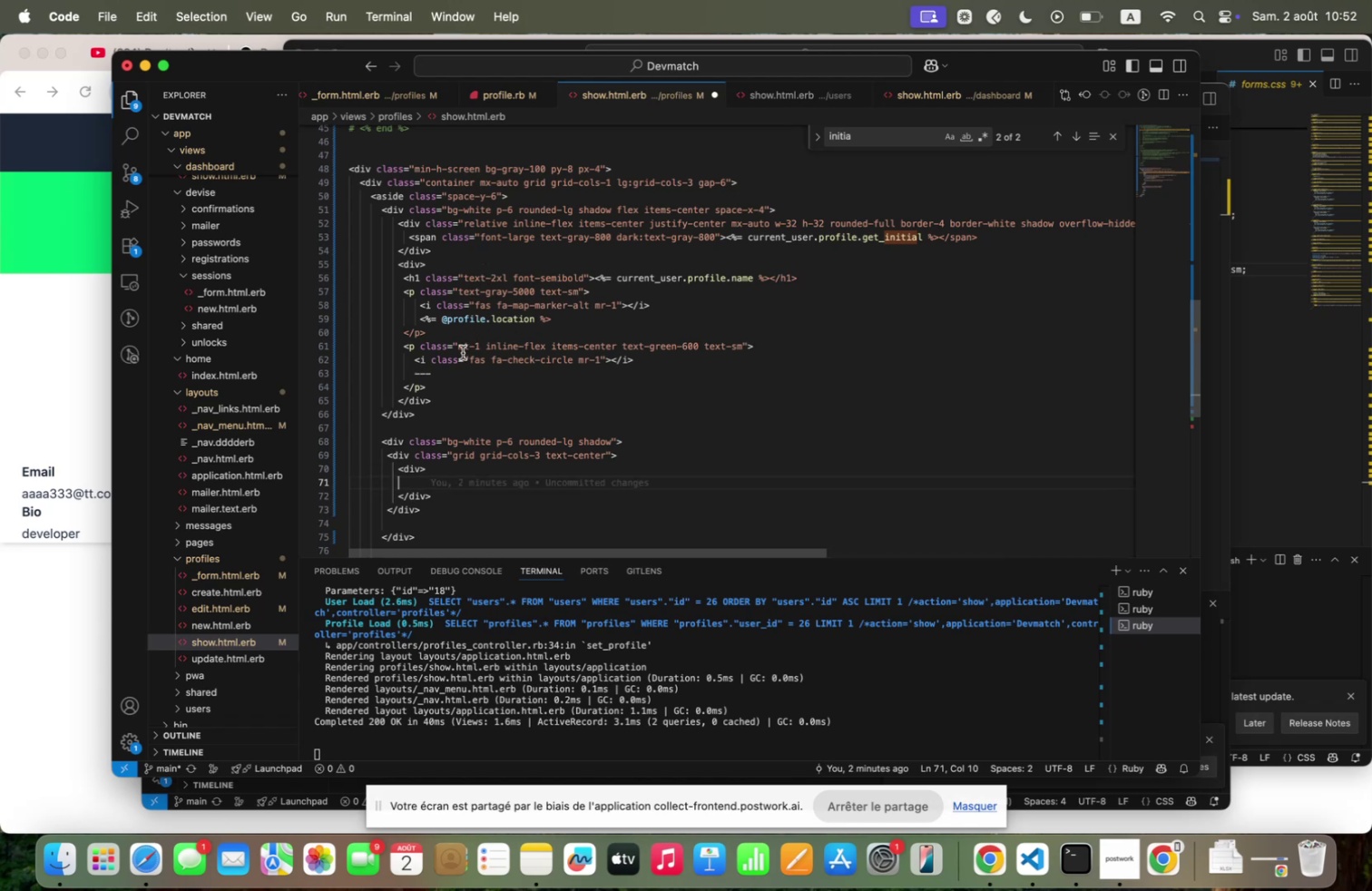 
left_click_drag(start_coordinate=[591, 289], to_coordinate=[398, 289])
 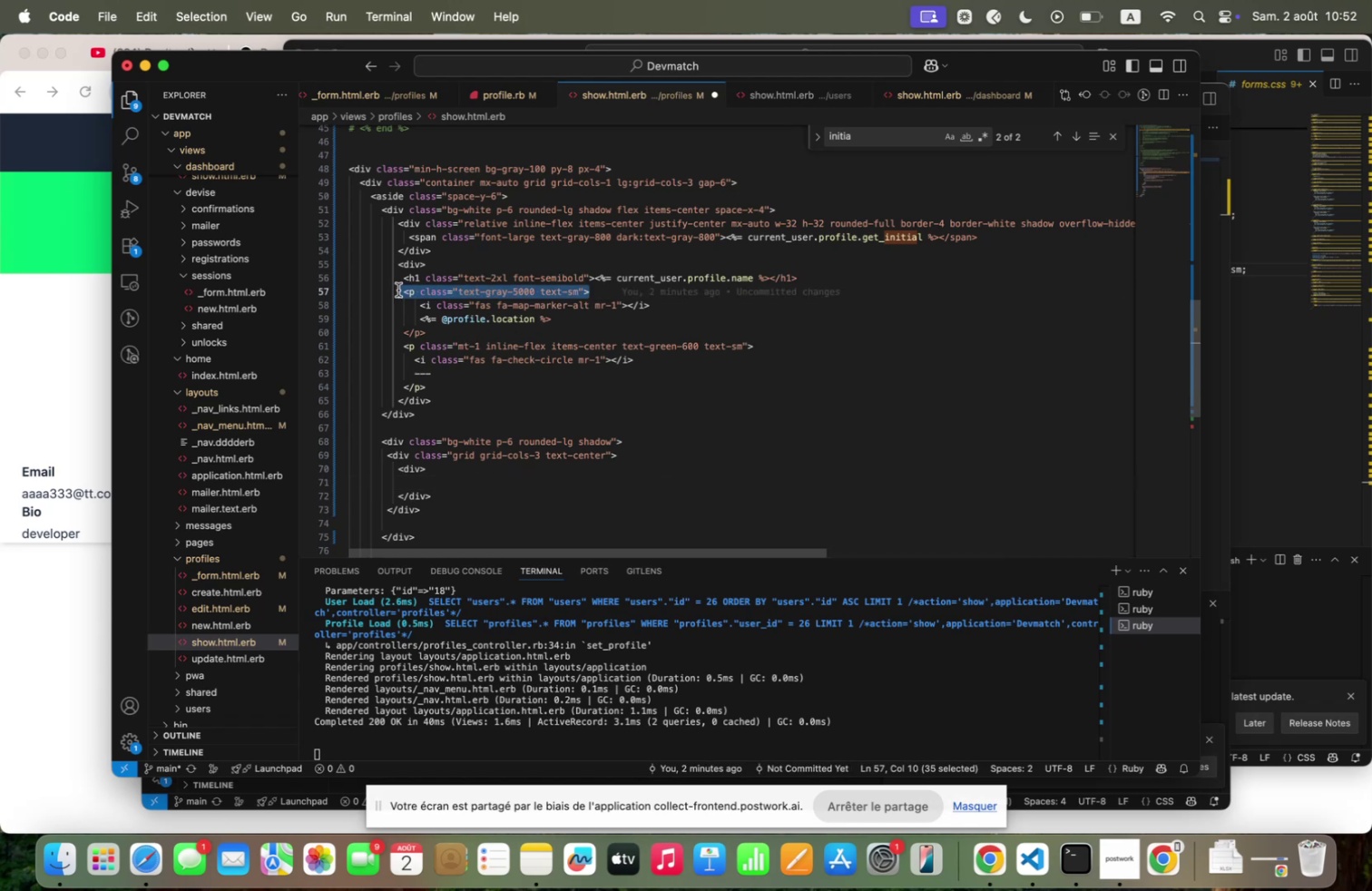 
key(Meta+C)
 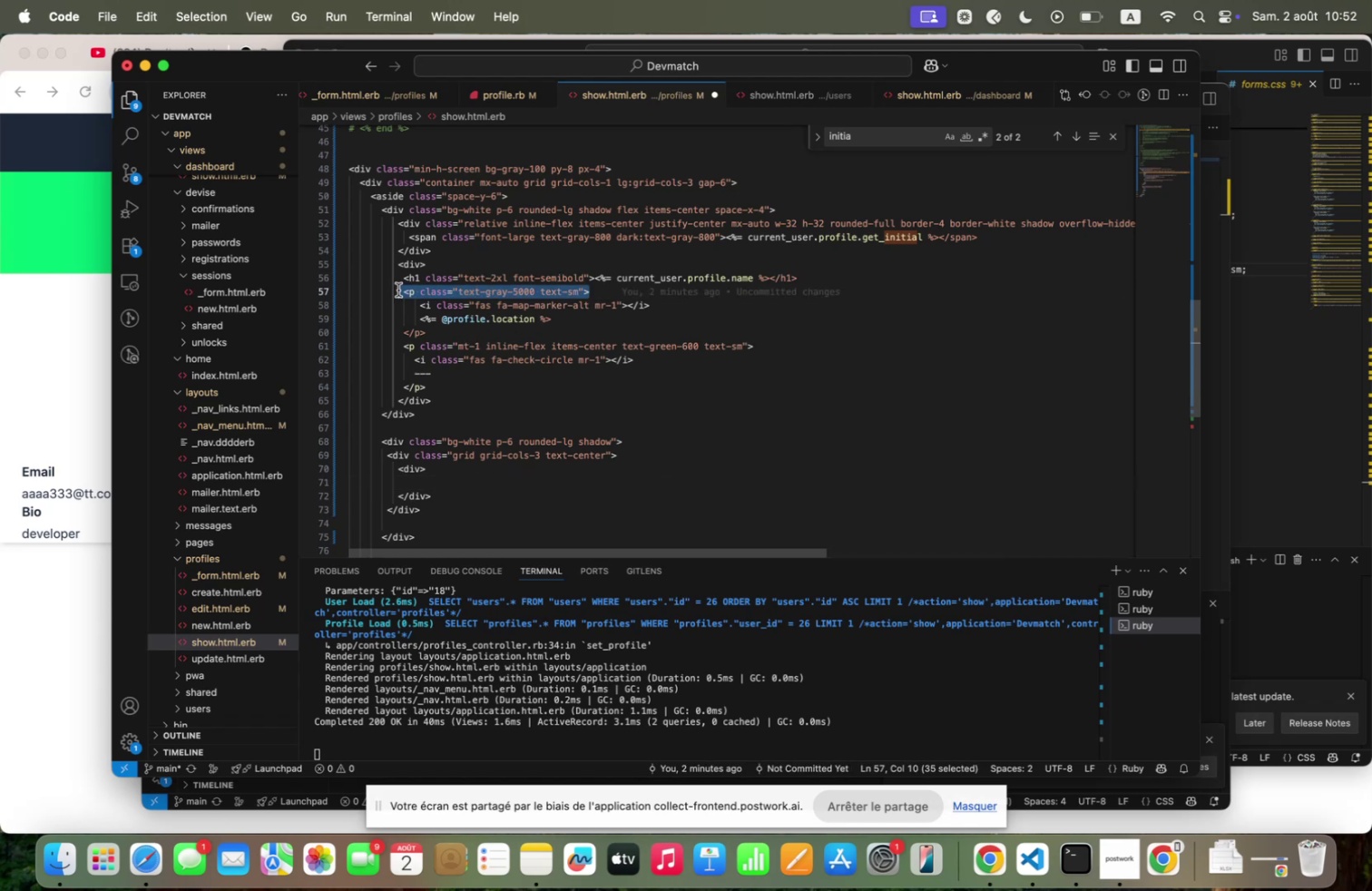 
key(Meta+C)
 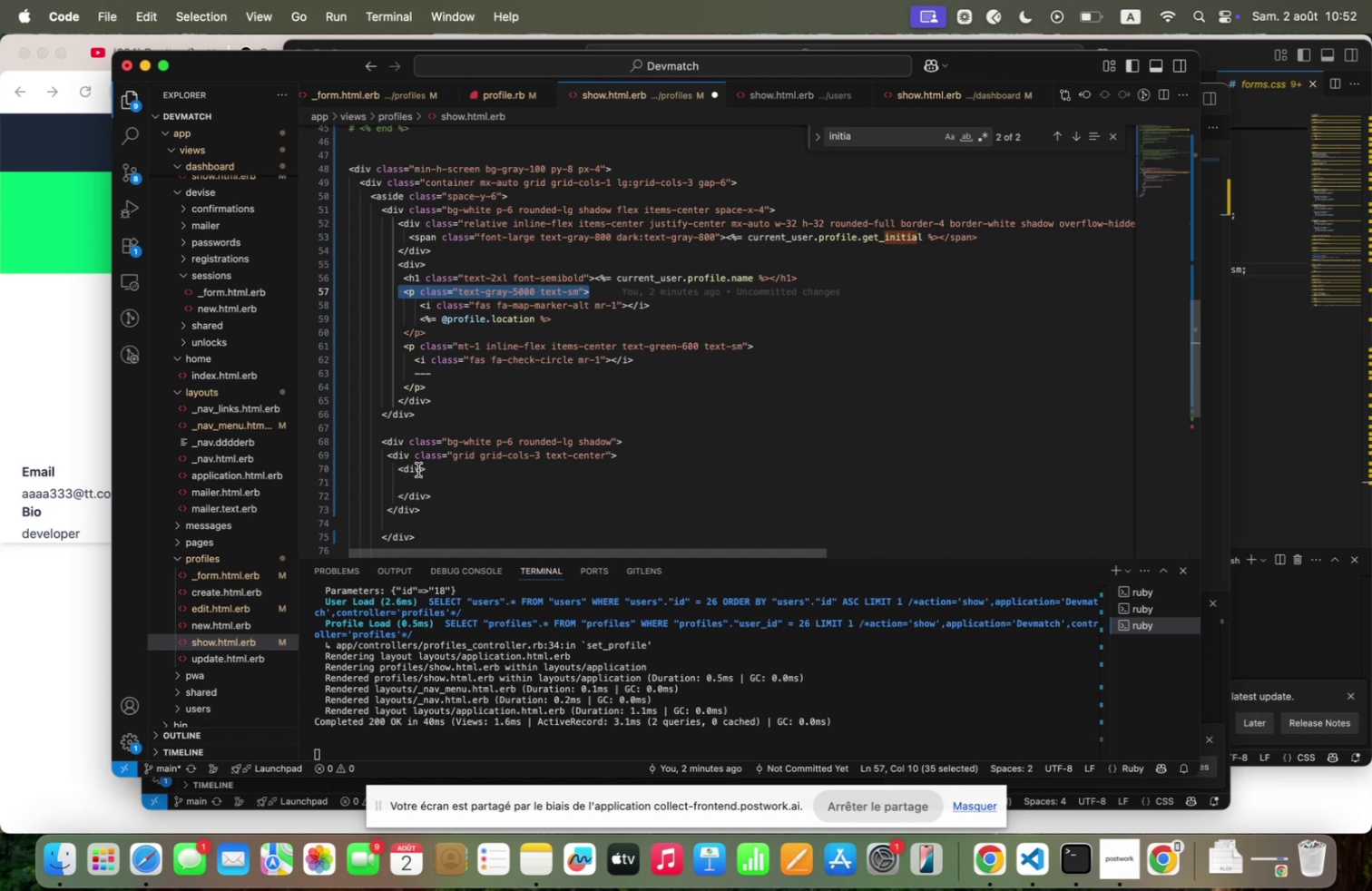 
left_click([413, 478])
 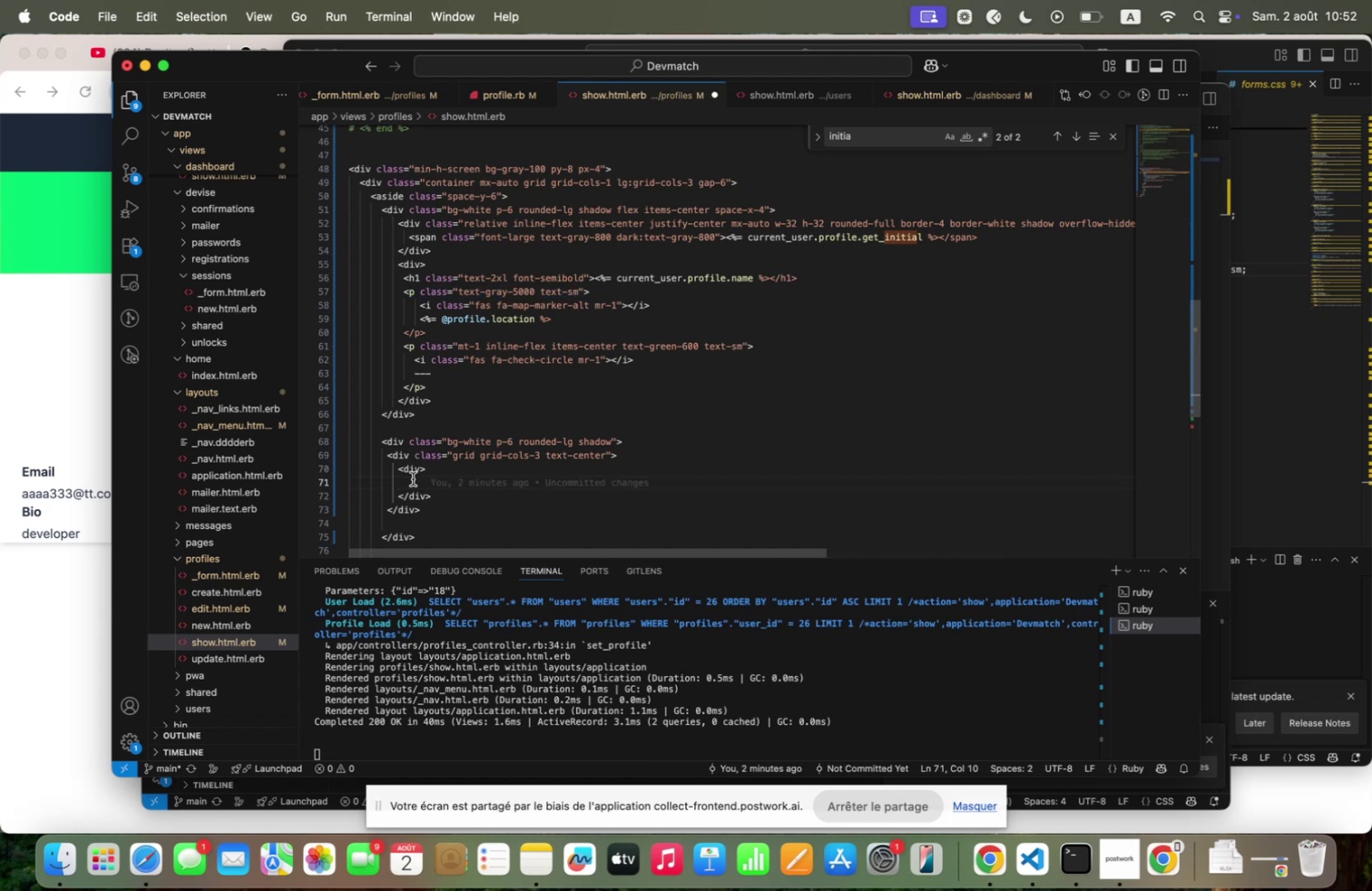 
key(Space)
 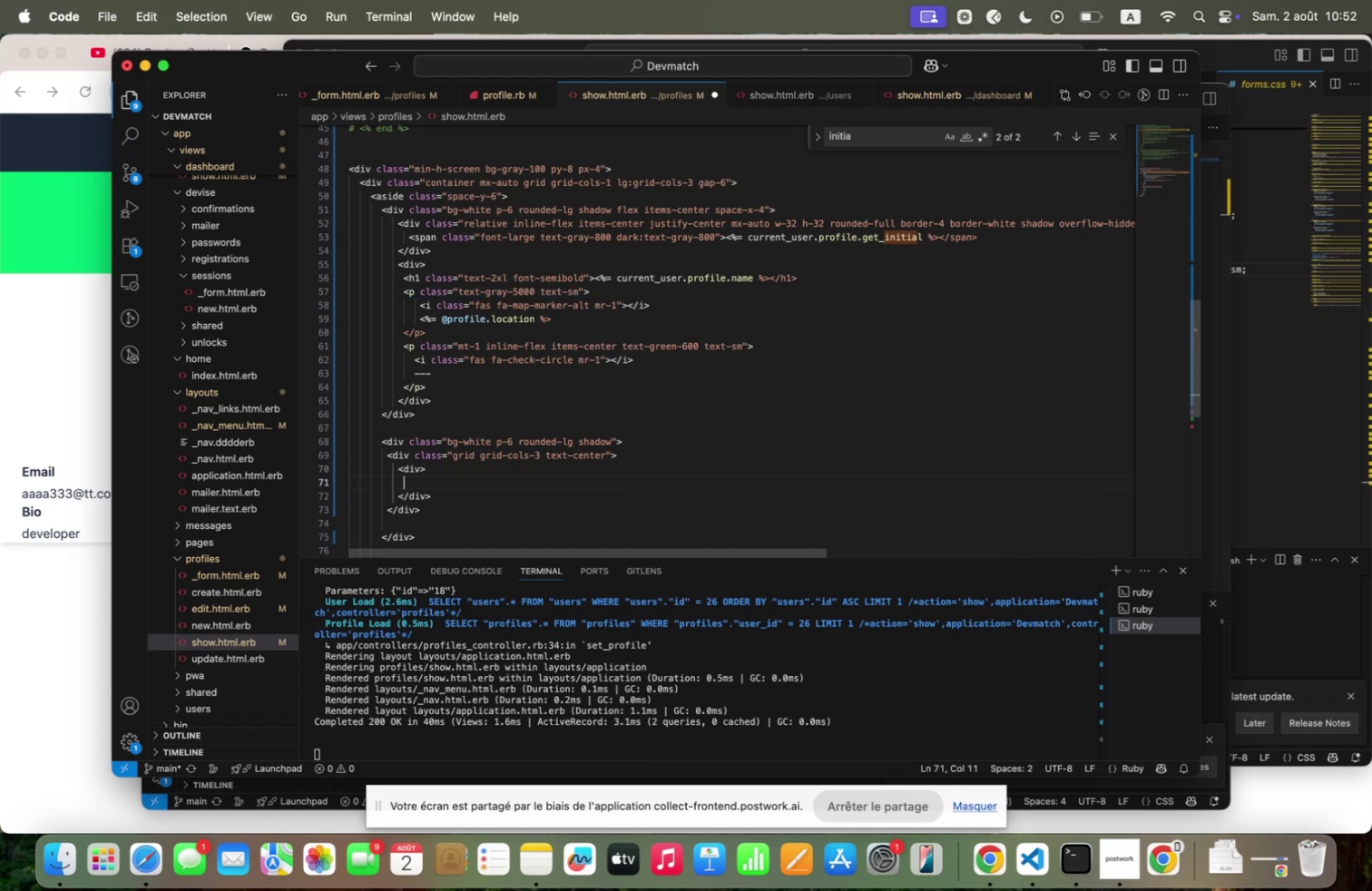 
key(Space)
 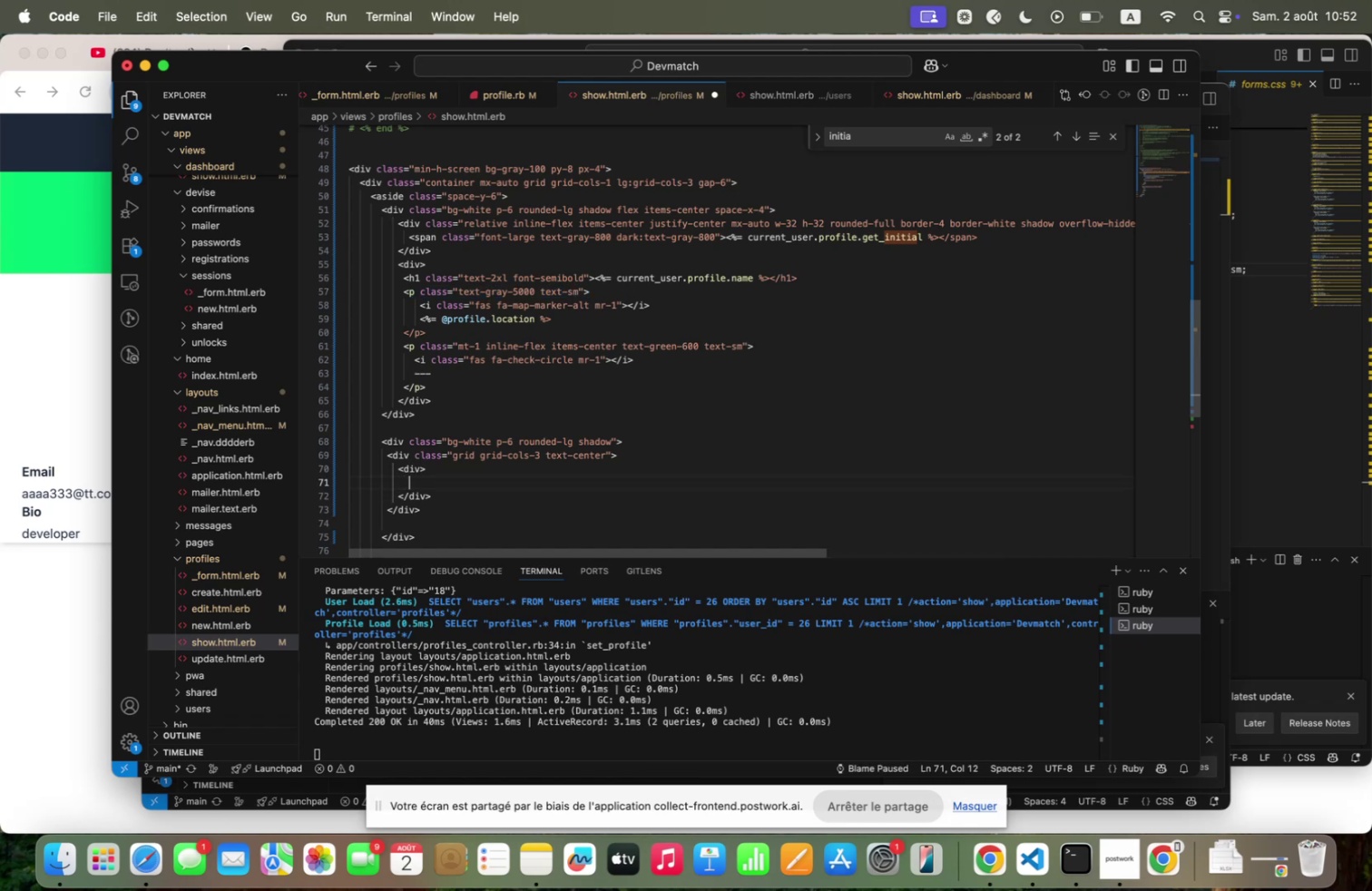 
key(Meta+V)
 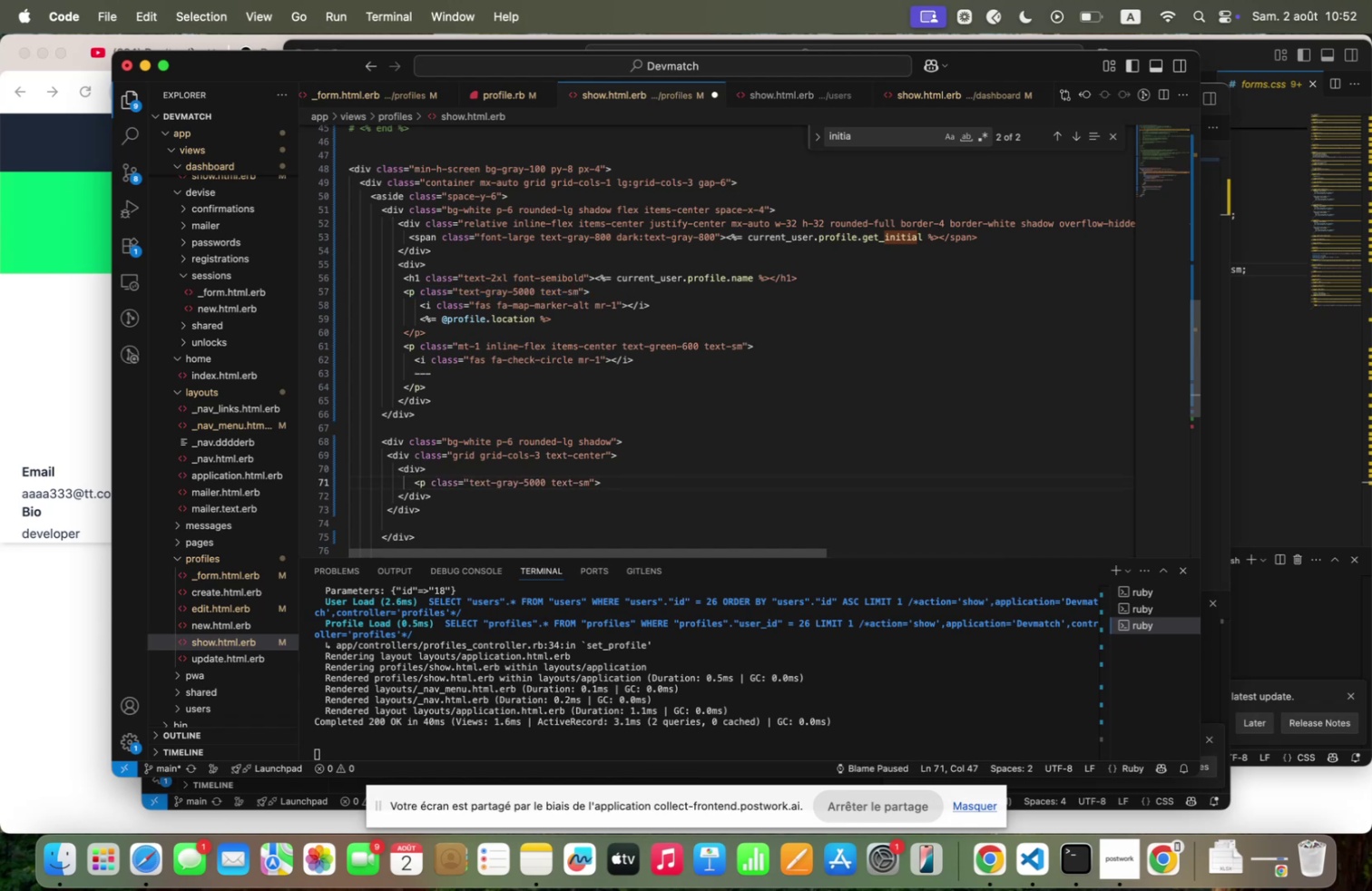 
key(Backquote)
 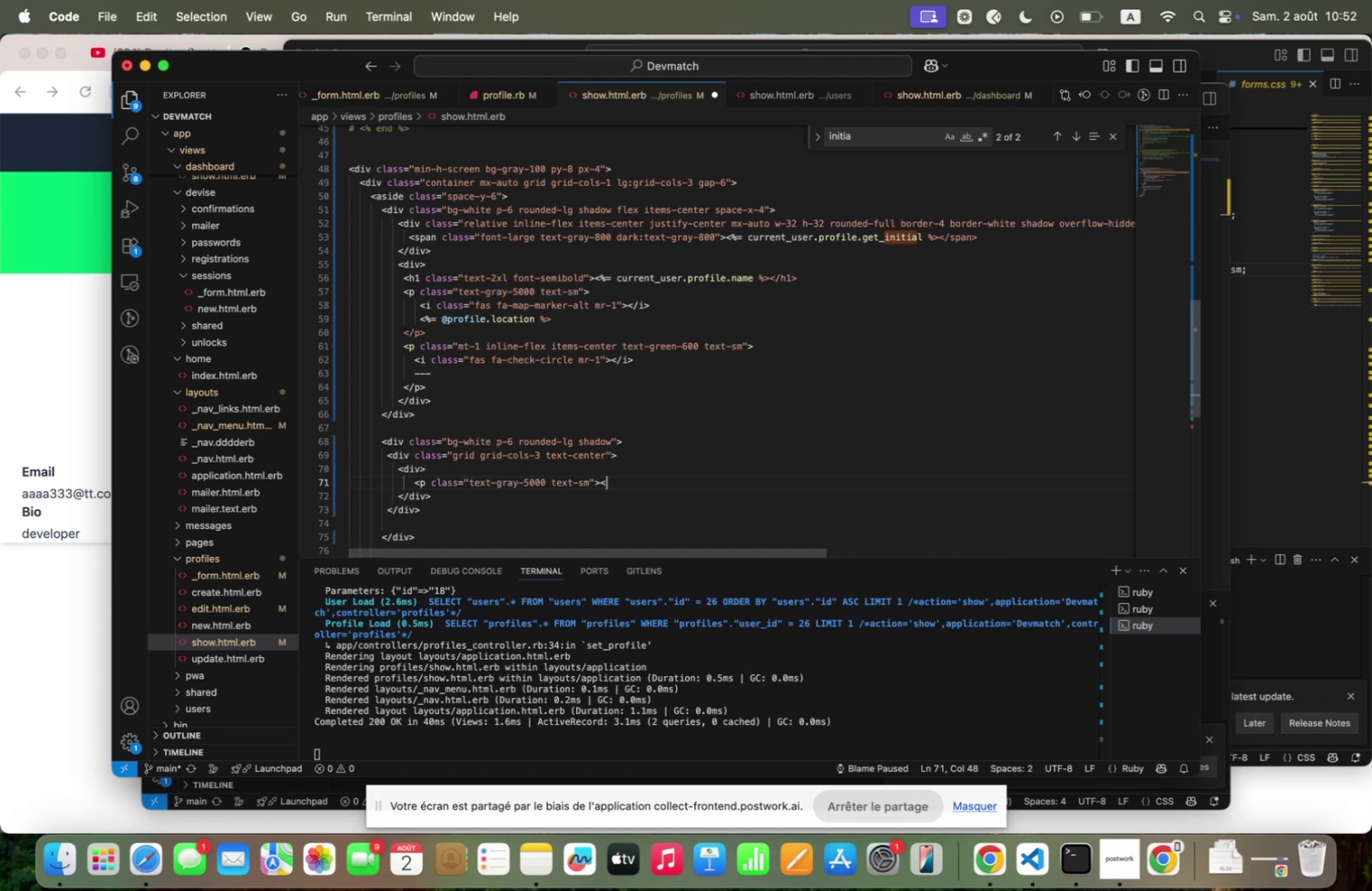 
key(Shift+ShiftRight)
 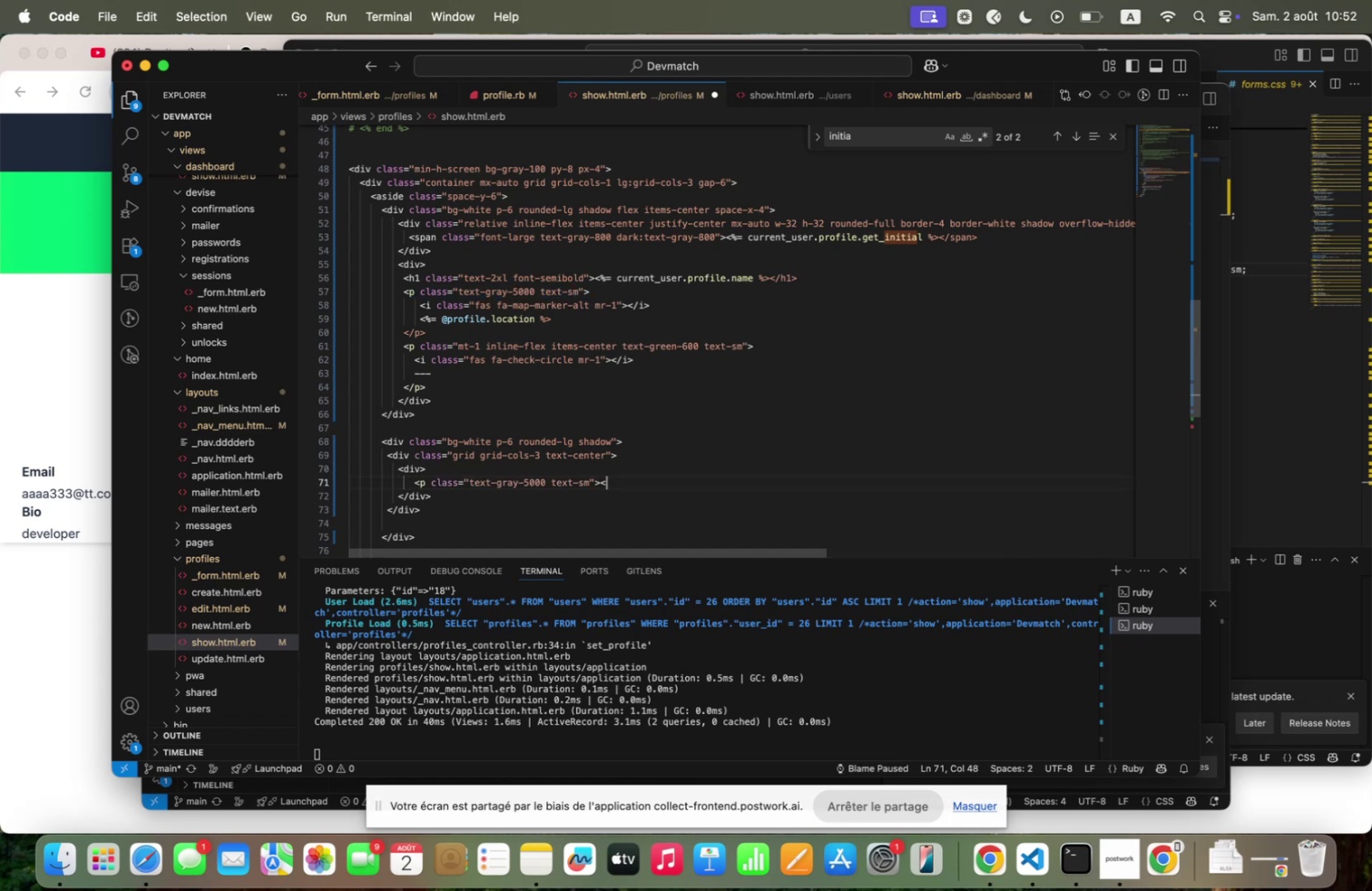 
key(Shift+Period)
 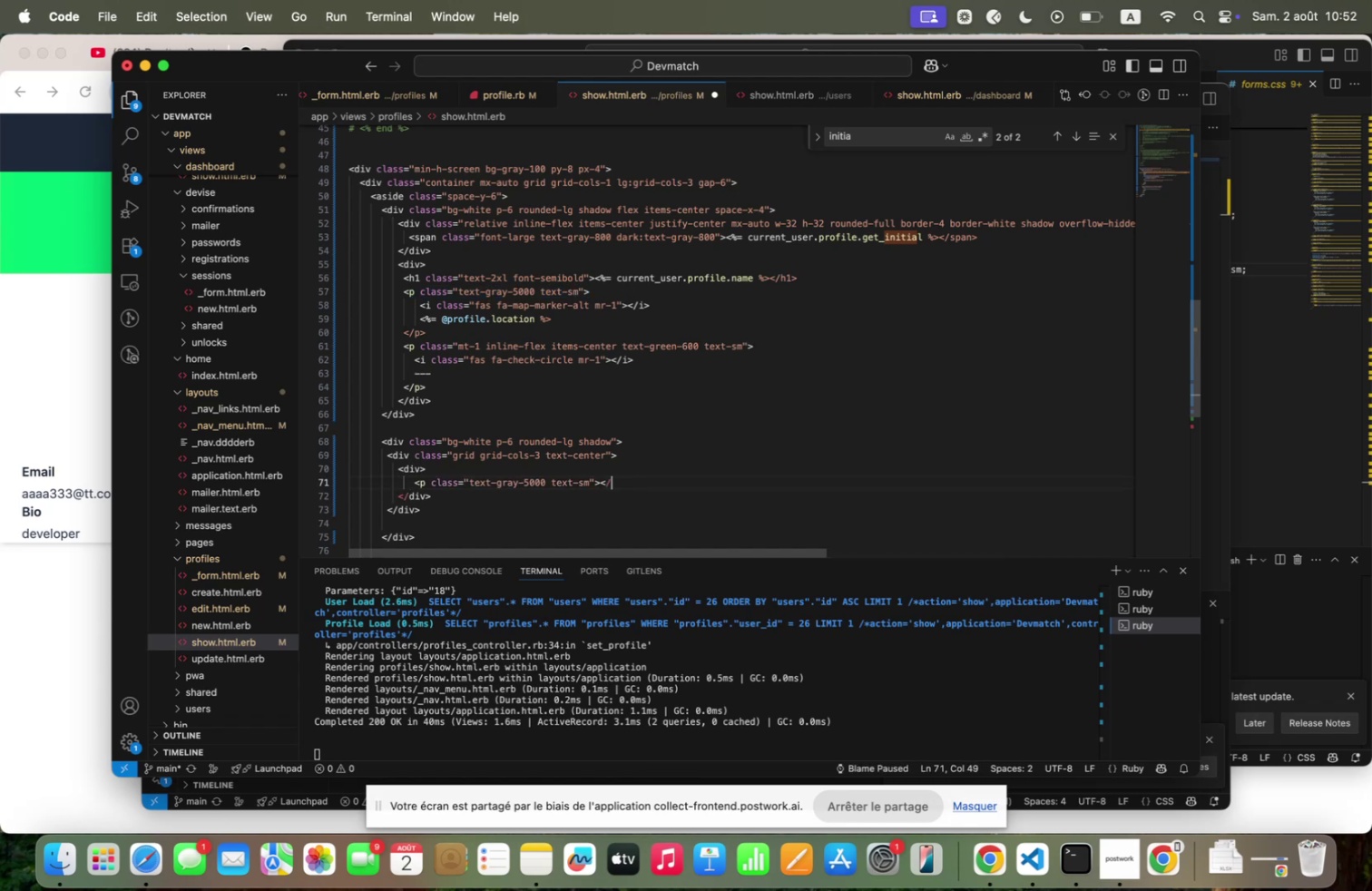 
key(P)
 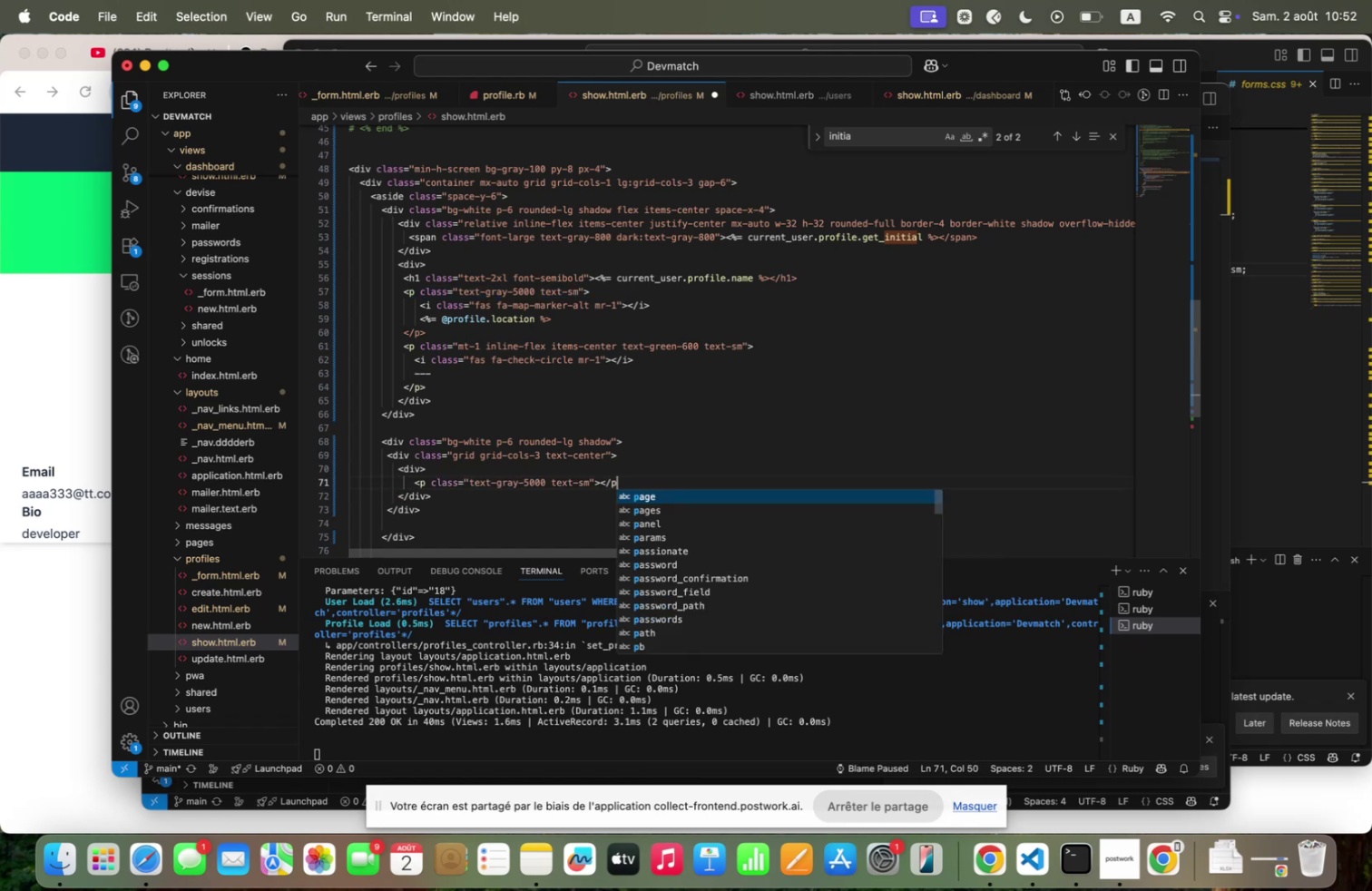 
key(Shift+Backquote)
 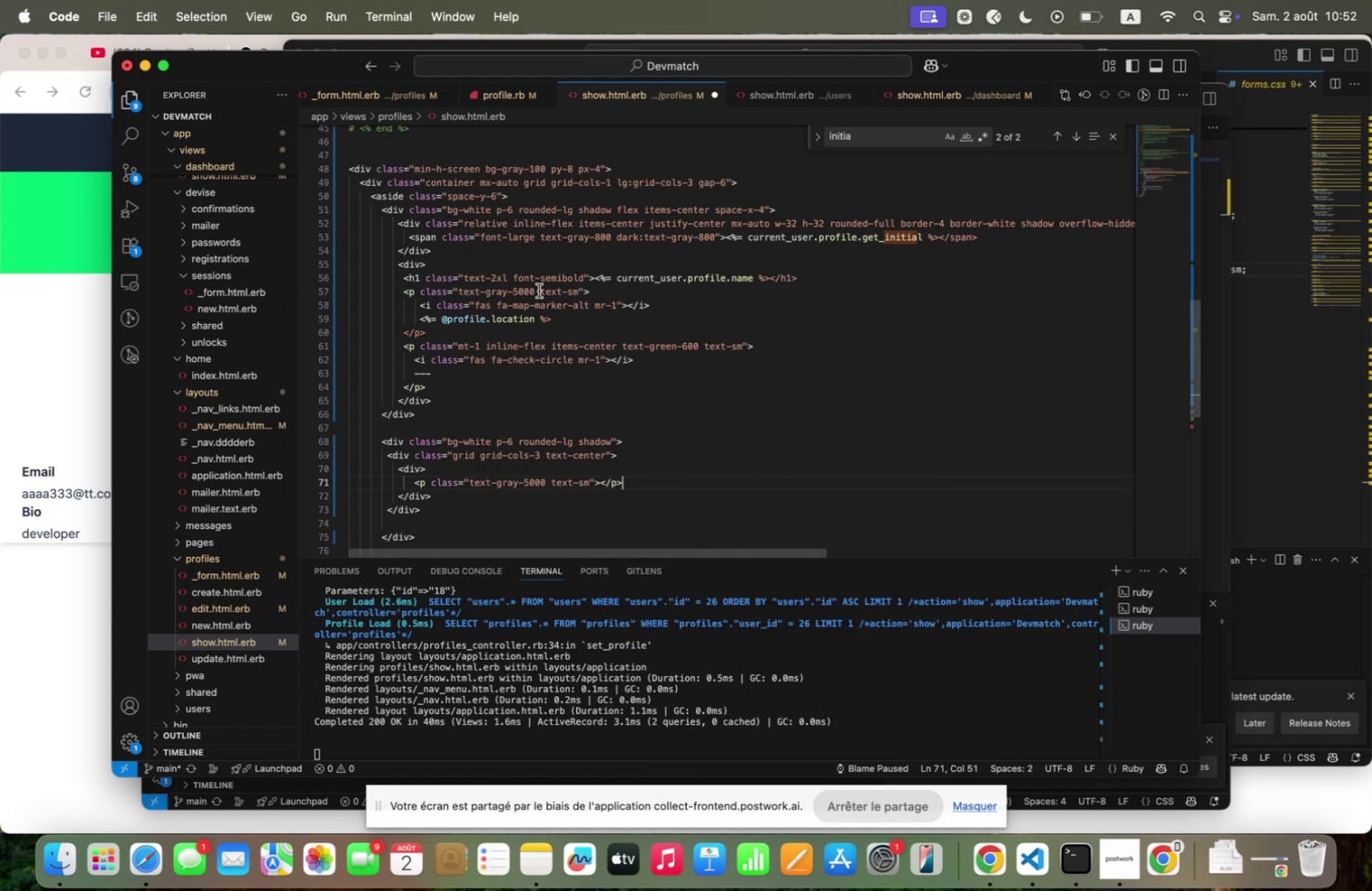 
wait(9.38)
 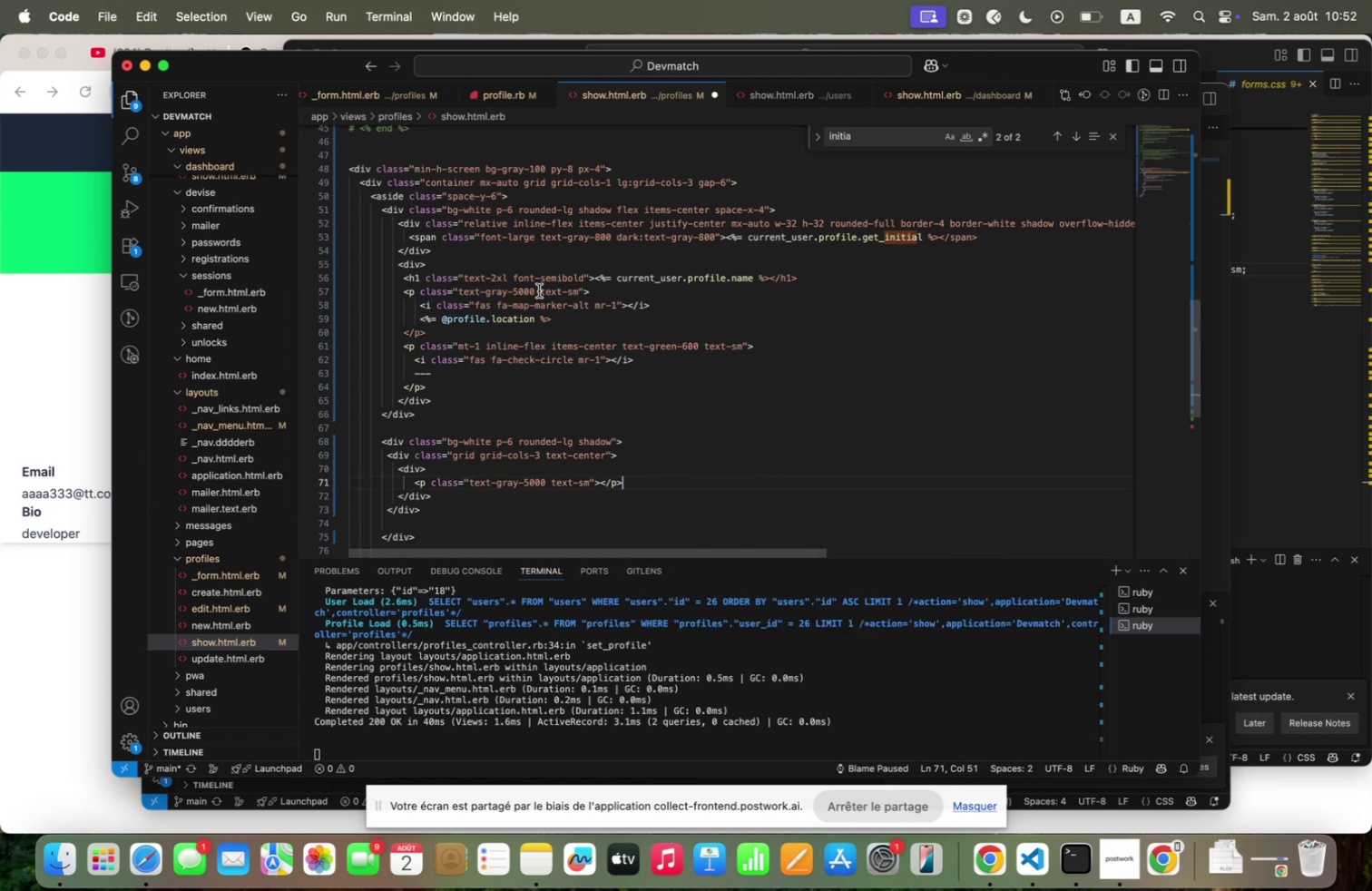 
left_click([544, 476])
 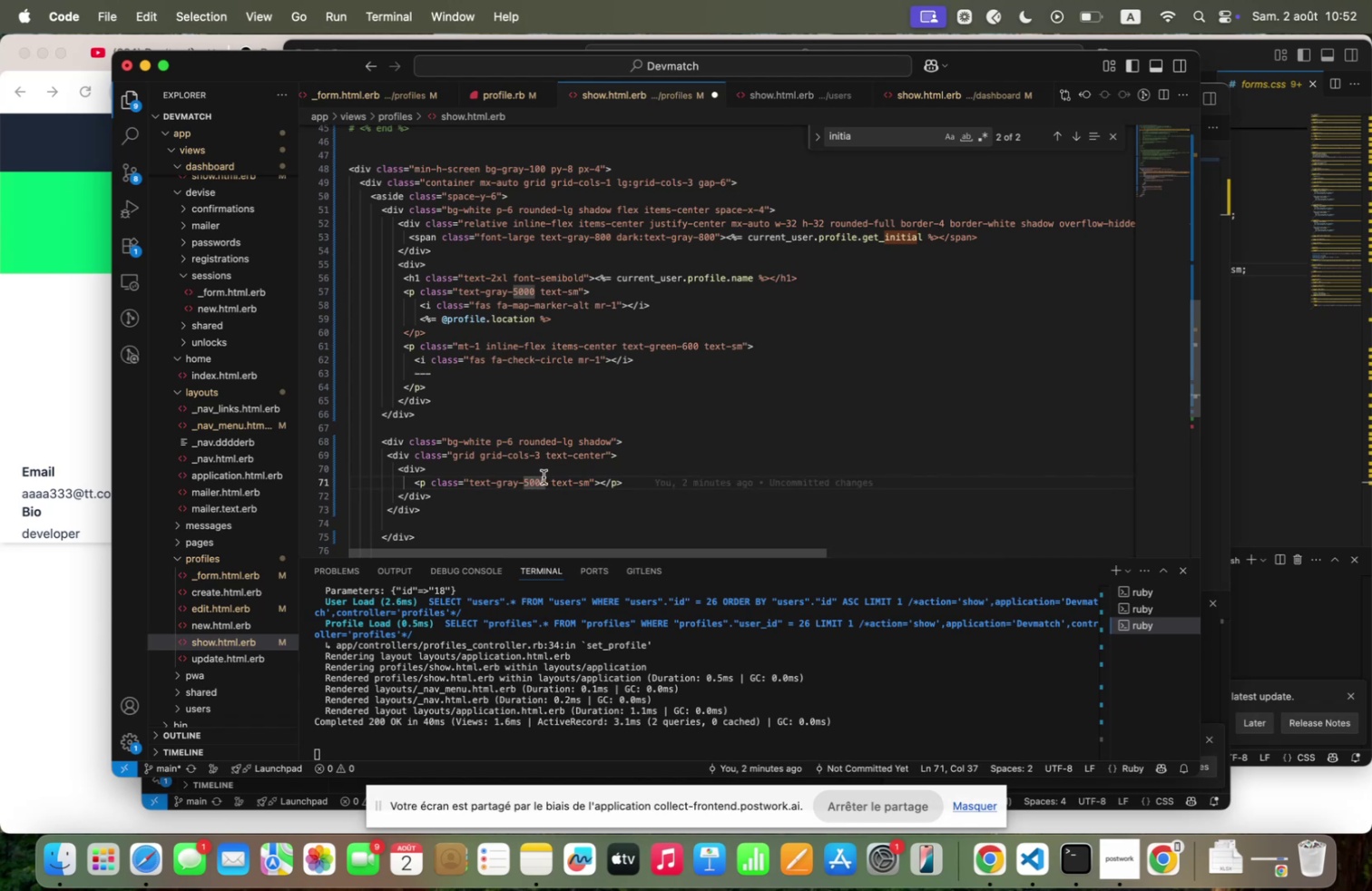 
key(Backspace)
 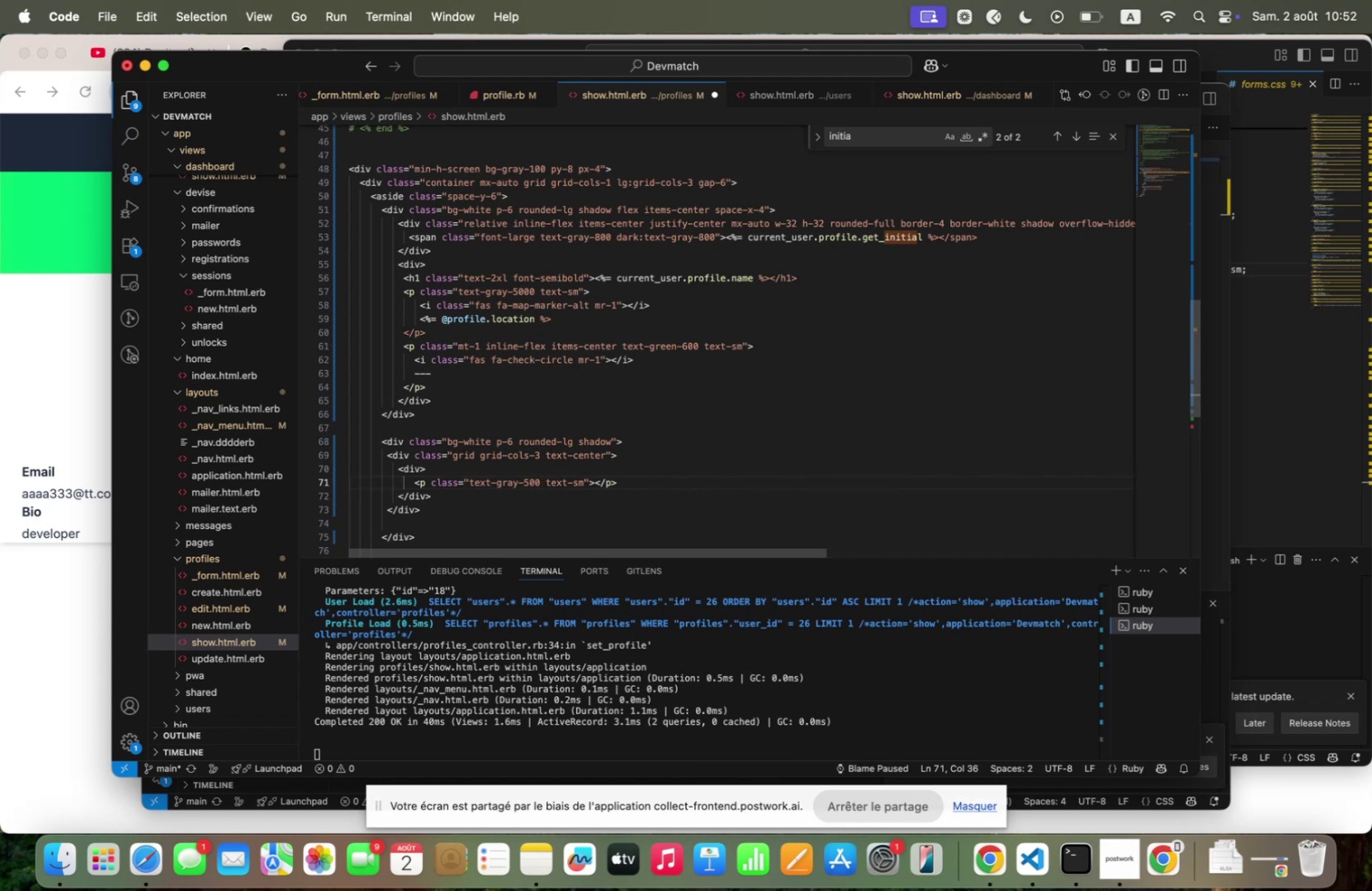 
key(ArrowRight)
 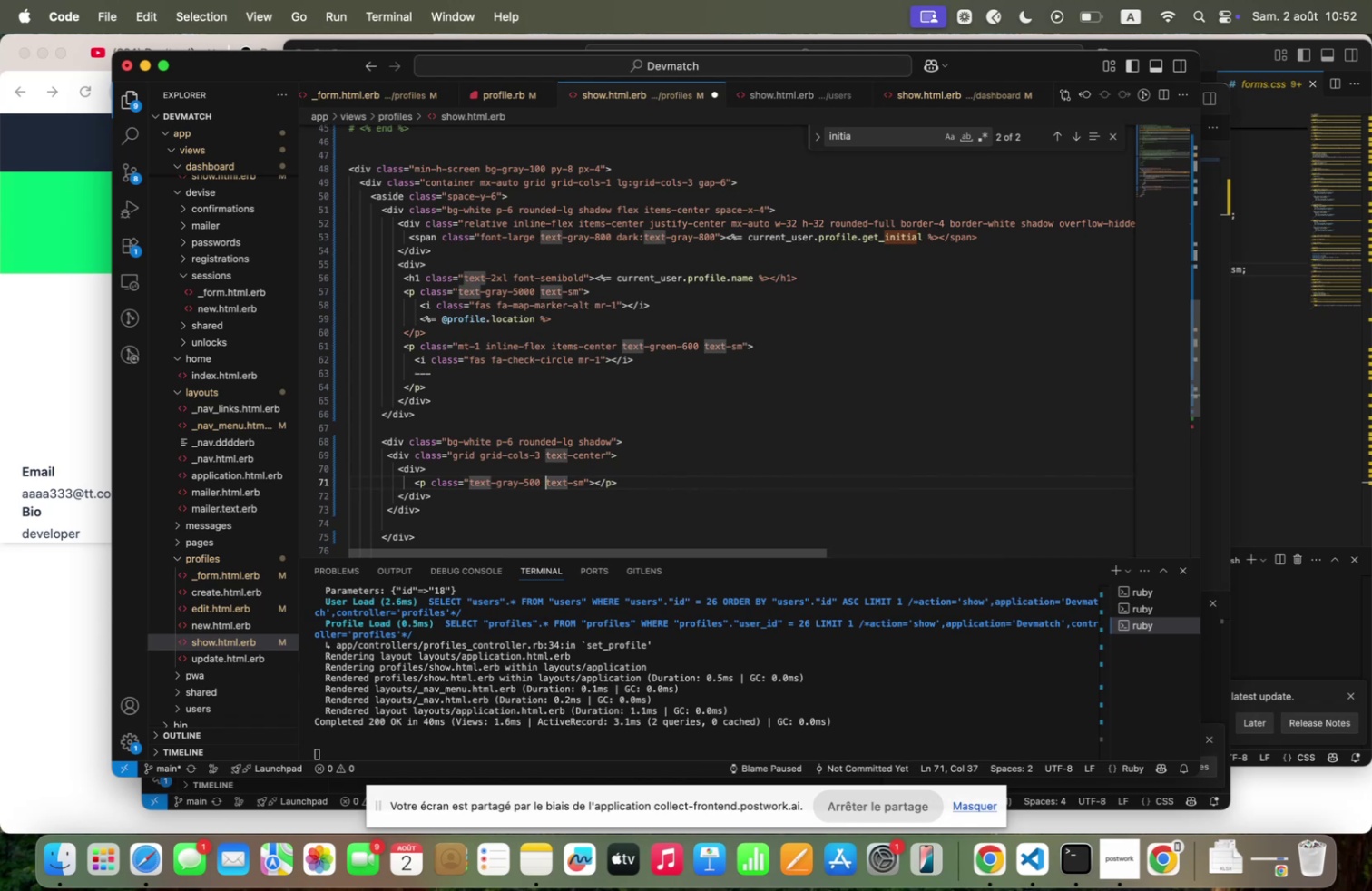 
key(ArrowRight)
 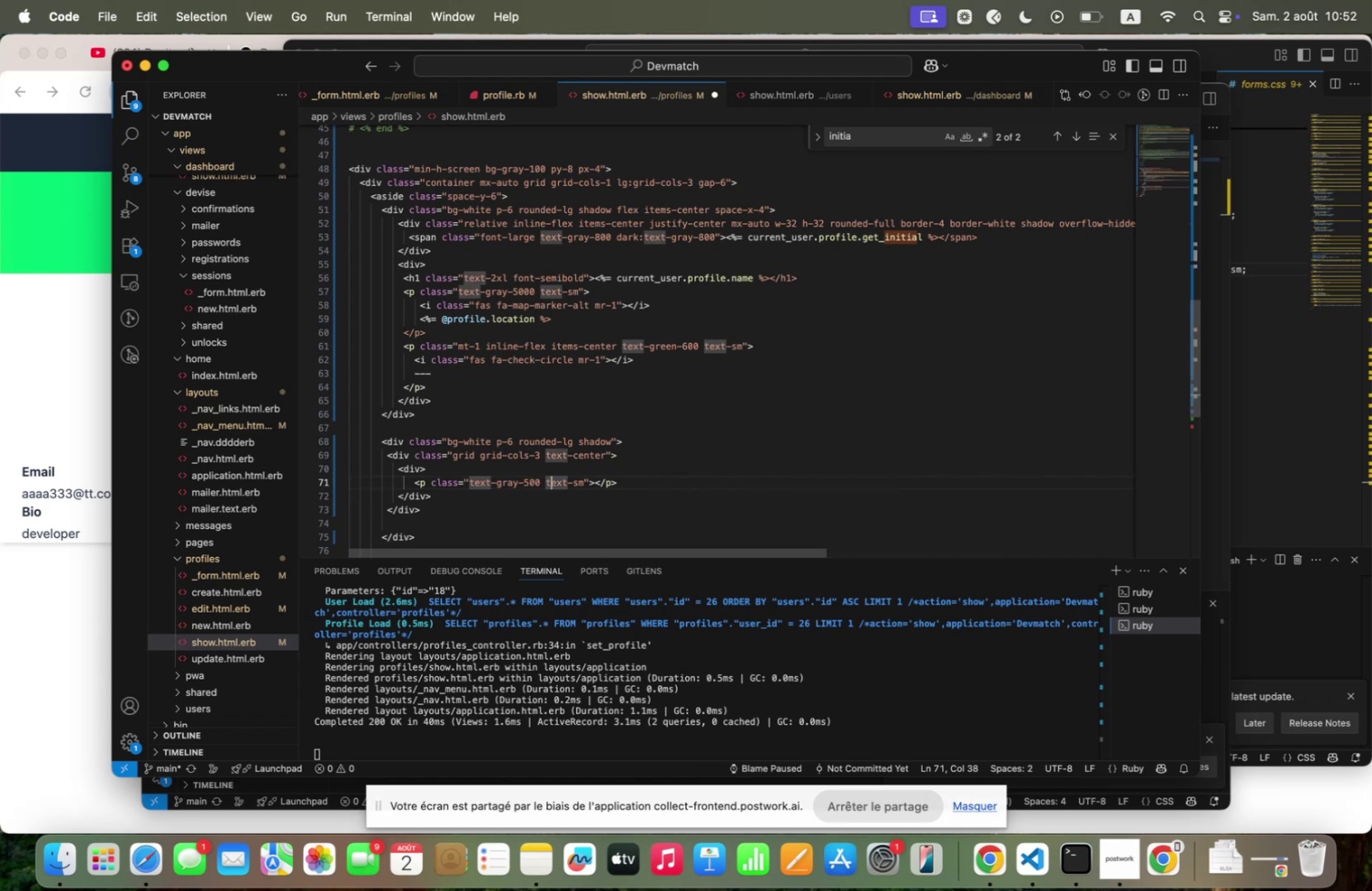 
key(ArrowRight)
 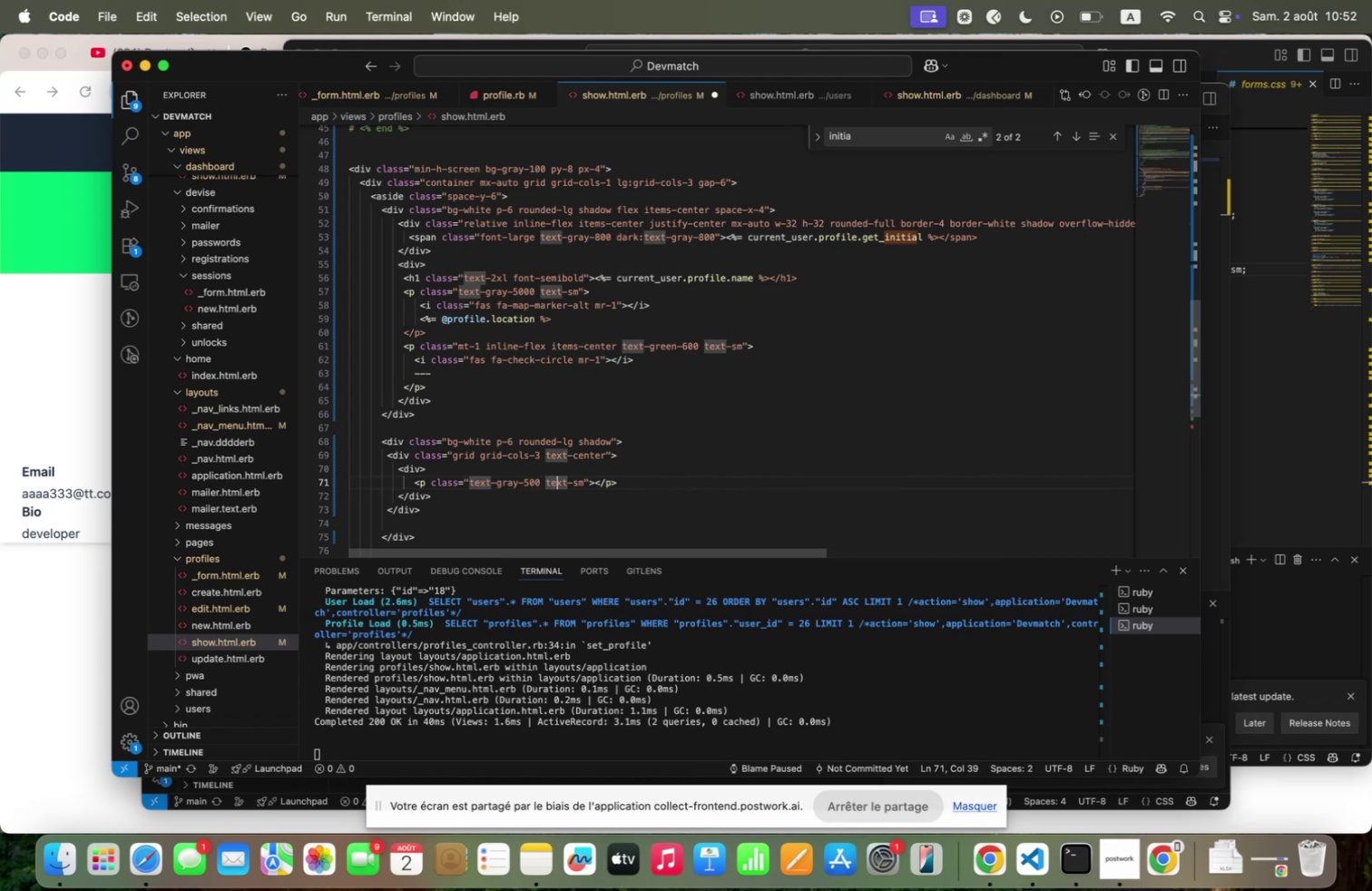 
key(ArrowRight)
 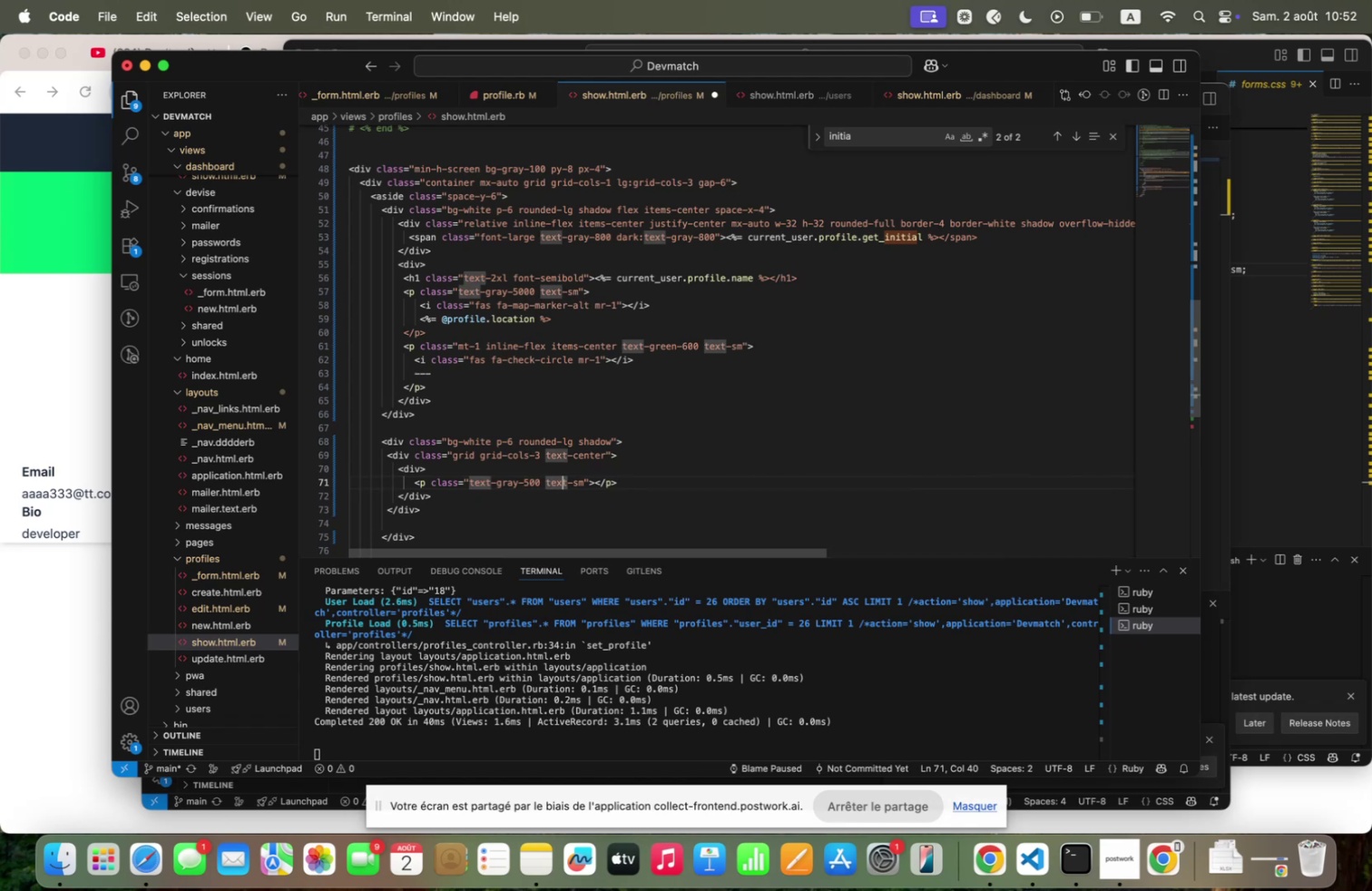 
key(ArrowRight)
 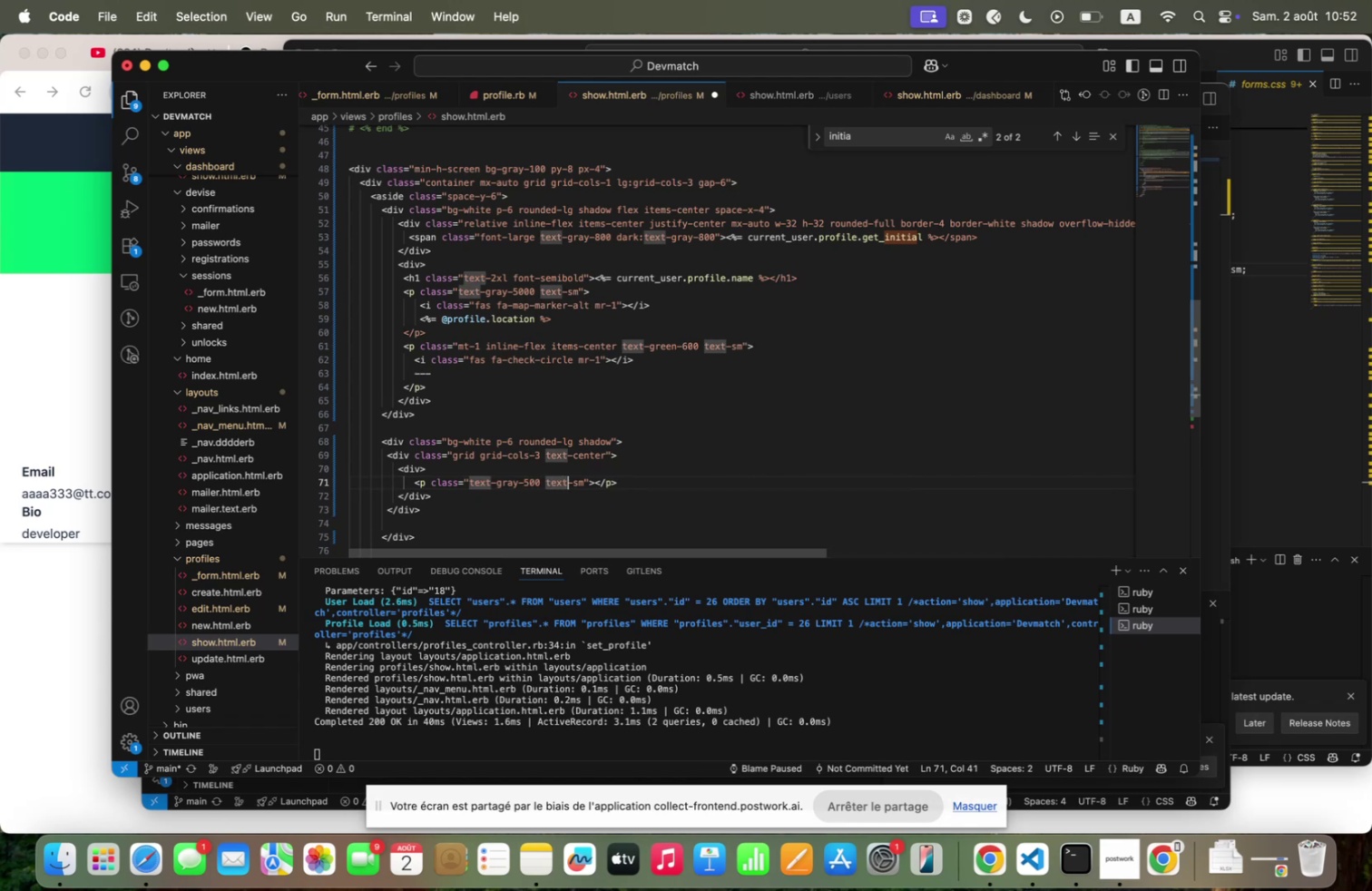 
key(ArrowRight)
 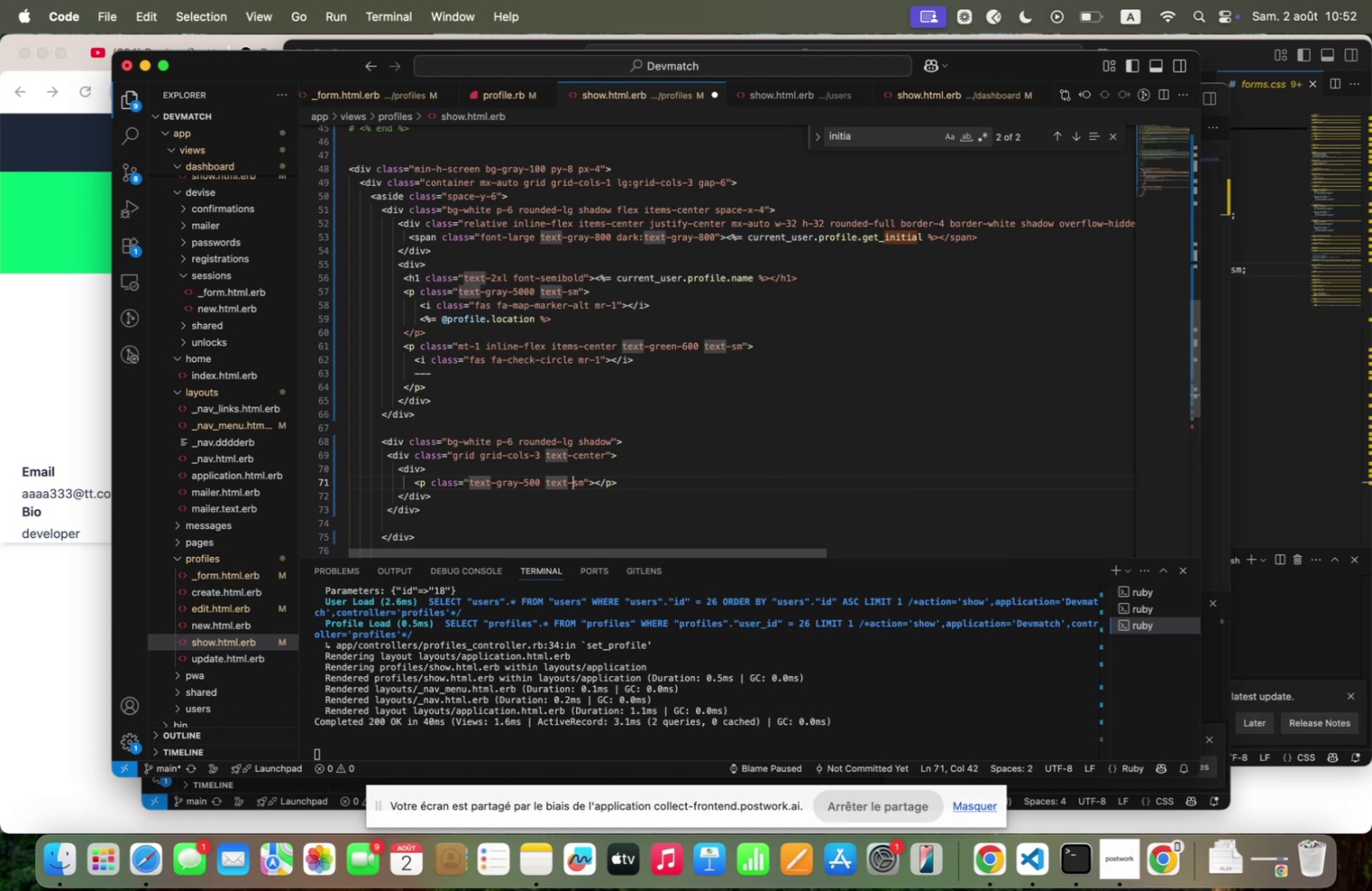 
key(ArrowRight)
 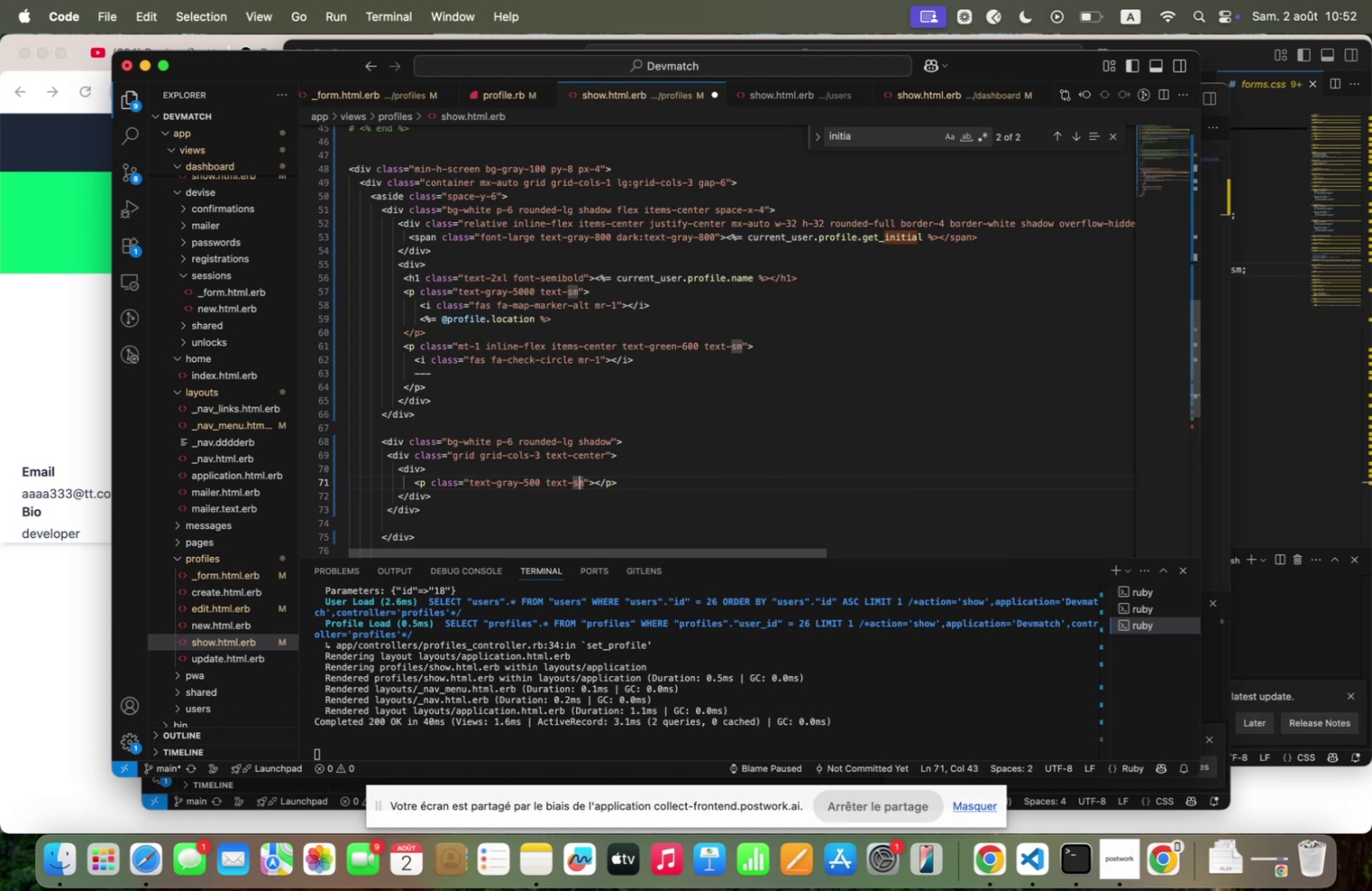 
key(ArrowRight)
 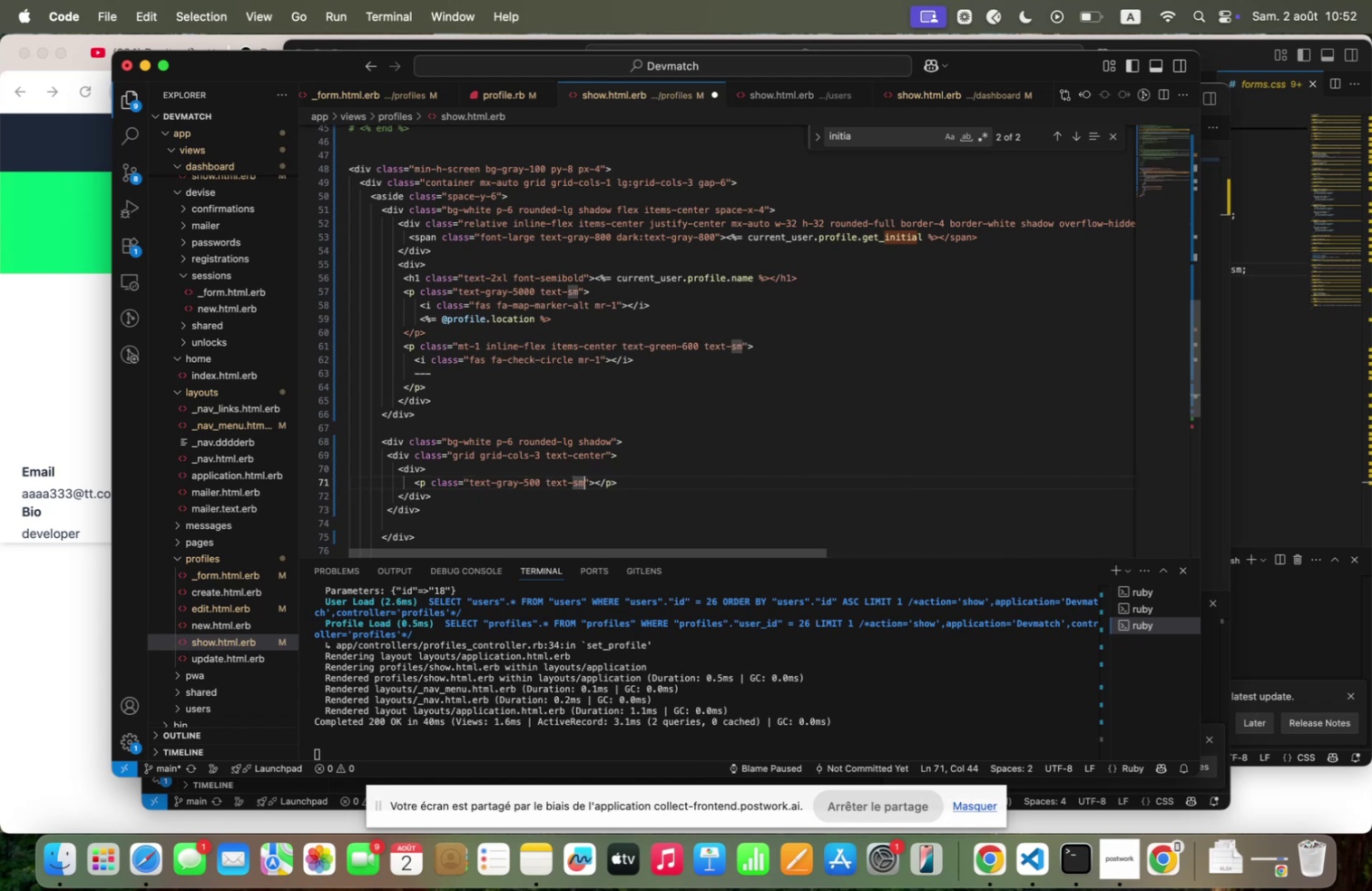 
key(Backspace)
key(Backspace)
type(xs)
 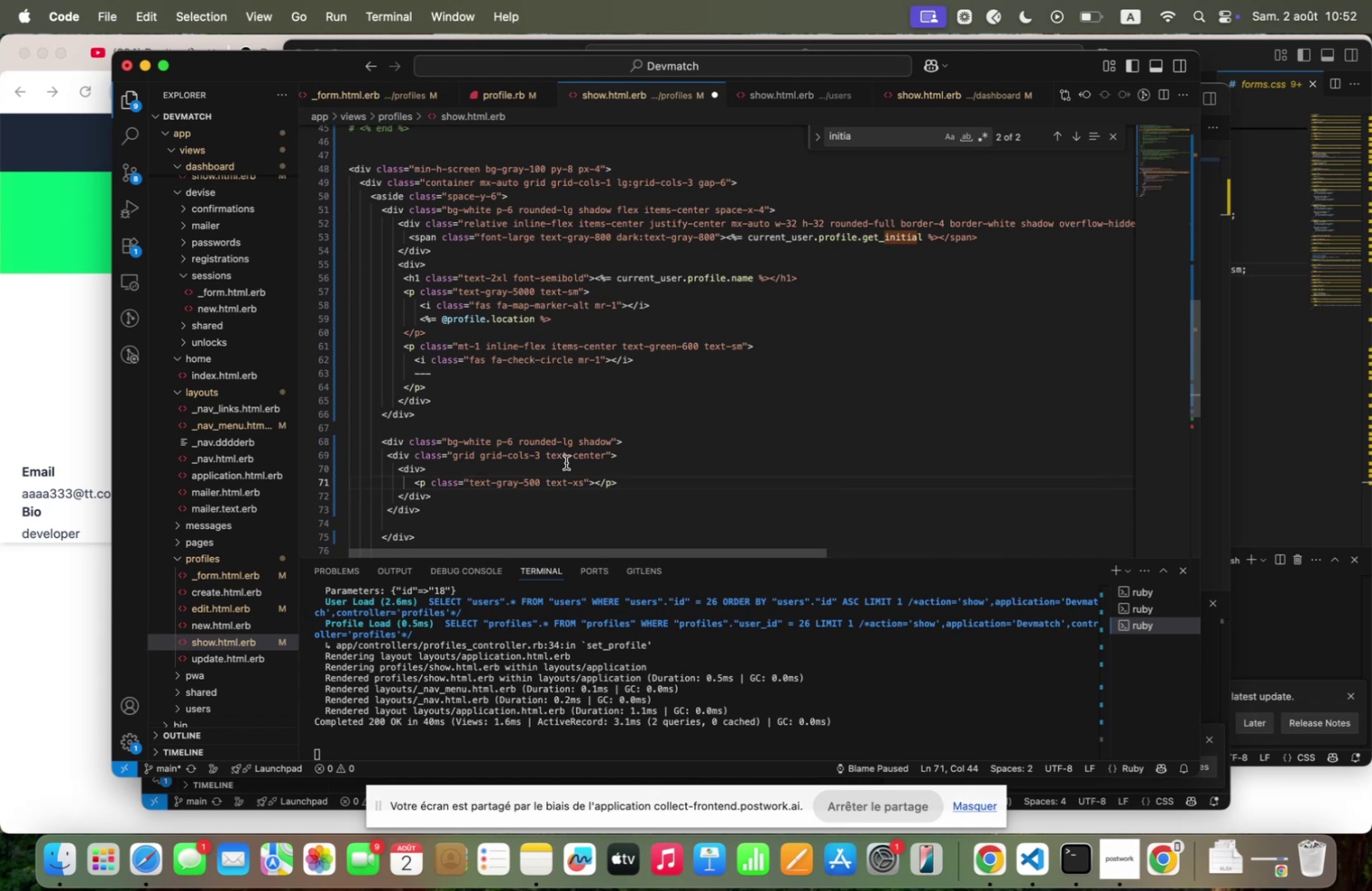 
left_click([596, 482])
 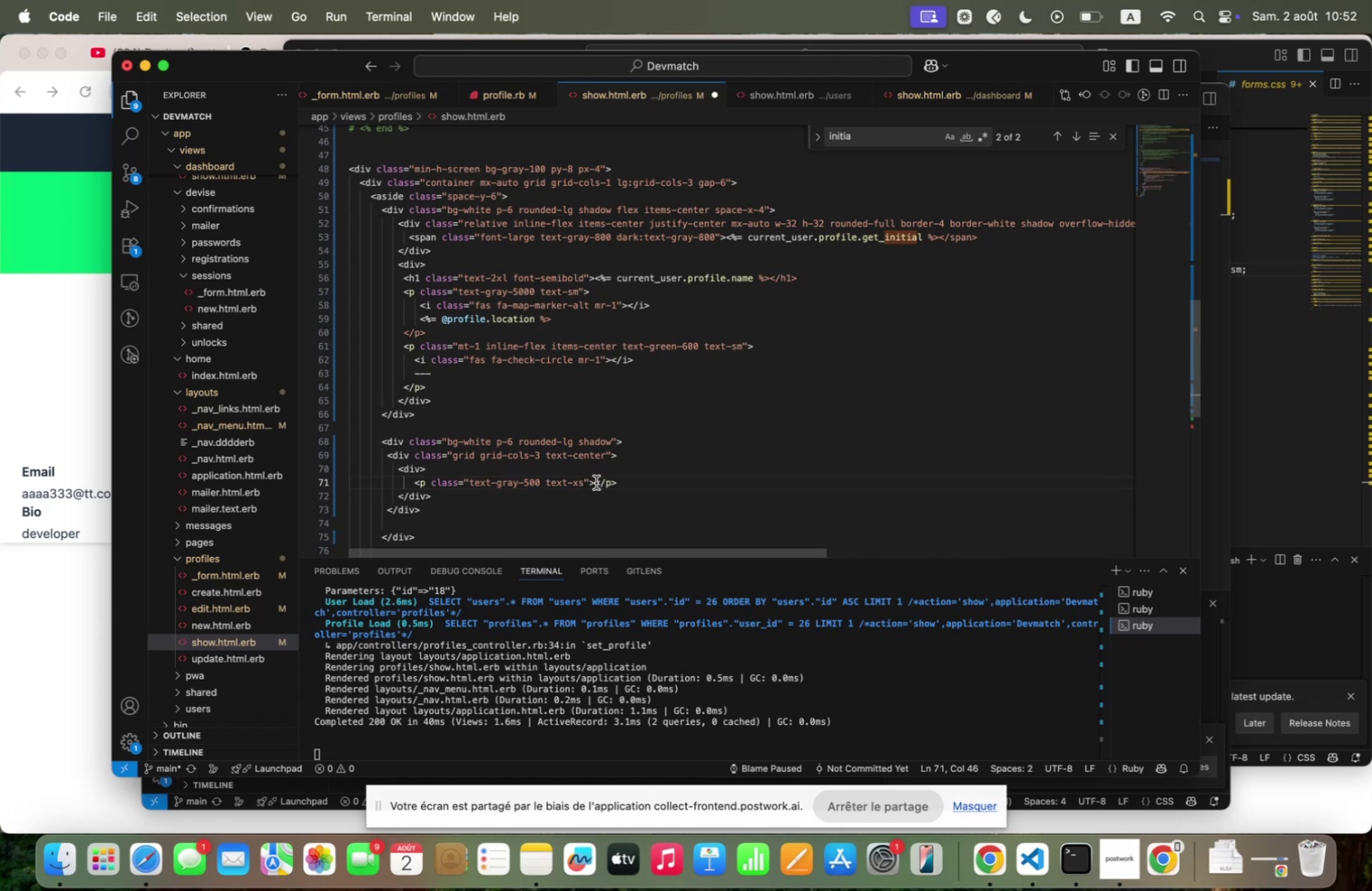 
type(TESSST)
 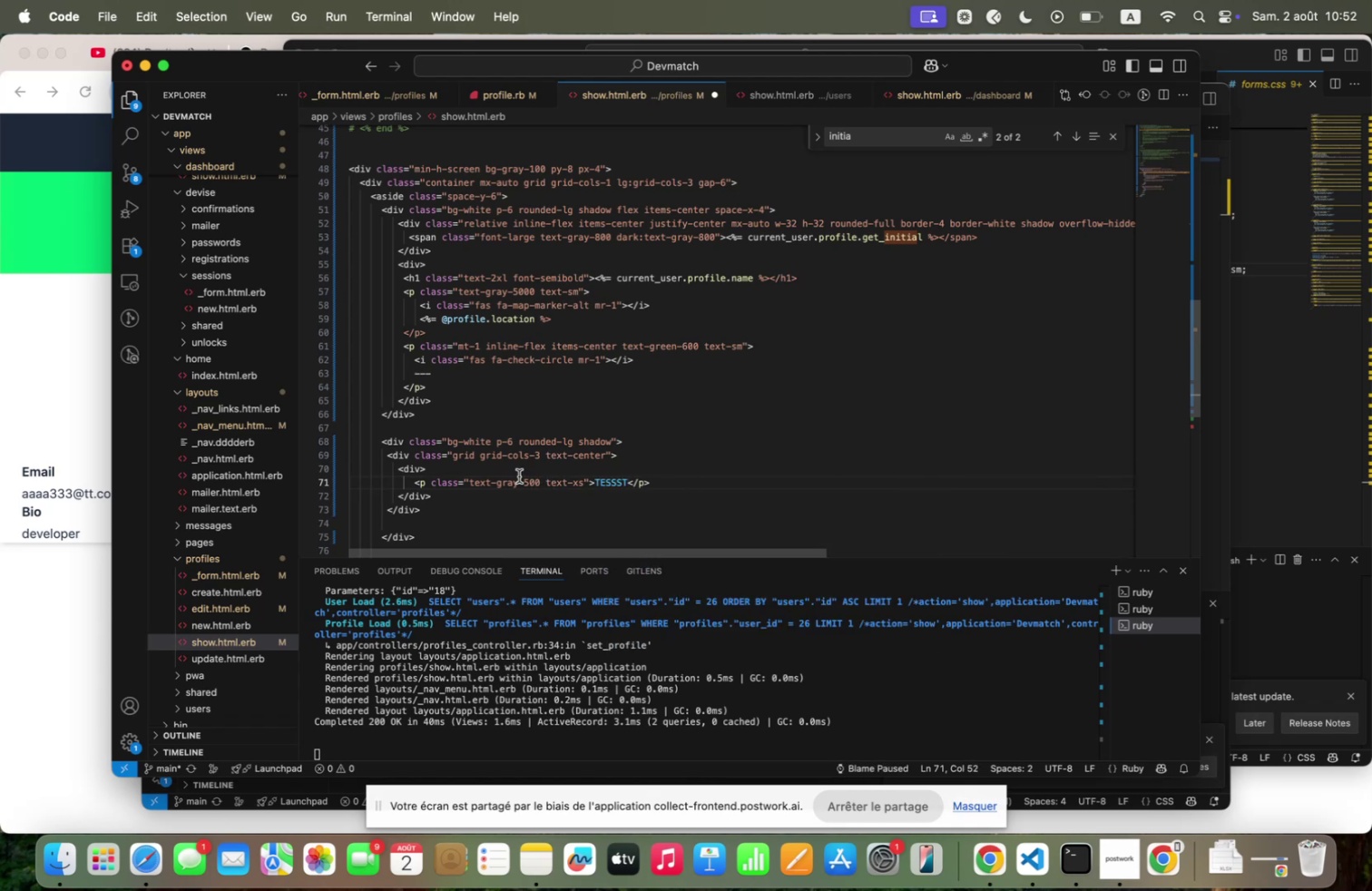 
double_click([519, 481])
 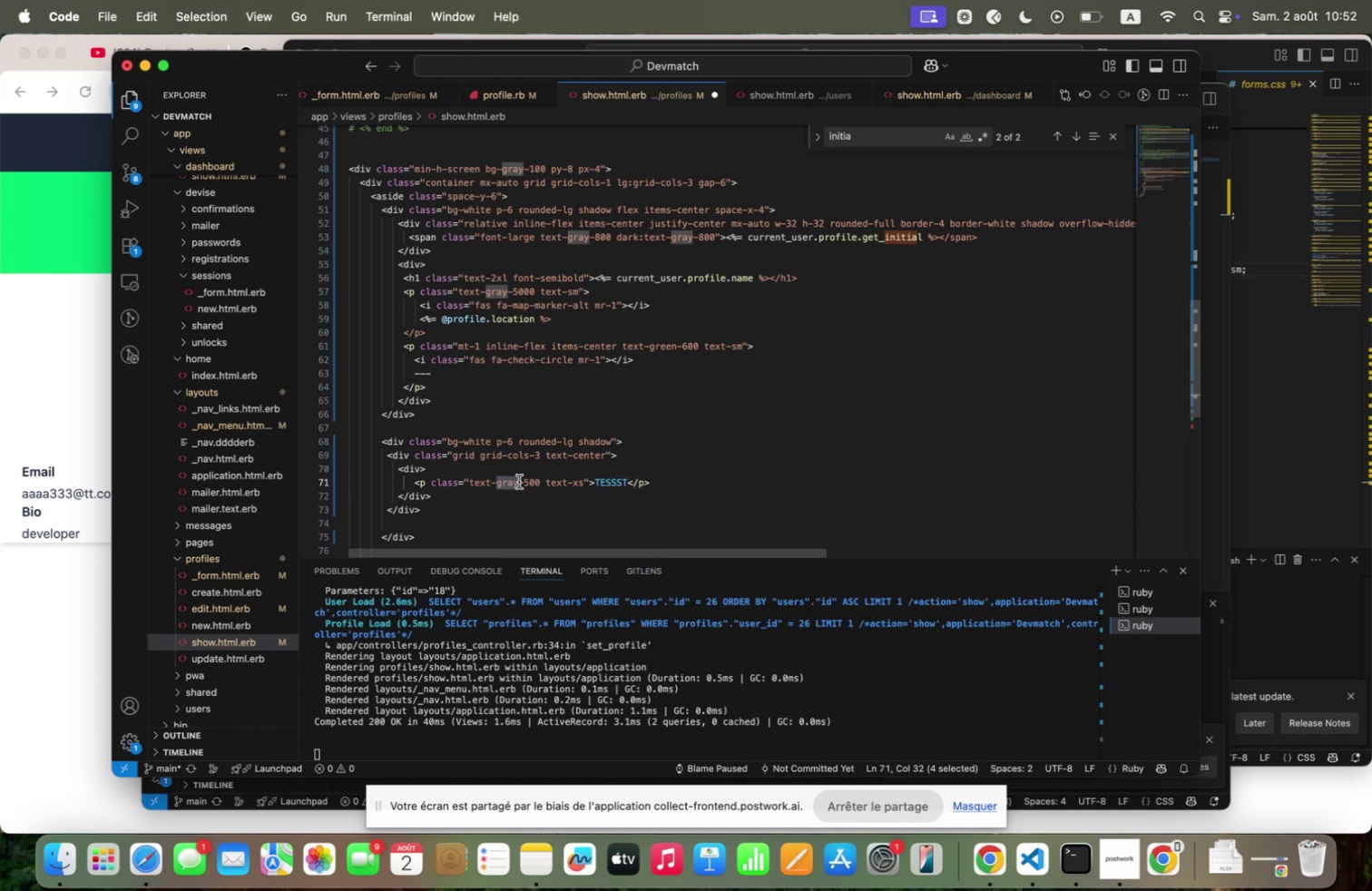 
triple_click([519, 481])
 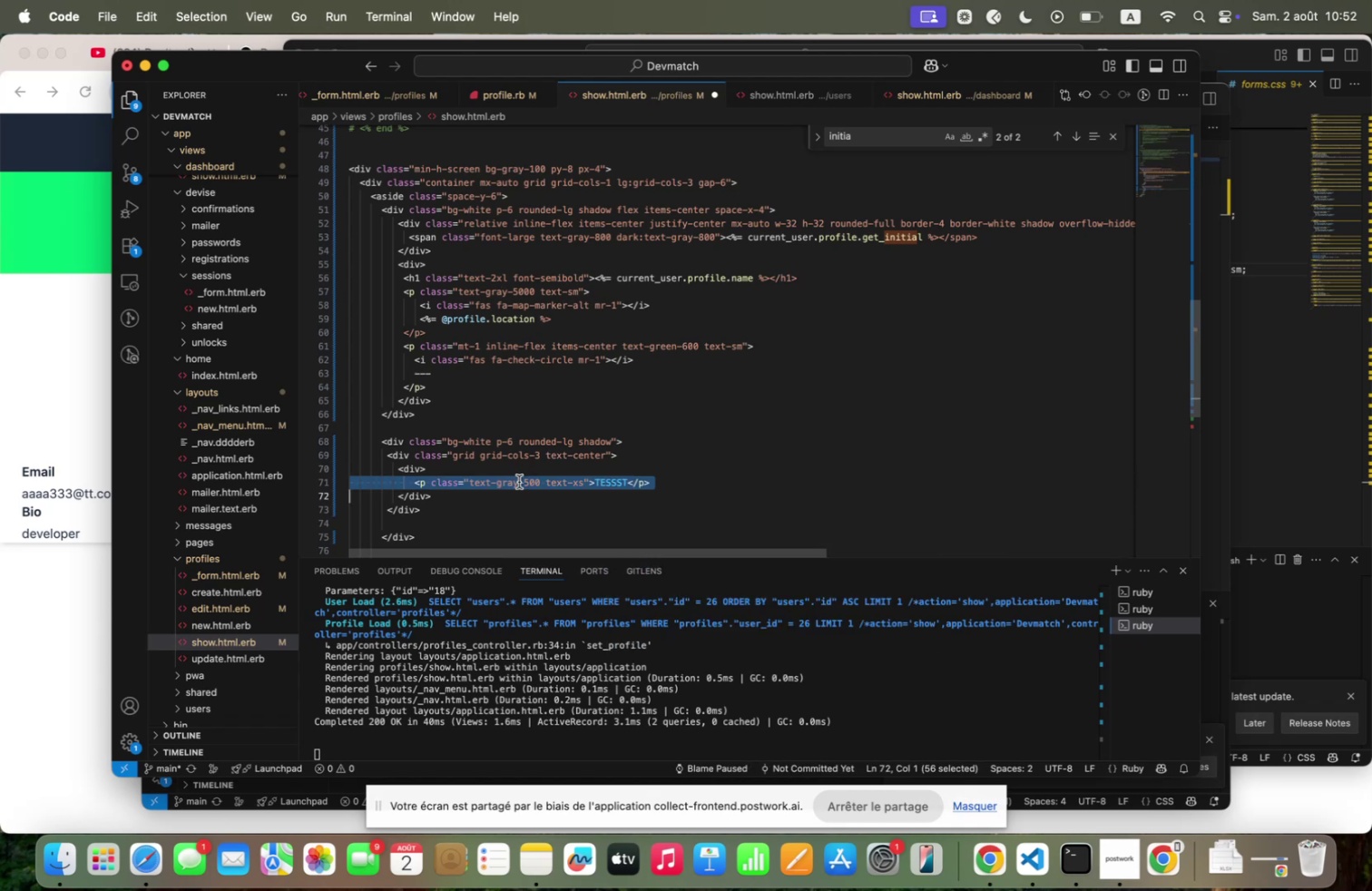 
key(Meta+C)
 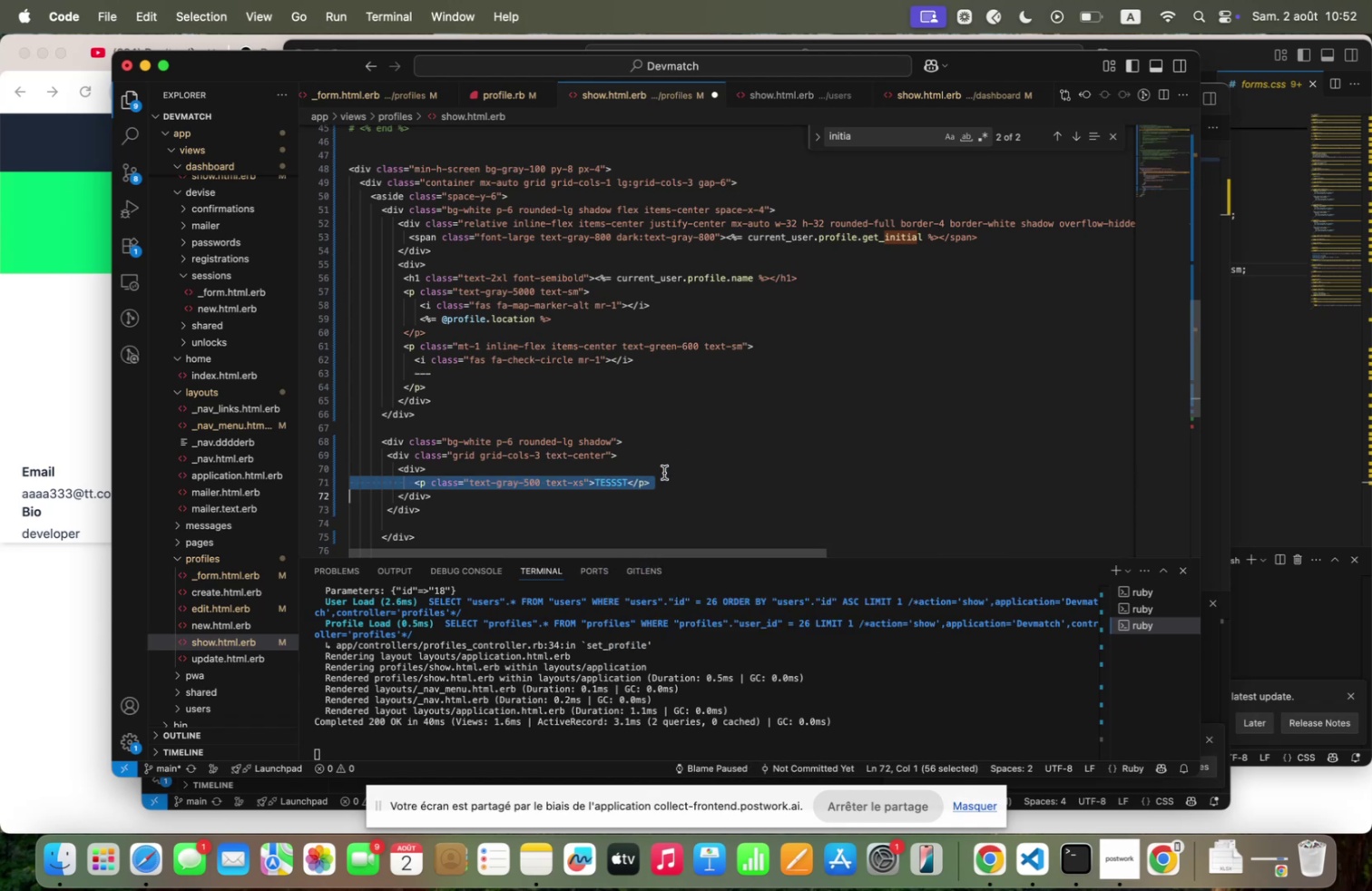 
left_click([665, 482])
 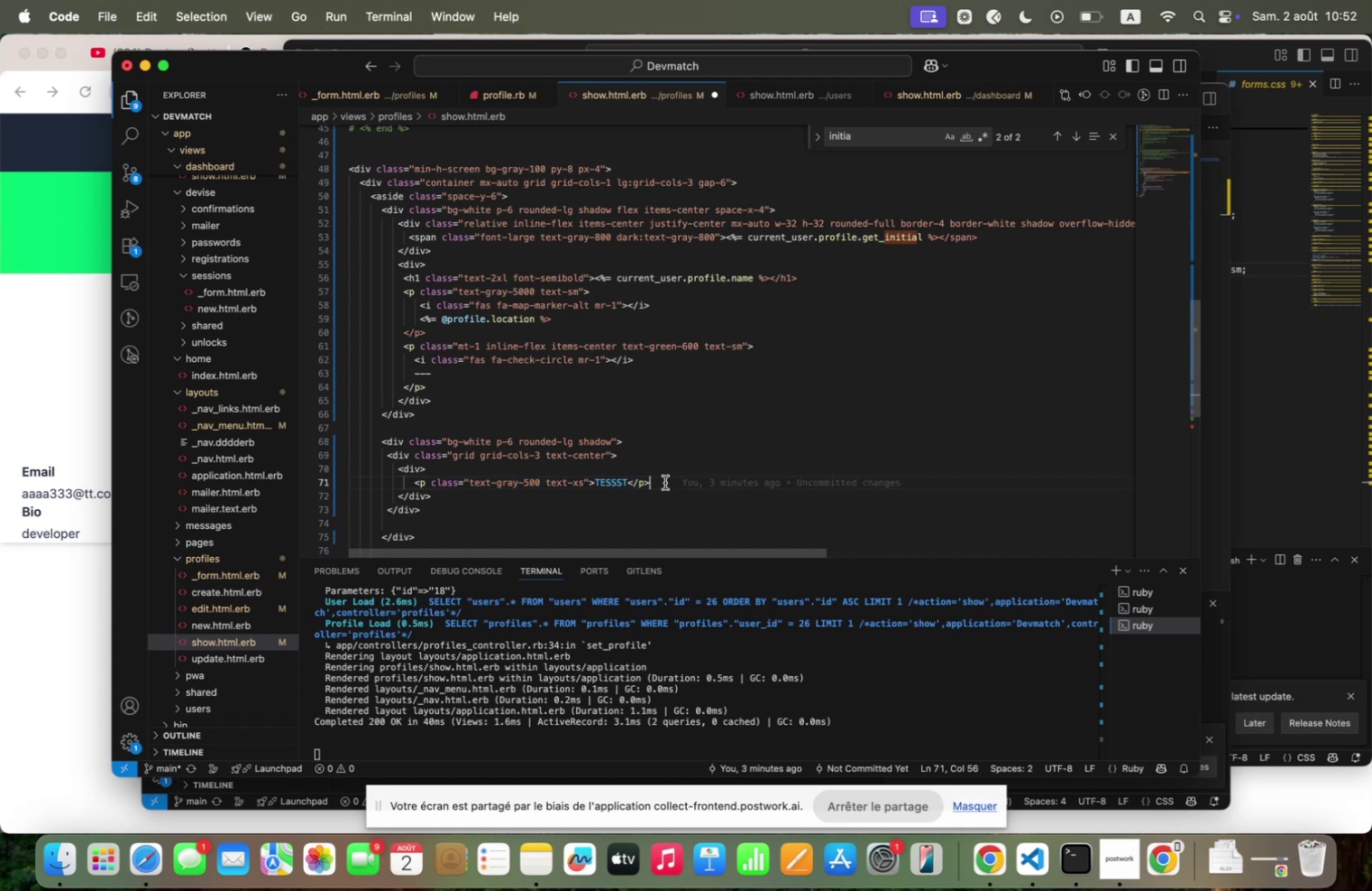 
key(Enter)
 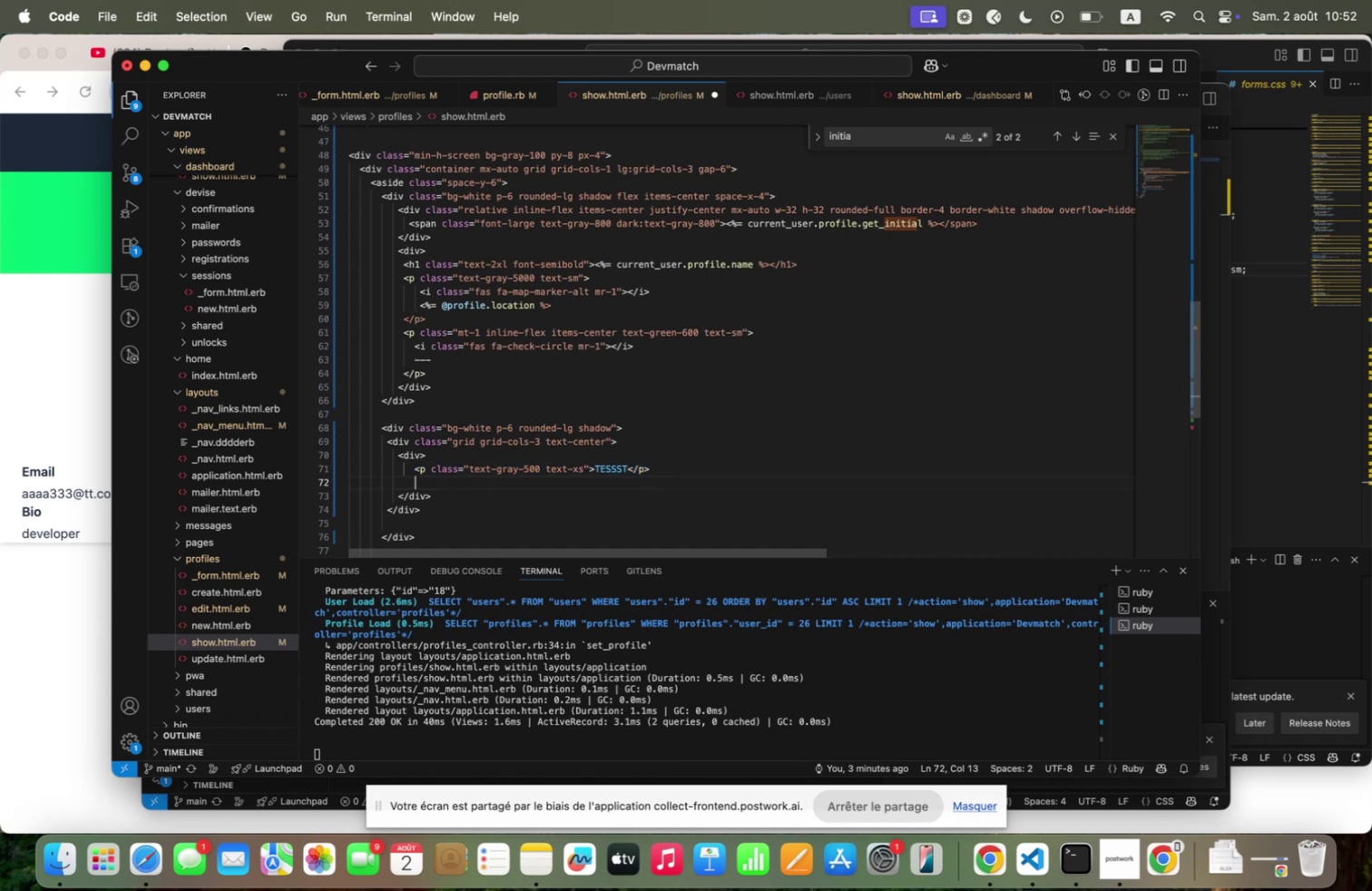 
key(Meta+V)
 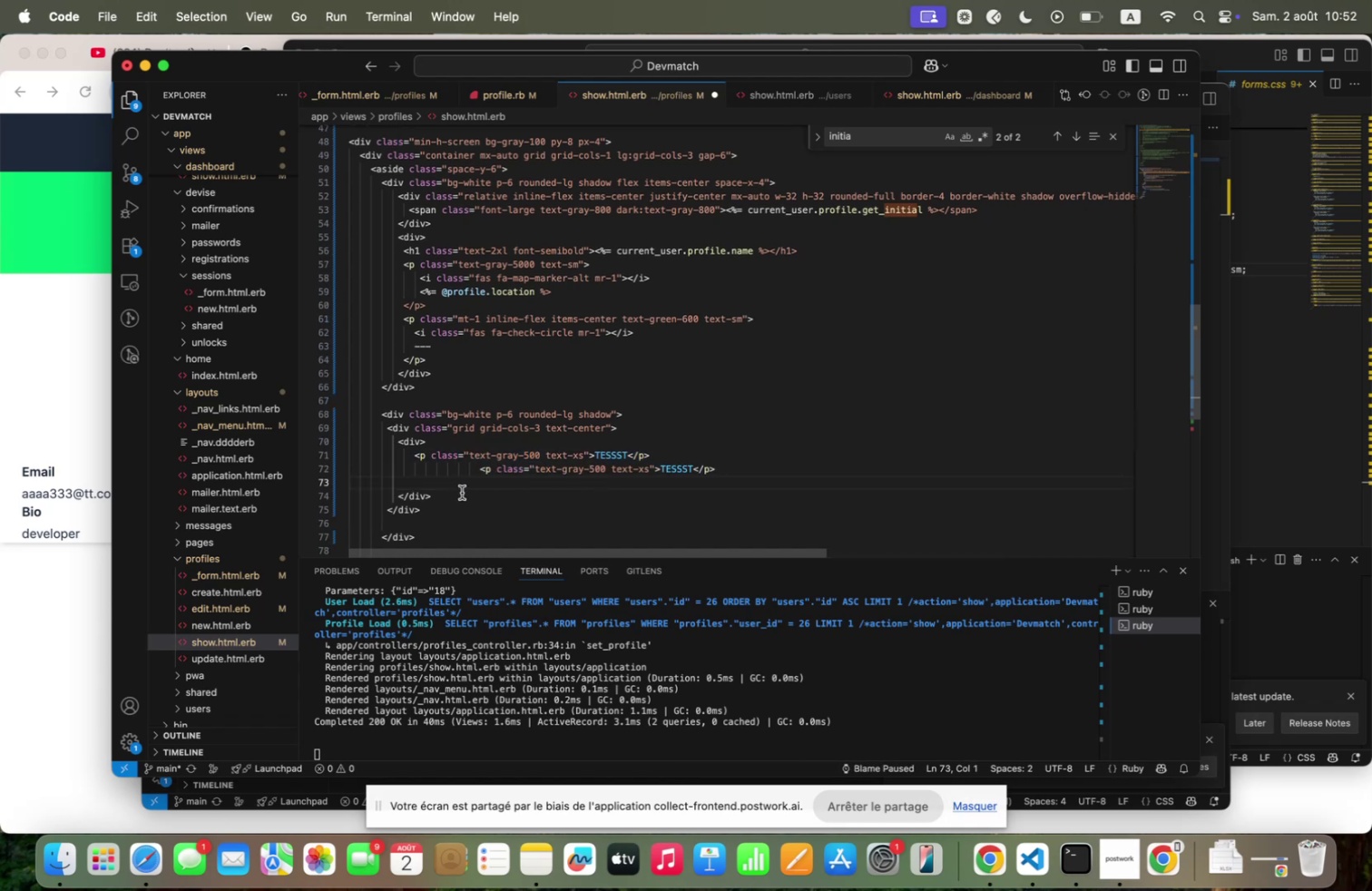 
key(Backspace)
 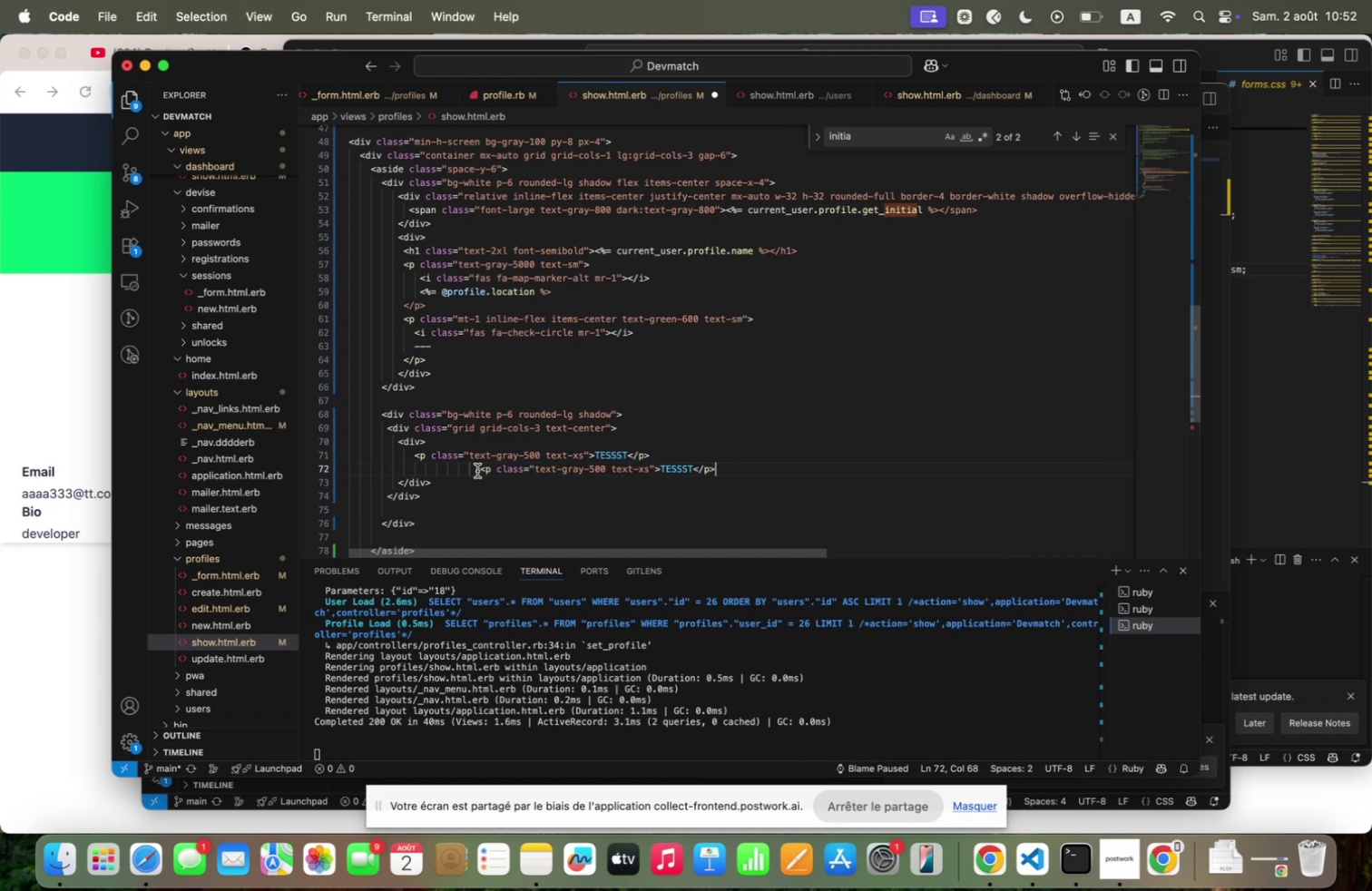 
left_click_drag(start_coordinate=[480, 469], to_coordinate=[406, 468])
 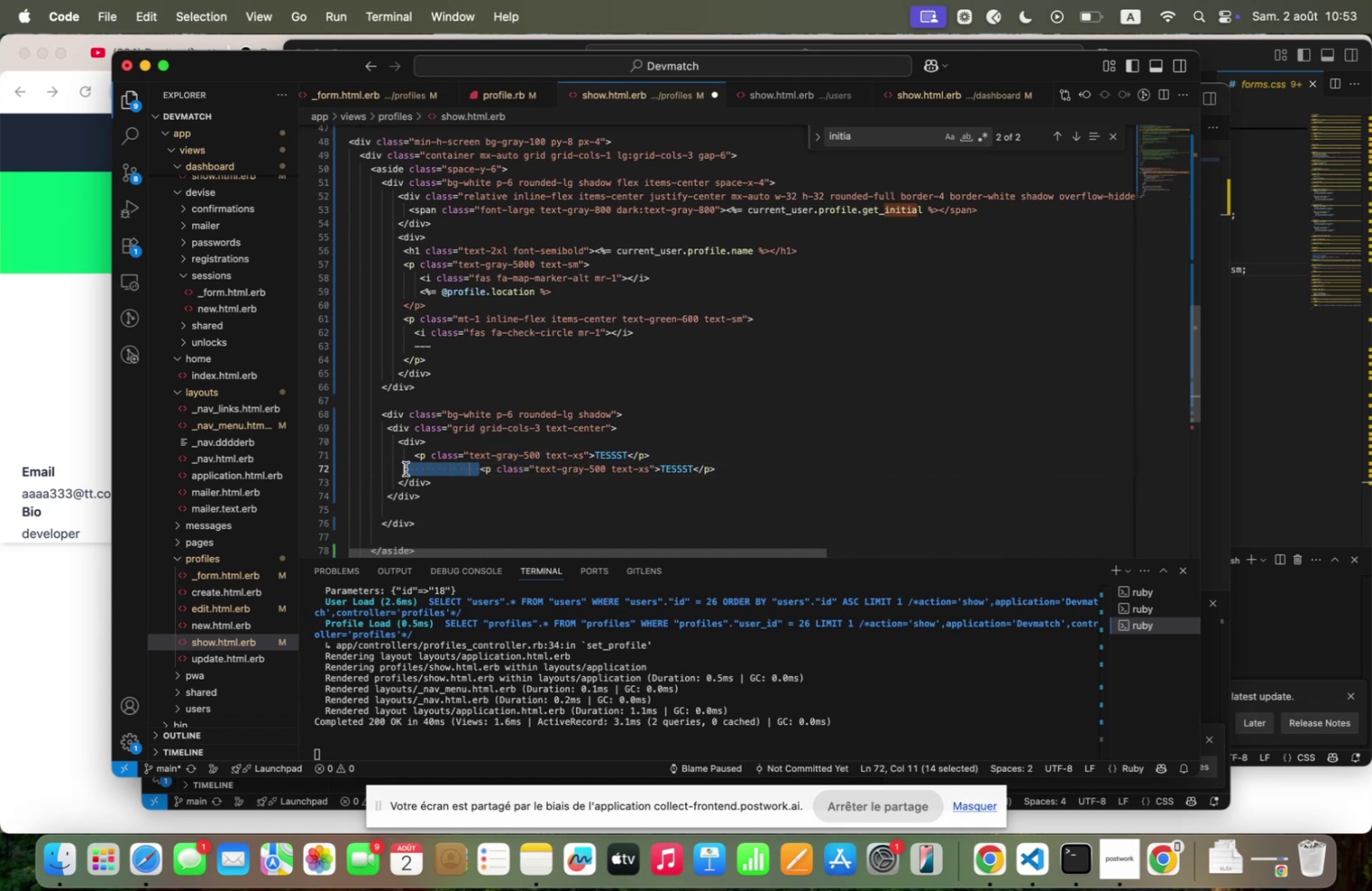 
key(Backspace)
 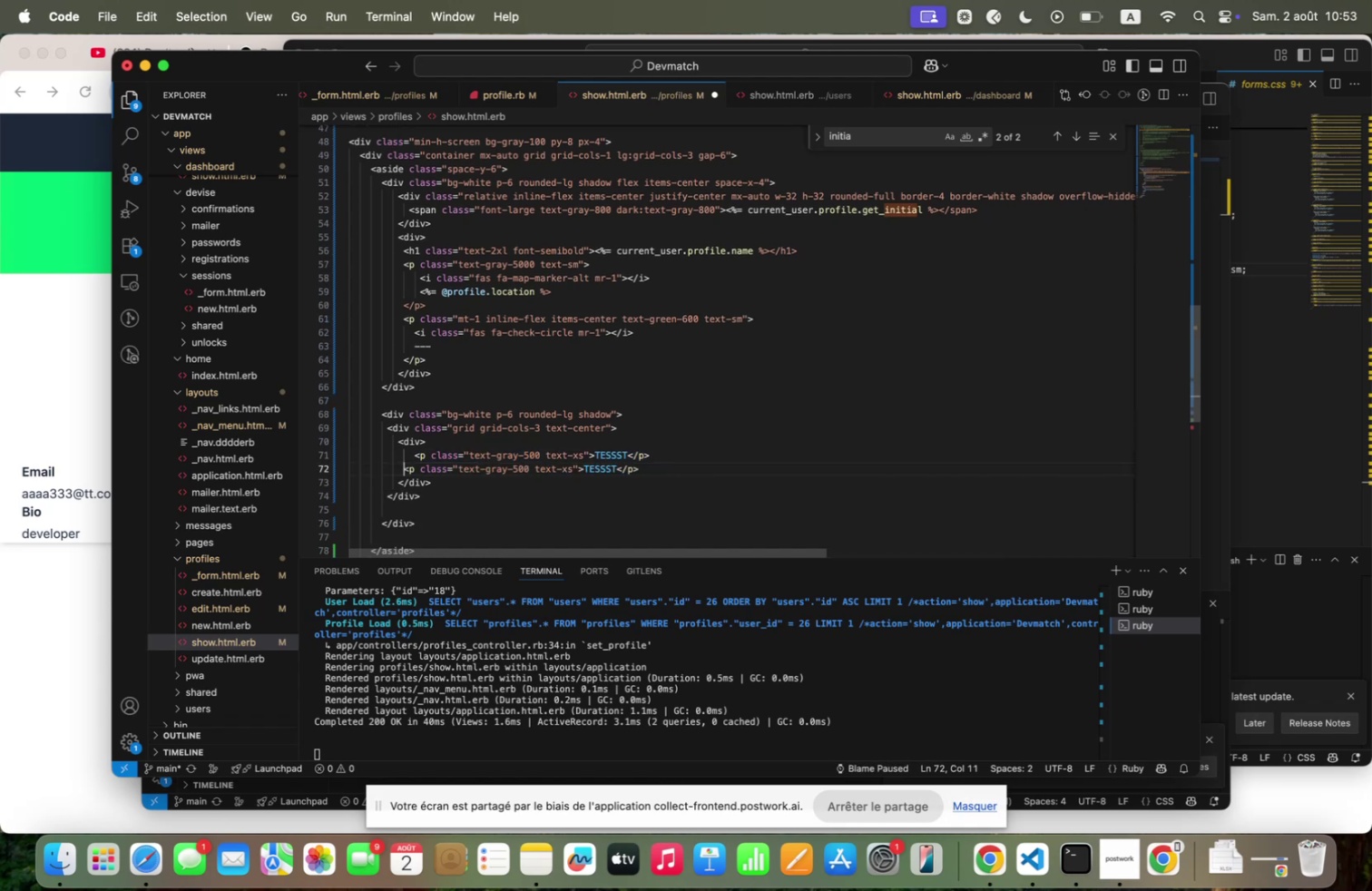 
key(Space)
 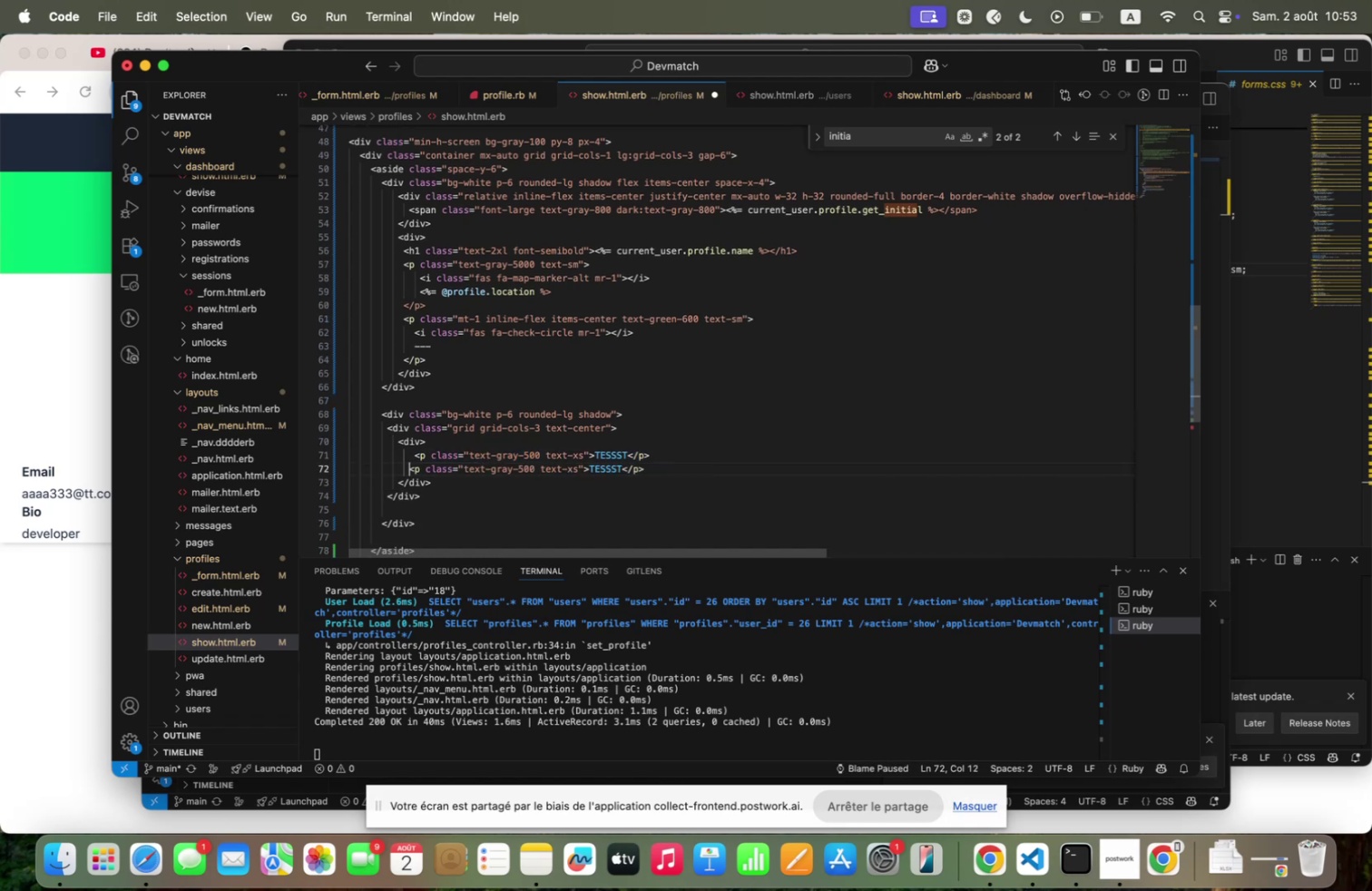 
key(Space)
 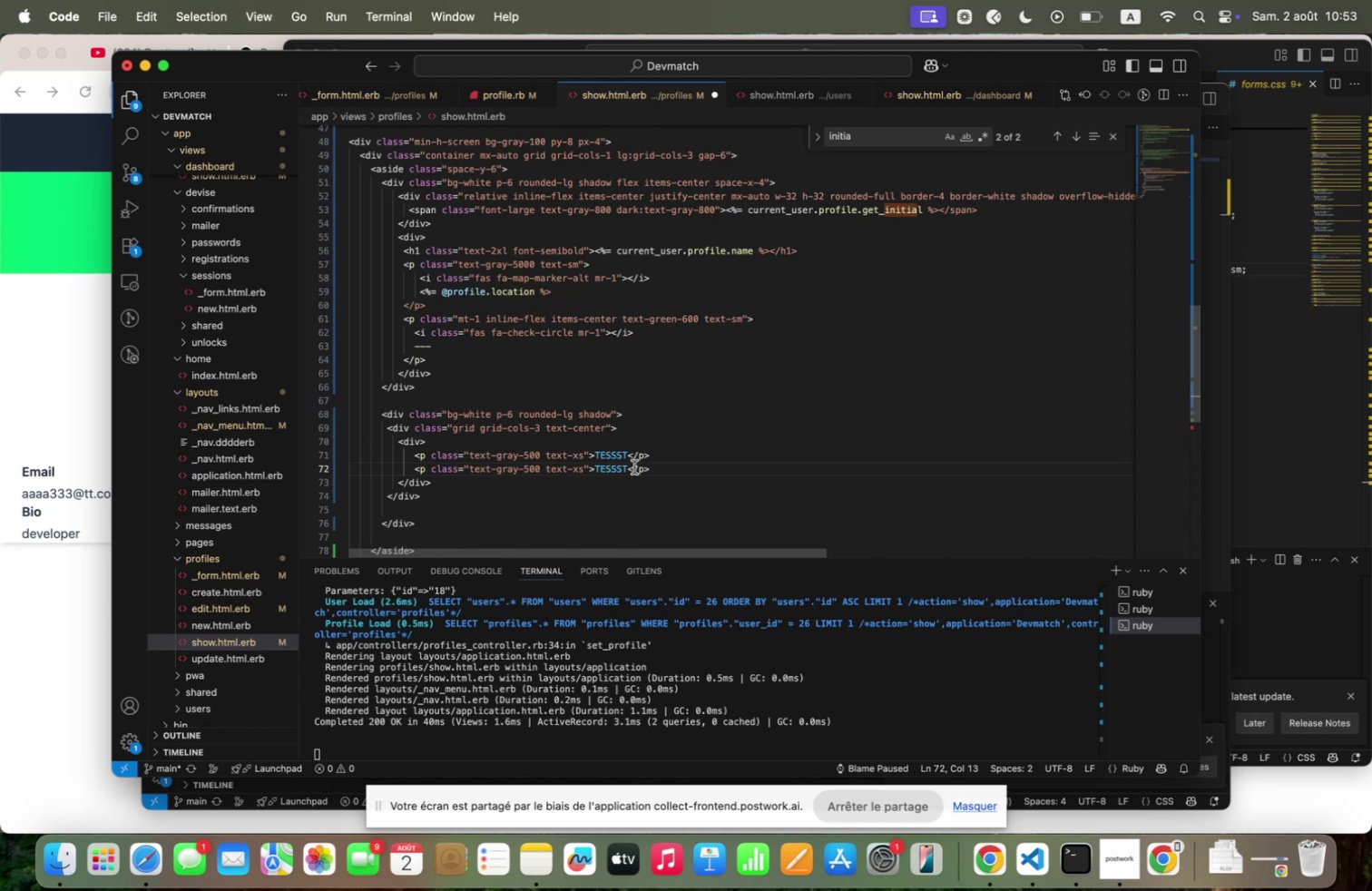 
double_click([612, 465])
 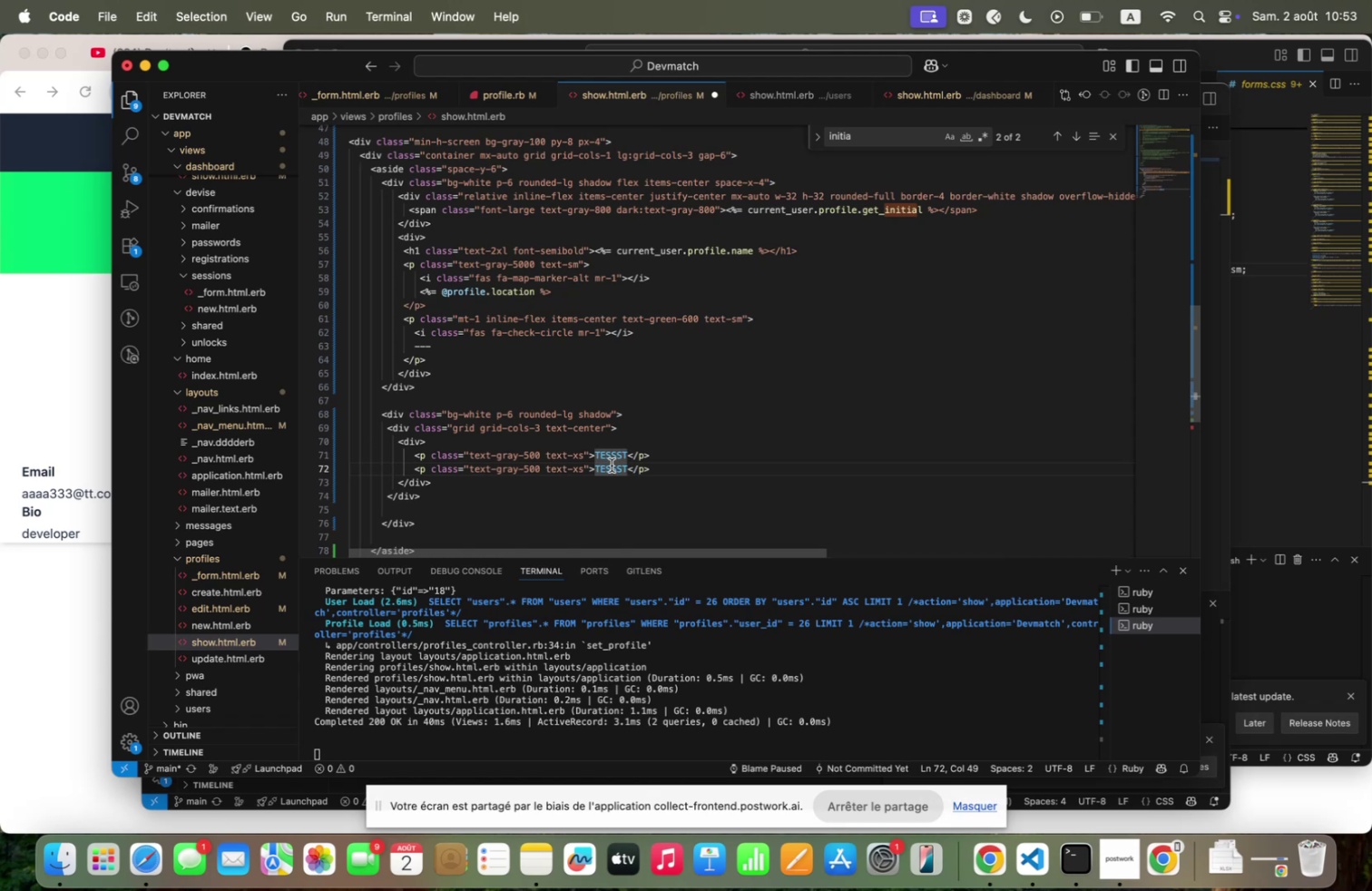 
type(!!!!!!!)
 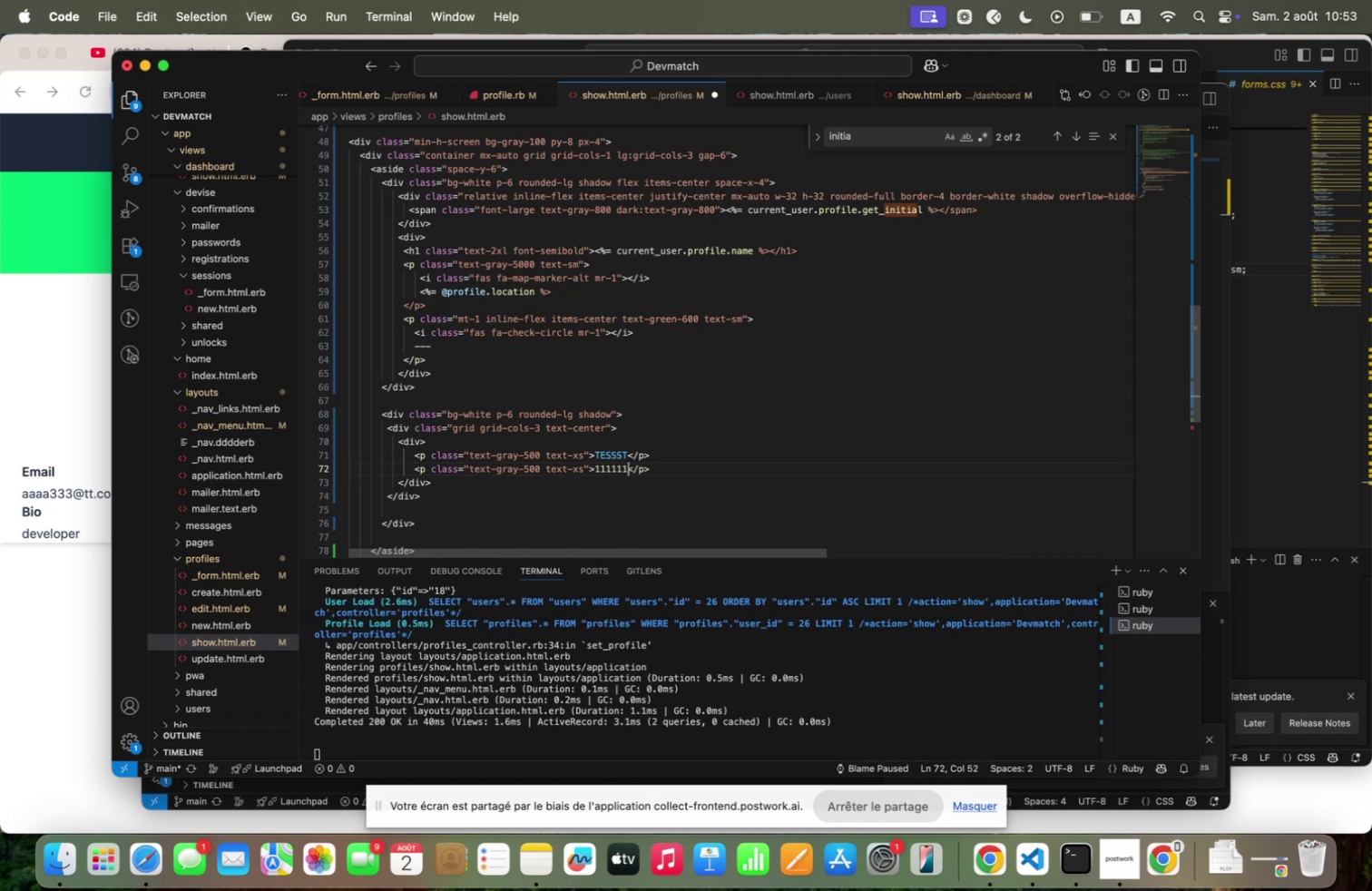 
left_click_drag(start_coordinate=[543, 466], to_coordinate=[469, 469])
 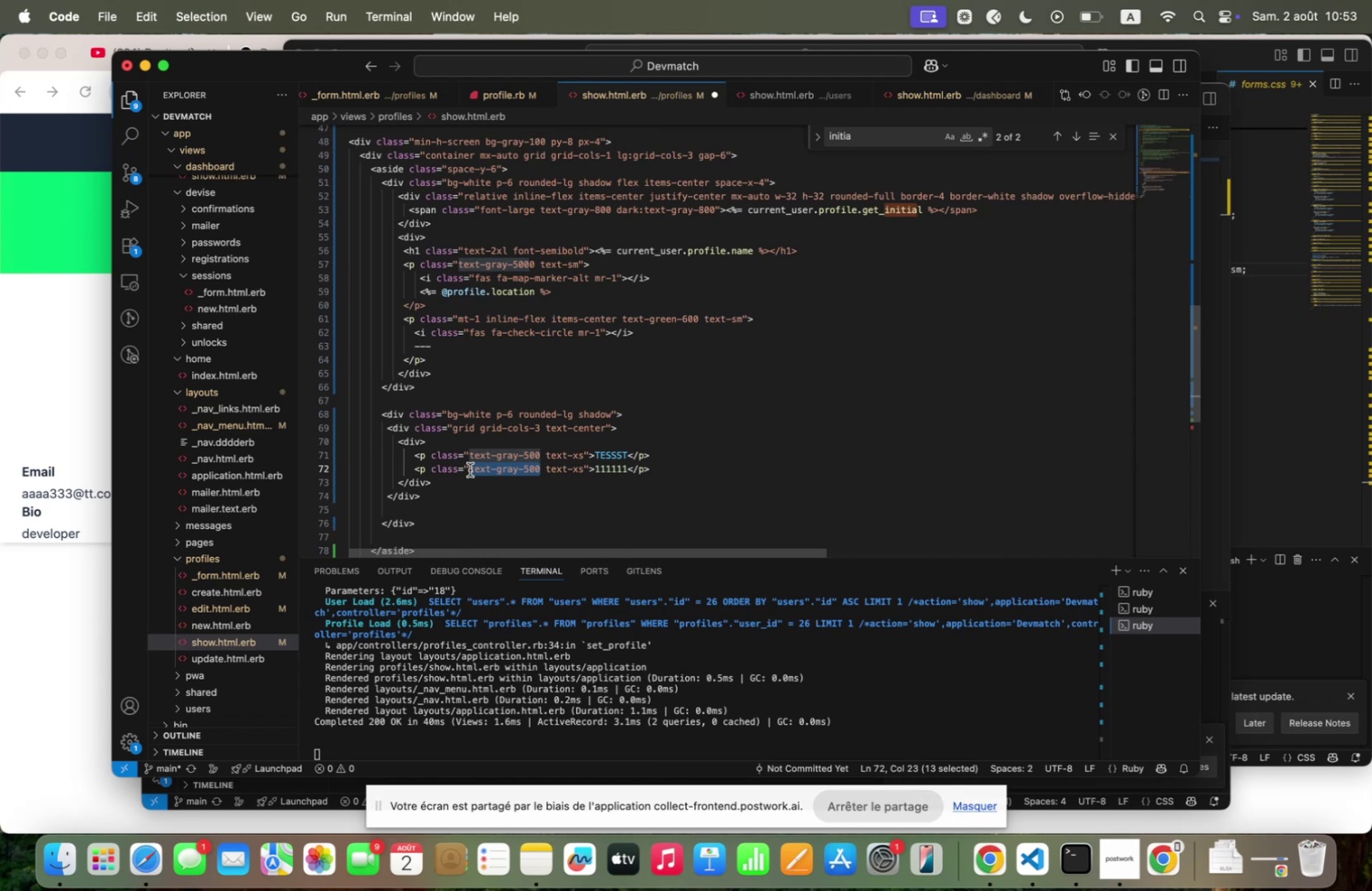 
type(font=se;ibold)
 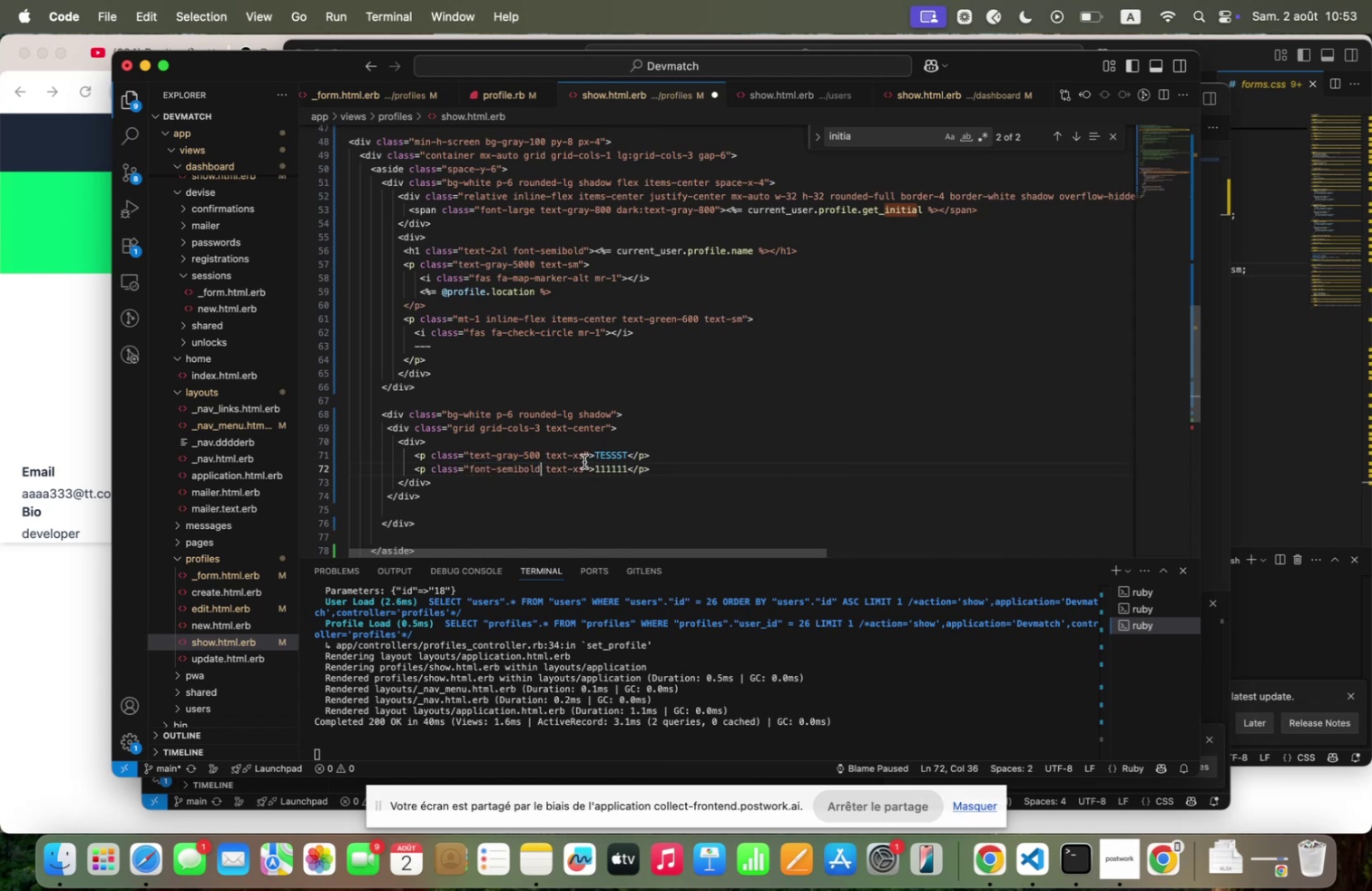 
left_click([584, 462])
 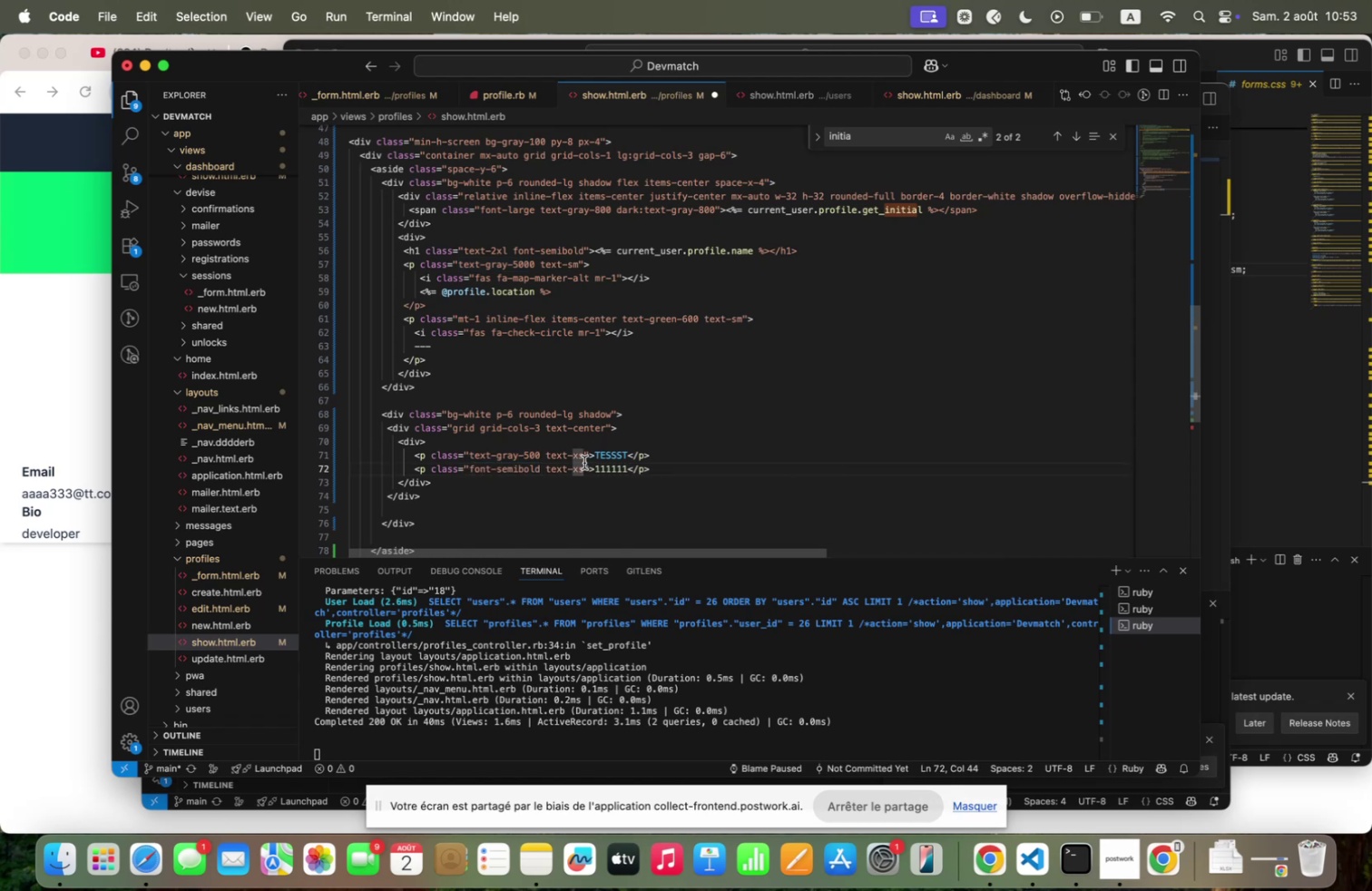 
key(Backspace)
key(Backspace)
type(lg)
 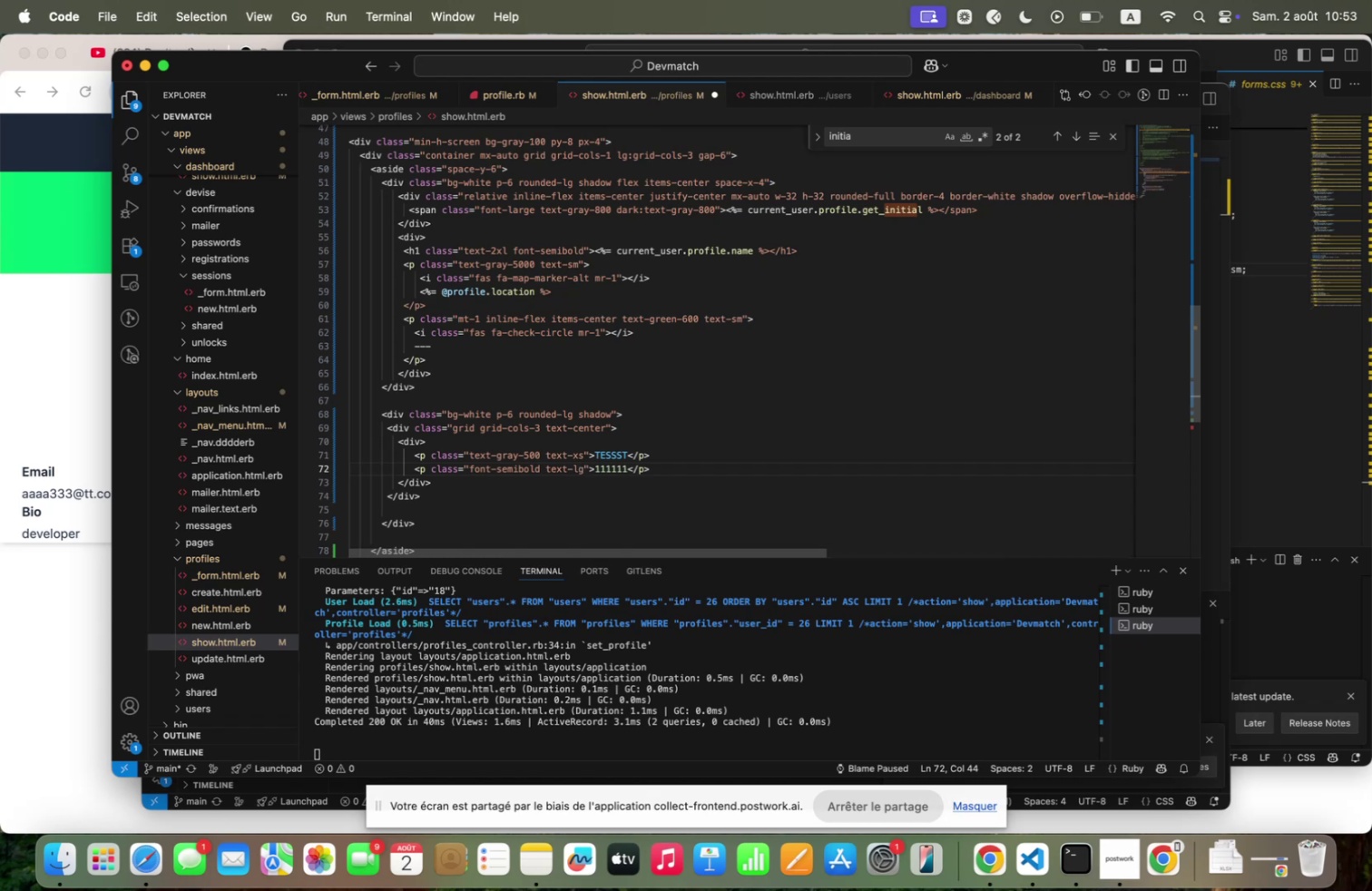 
key(Meta+S)
 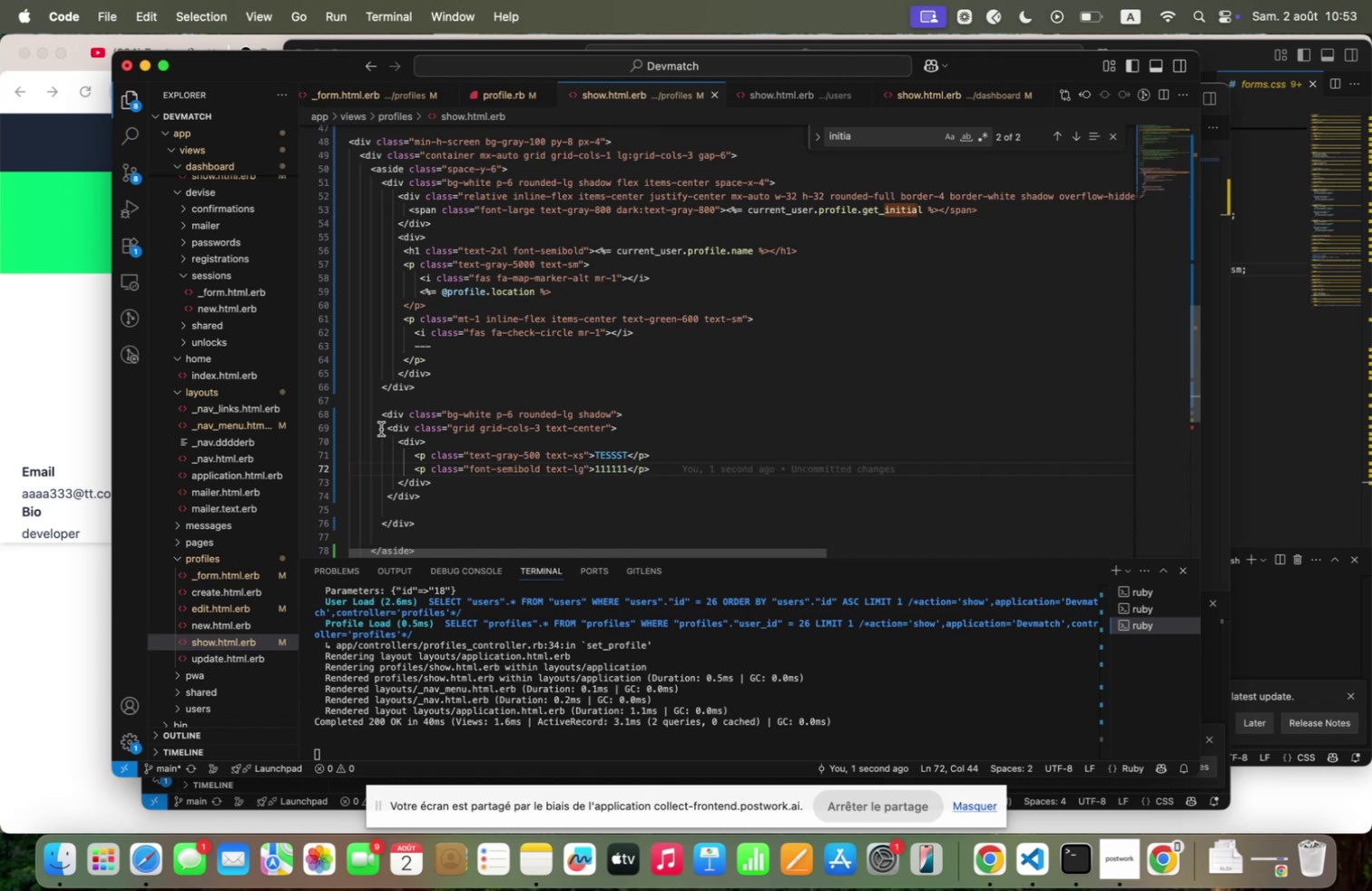 
wait(5.85)
 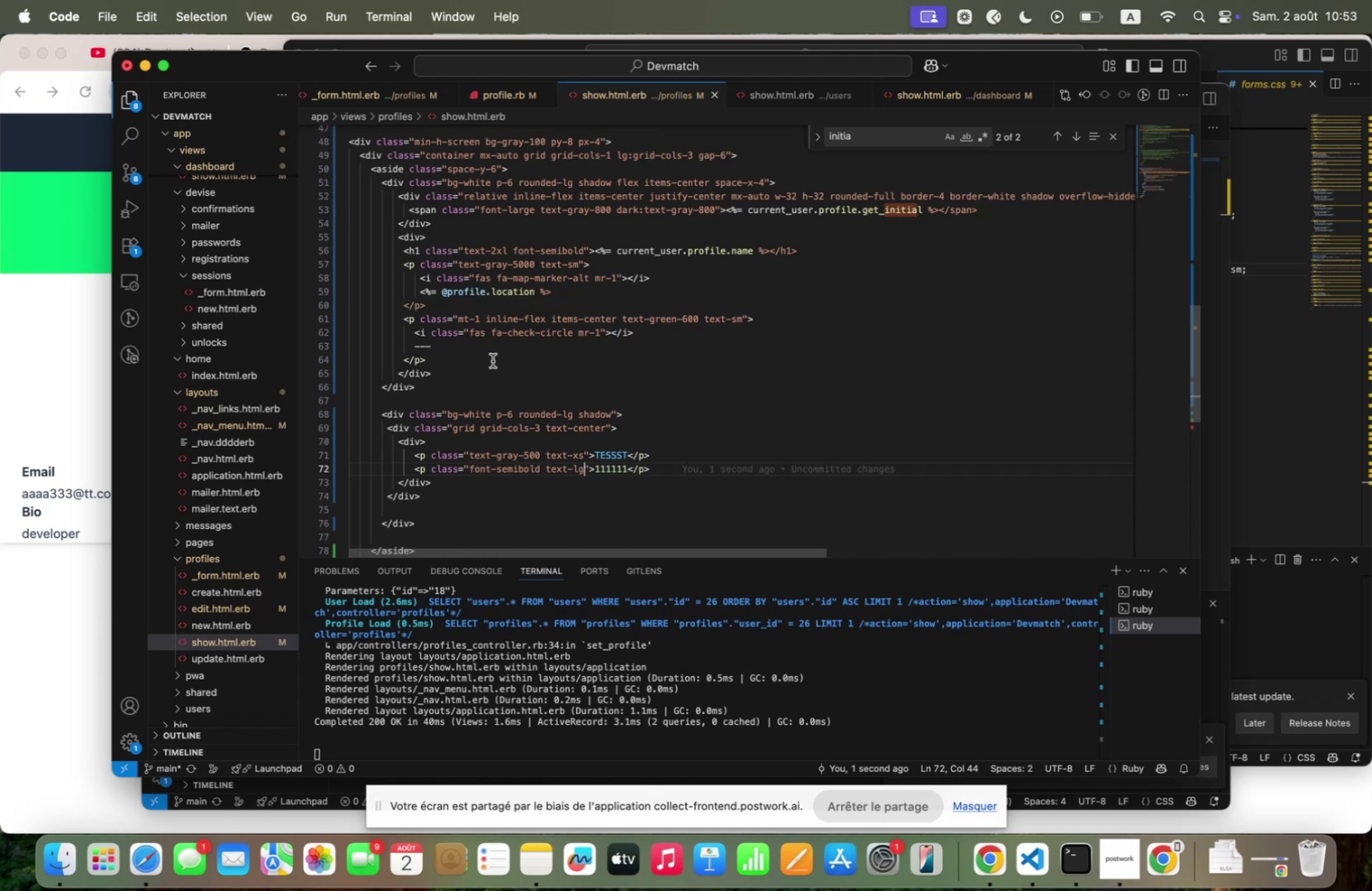 
left_click_drag(start_coordinate=[432, 482], to_coordinate=[391, 445])
 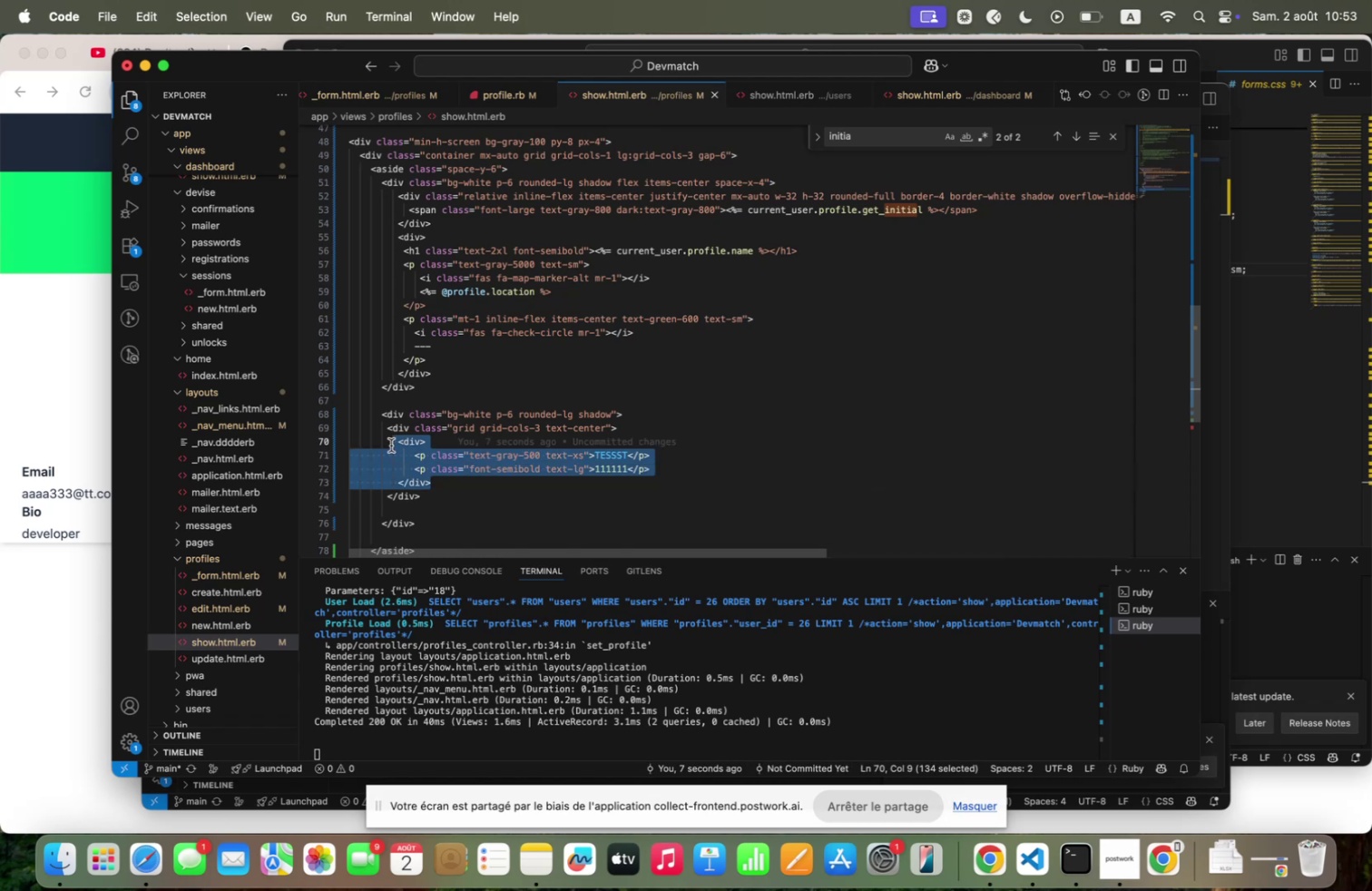 
key(Meta+C)
 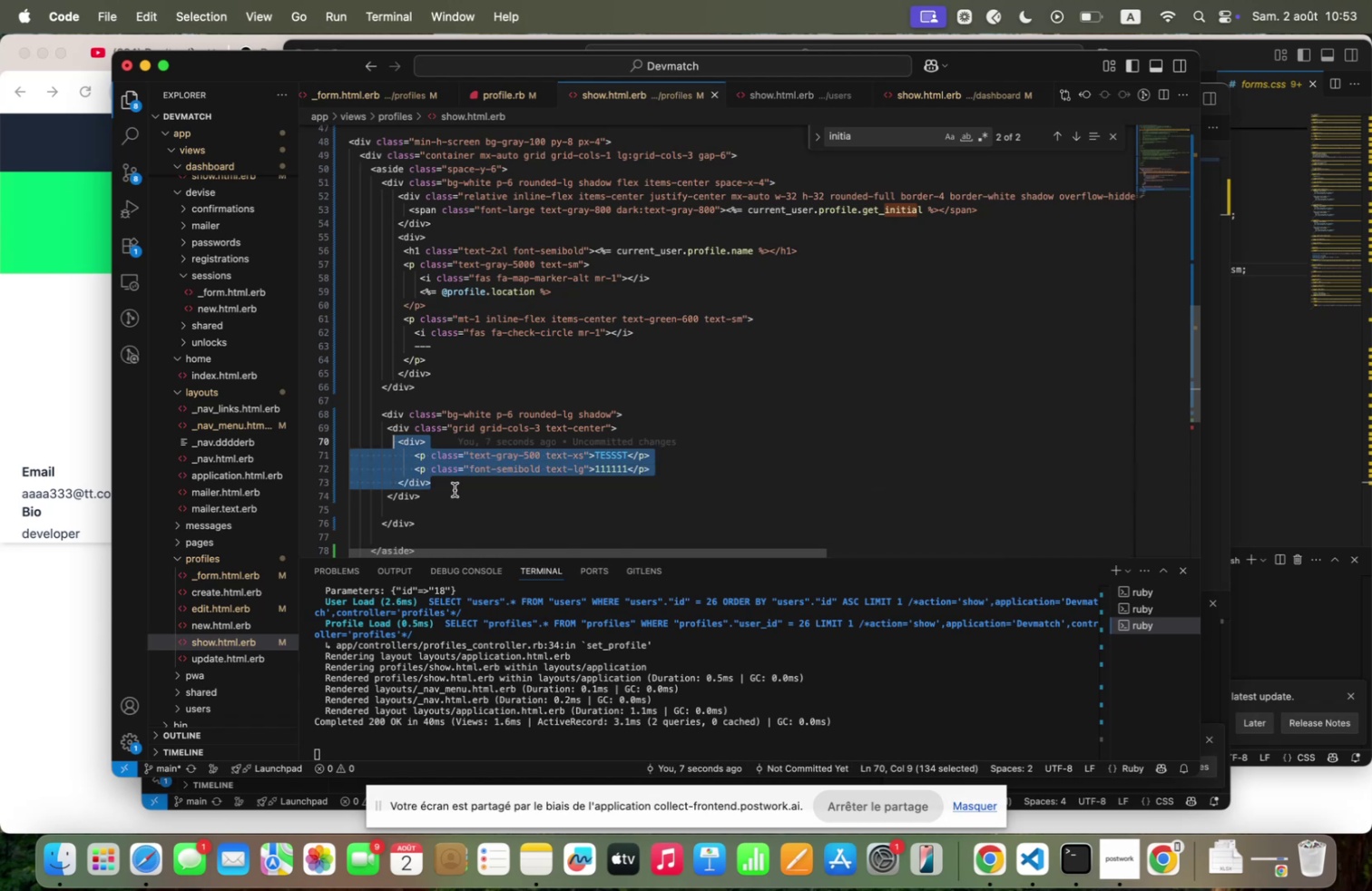 
left_click([448, 483])
 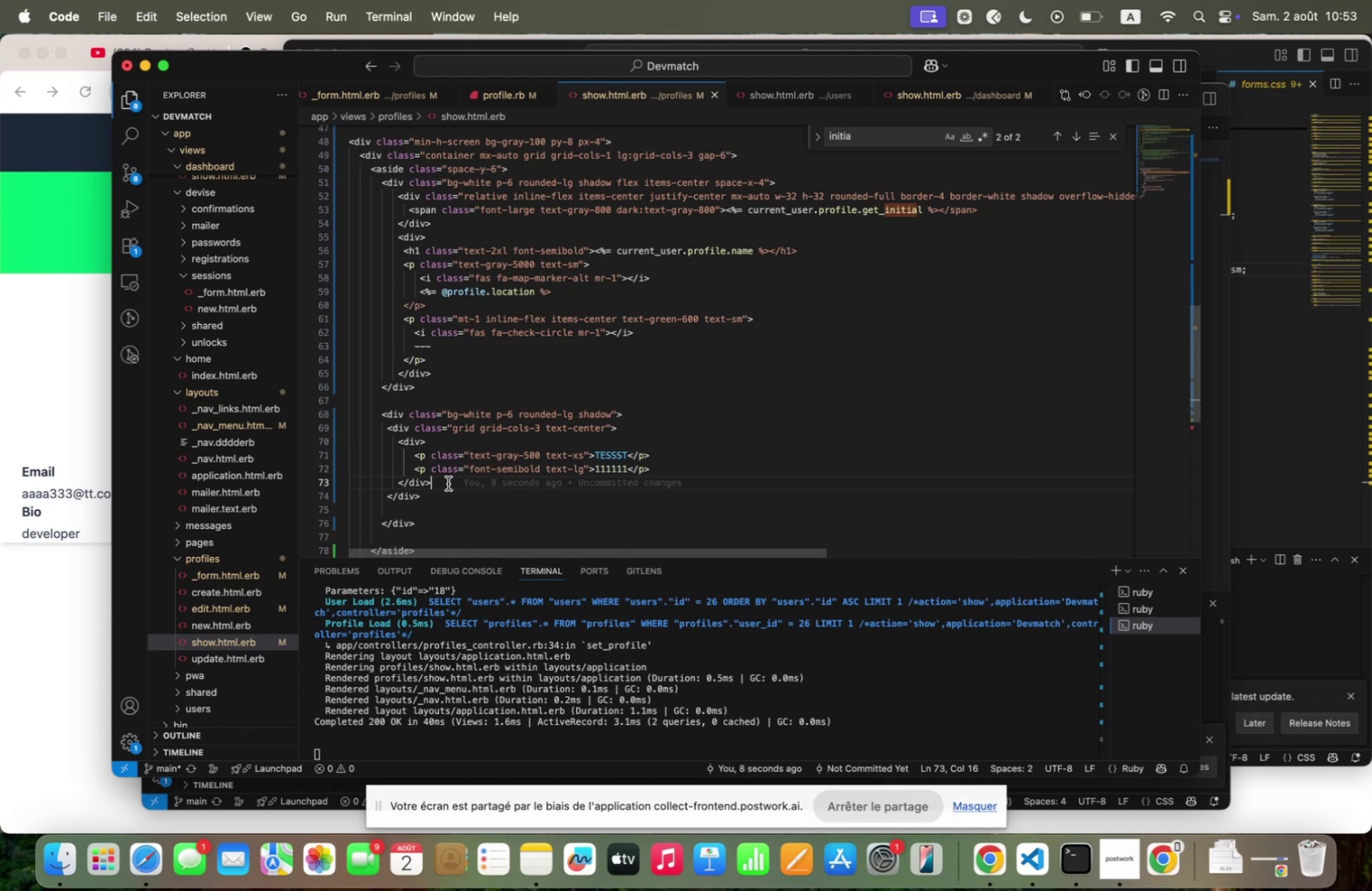 
key(Enter)
 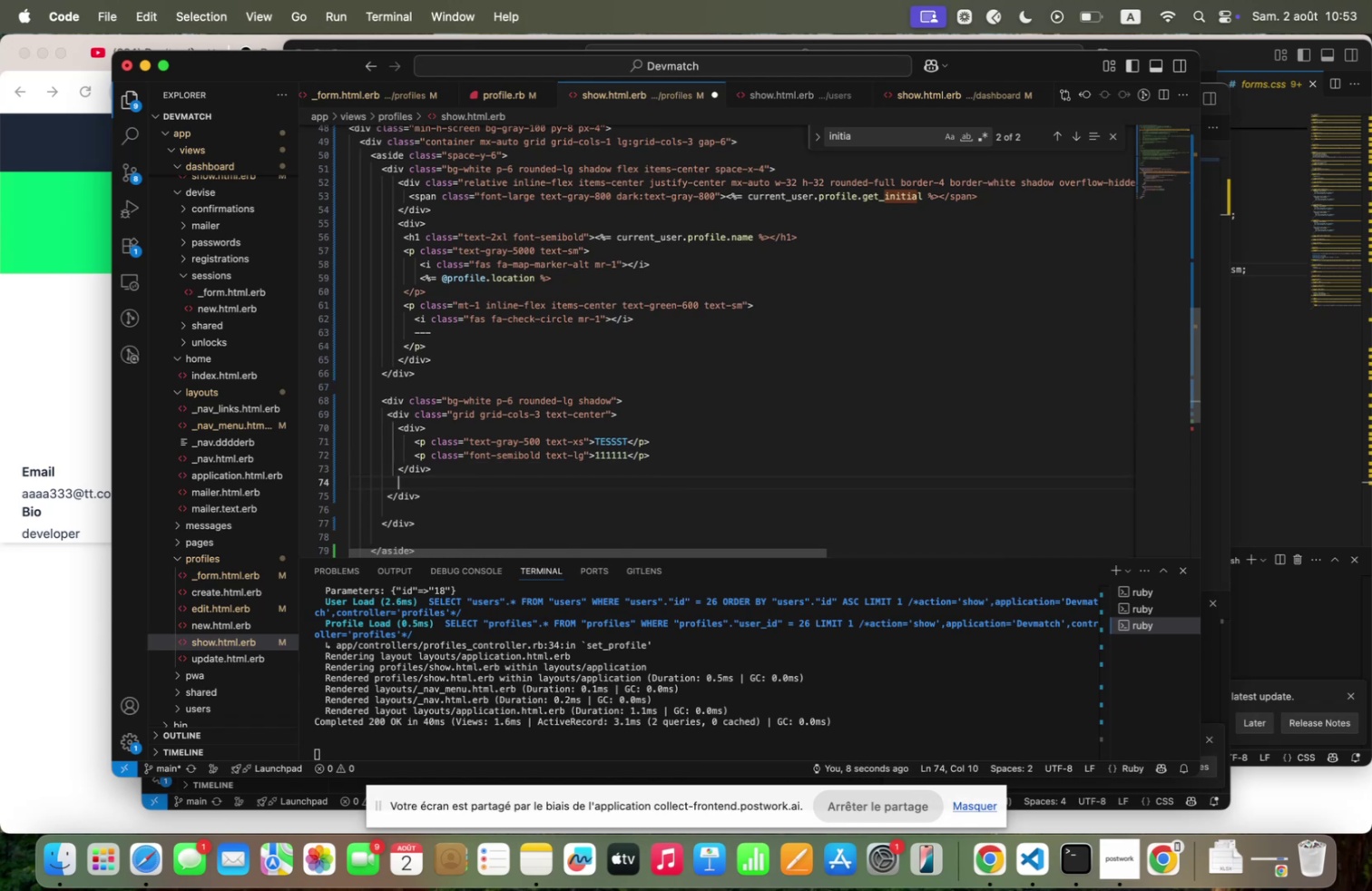 
key(Meta+V)
 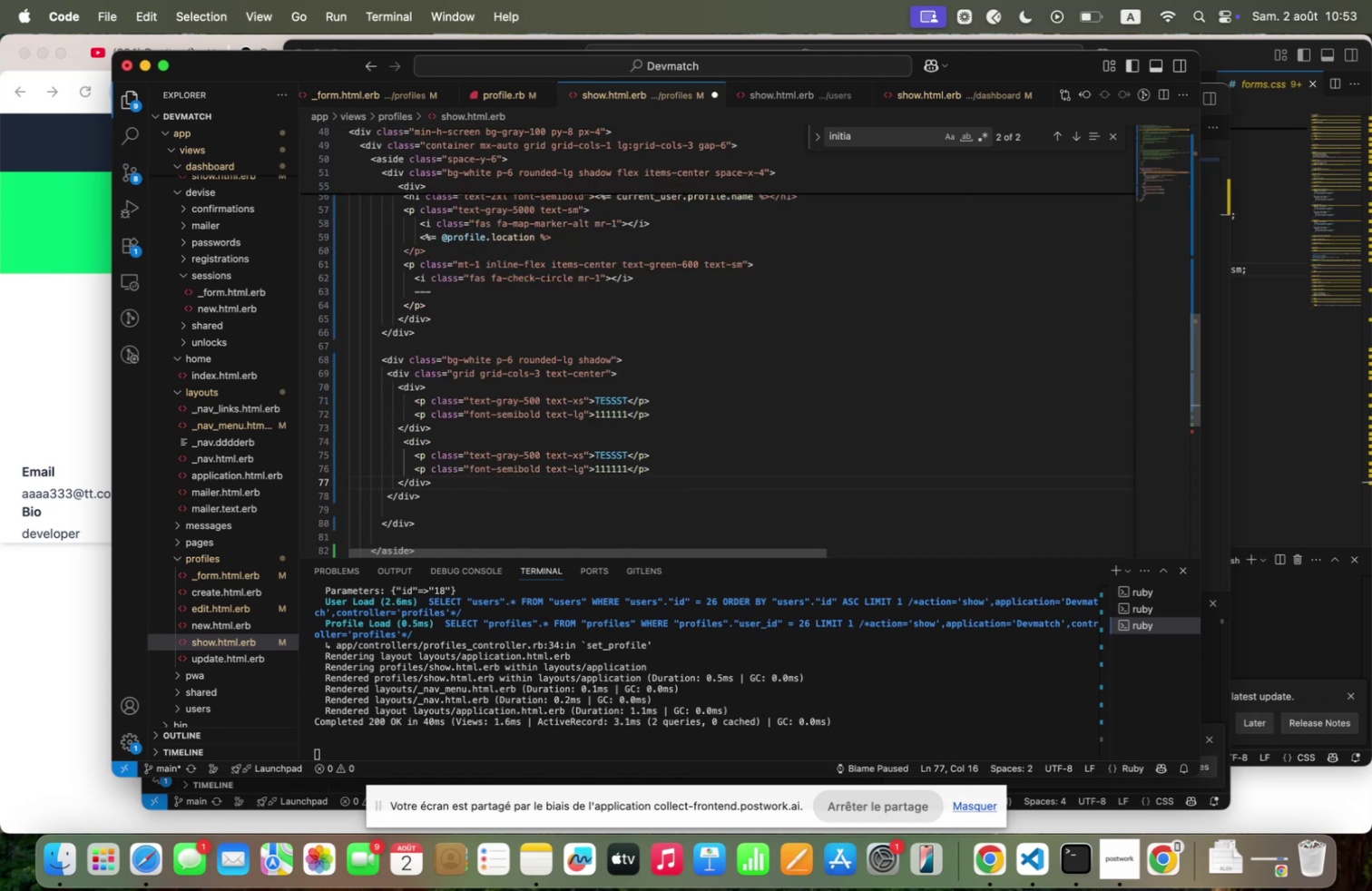 
key(Enter)
 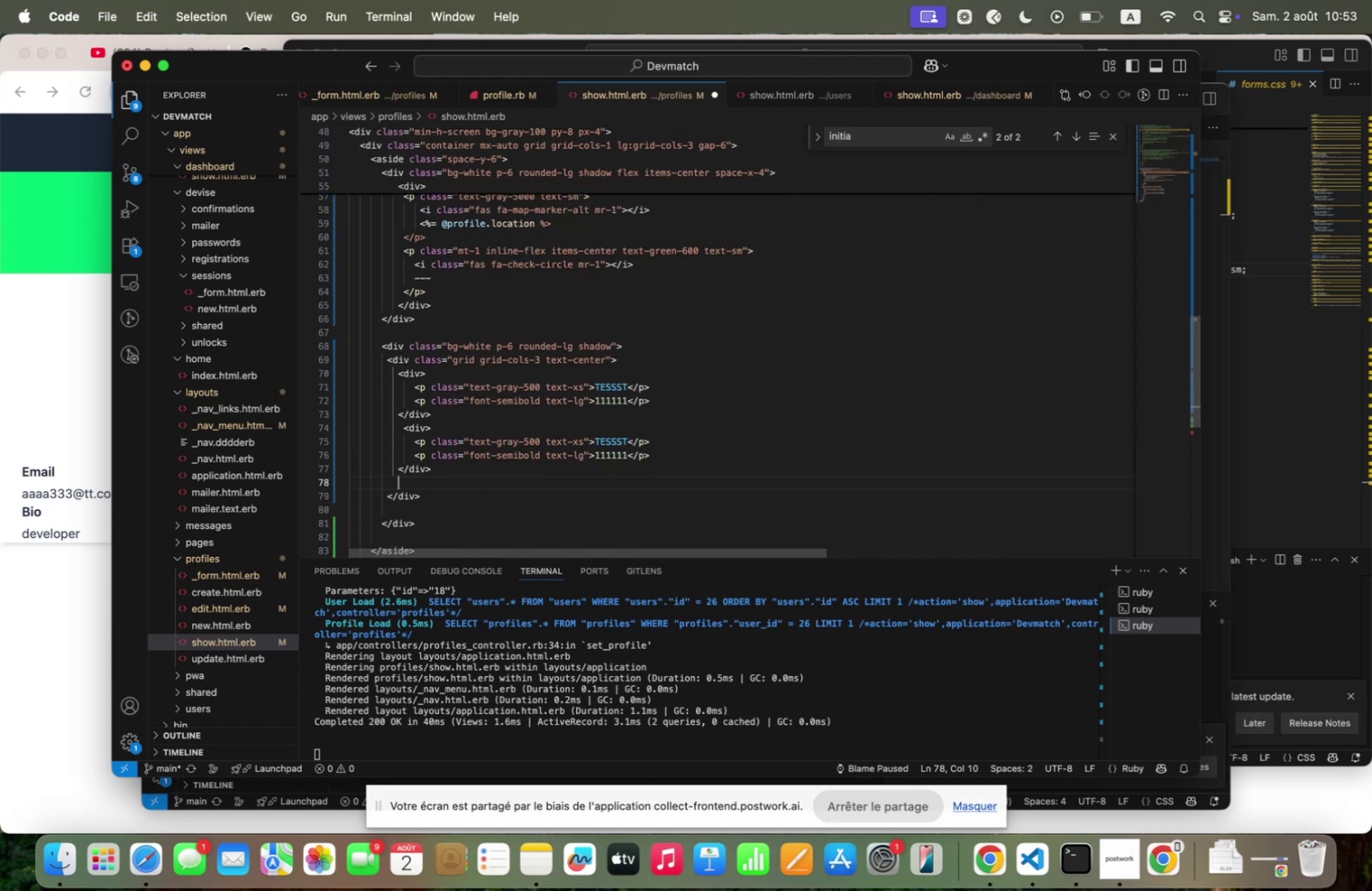 
key(Meta+V)
 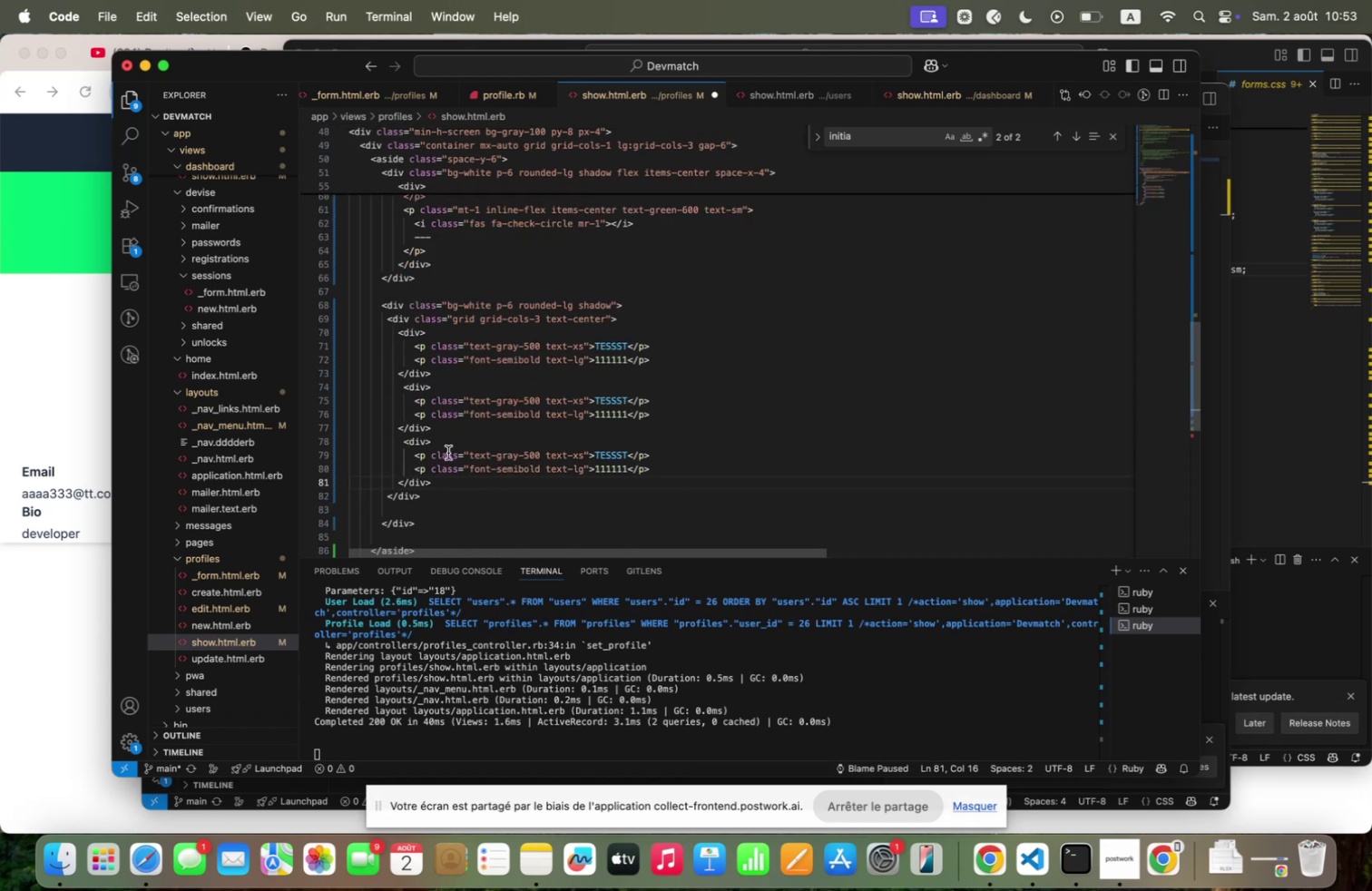 
wait(5.35)
 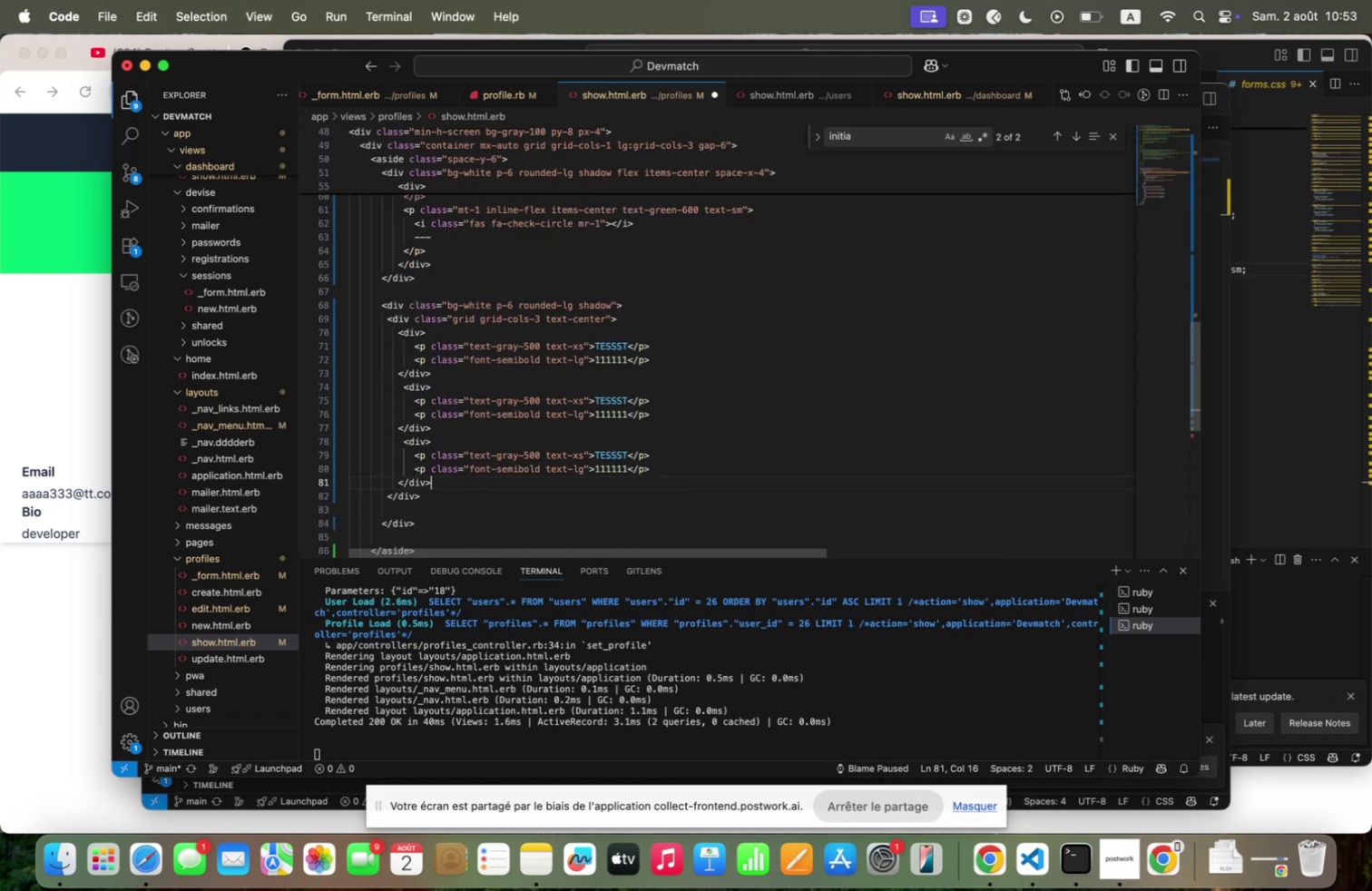 
left_click([630, 395])
 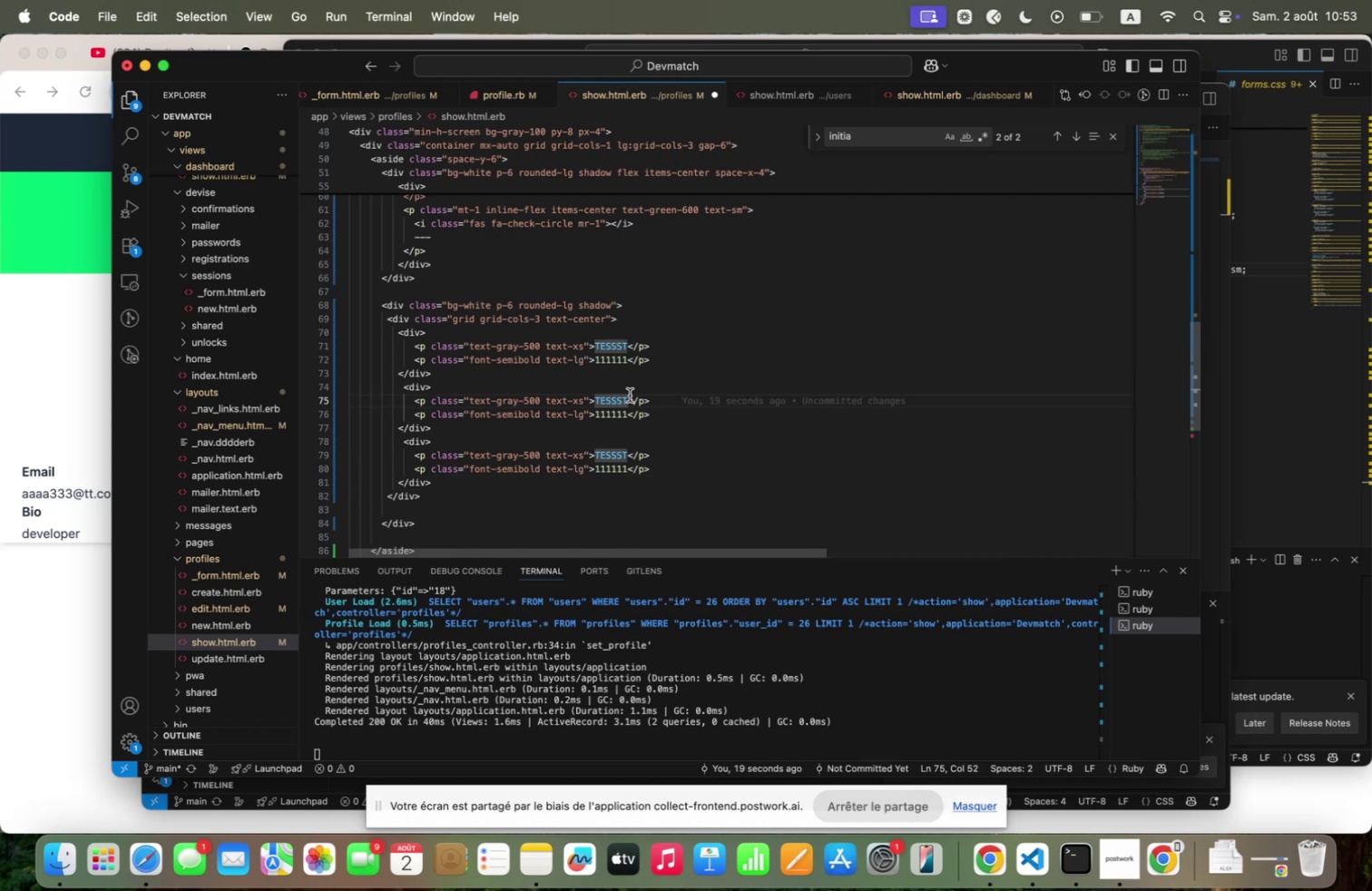 
key(Shift+ShiftRight)
 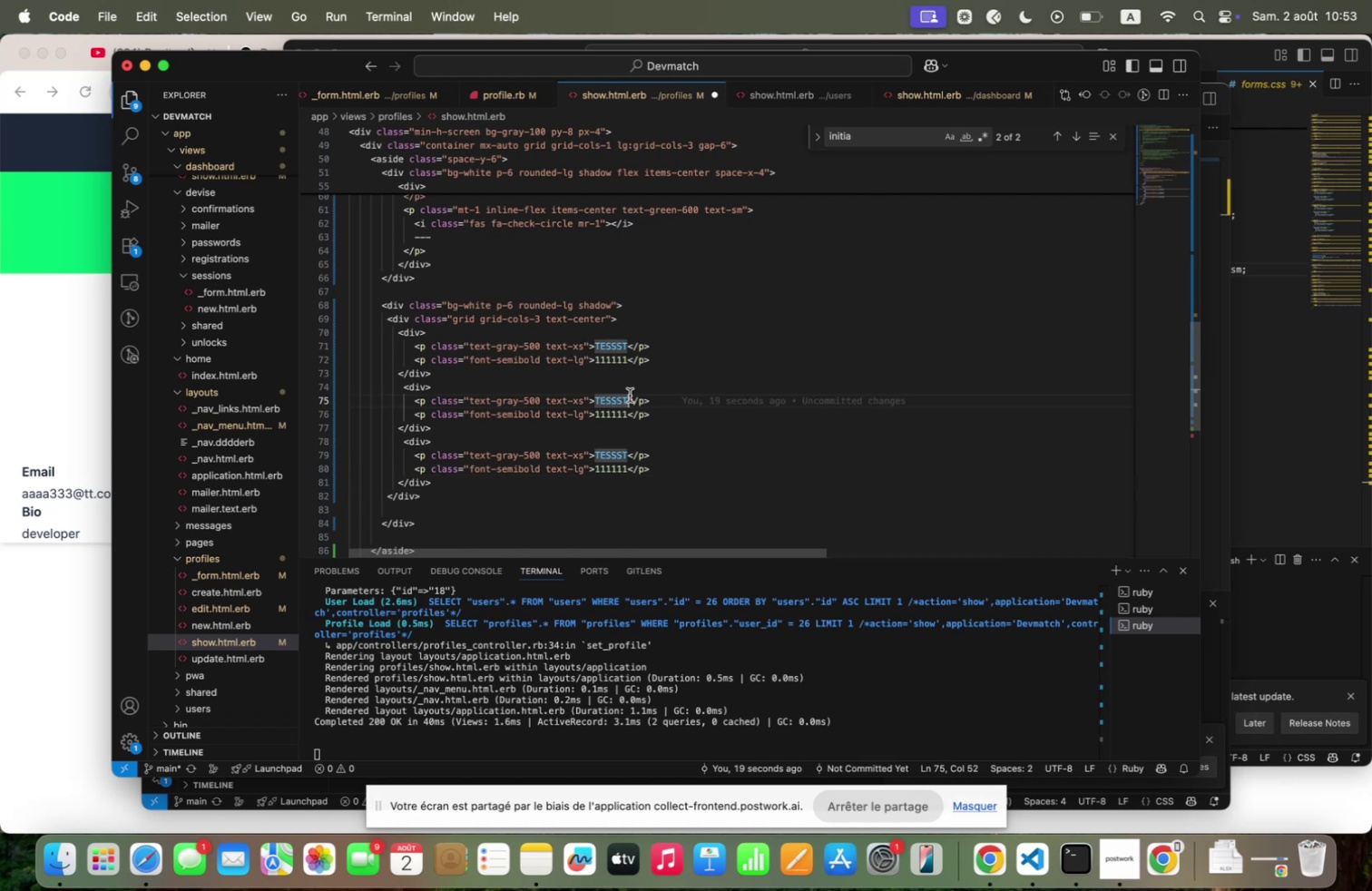 
key(Shift+2)
 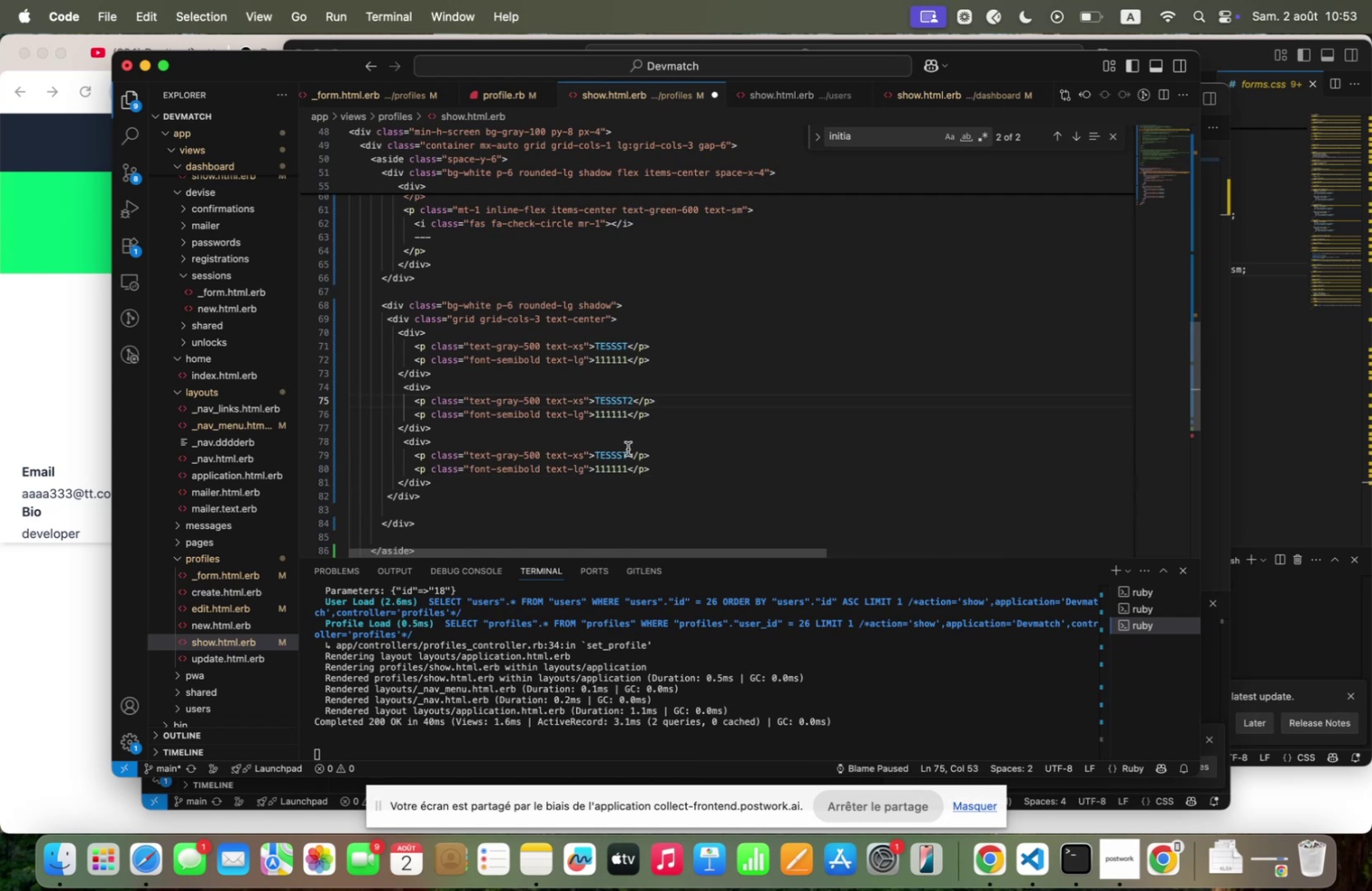 
left_click([629, 449])
 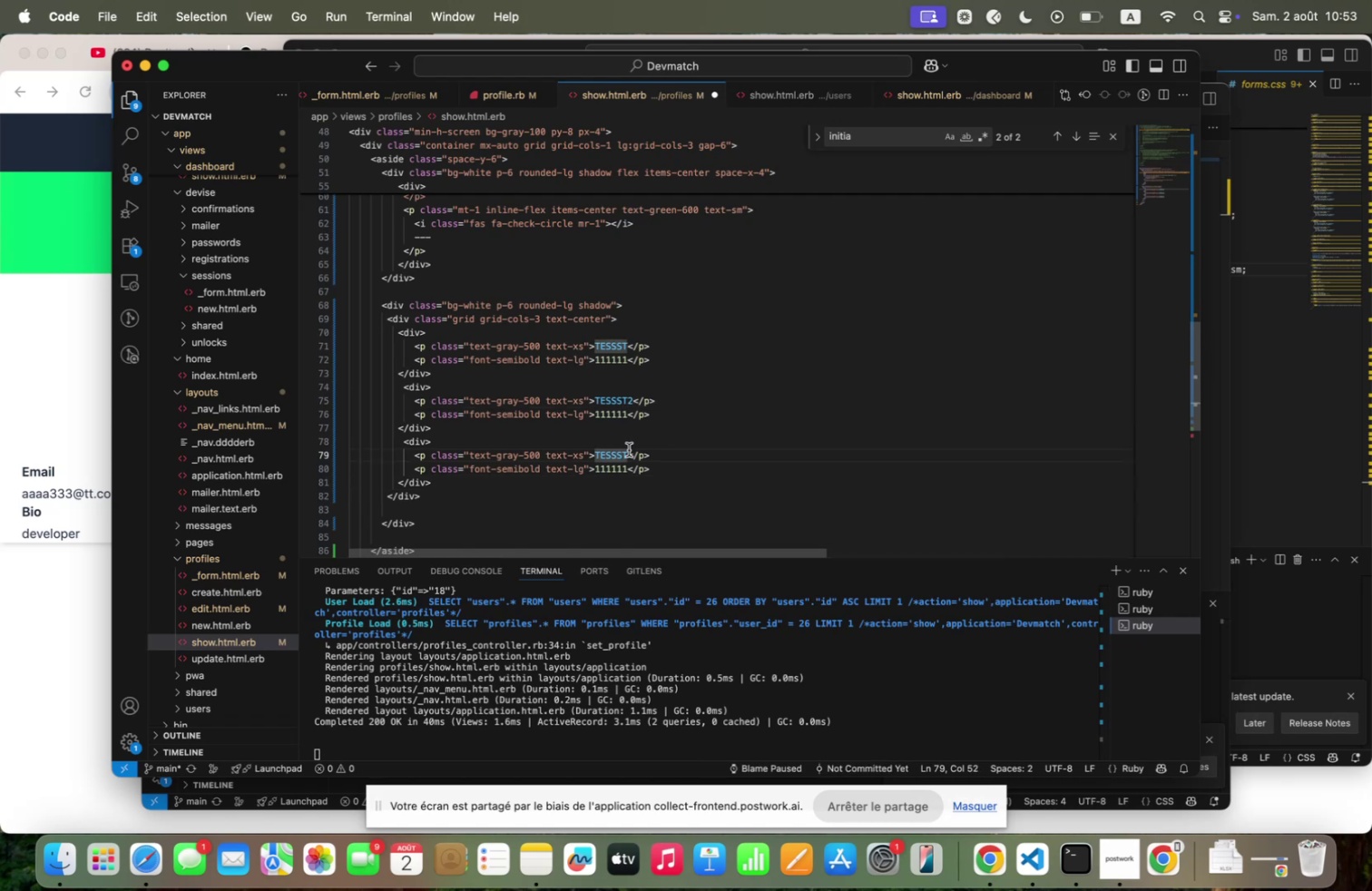 
key(Shift+3)
 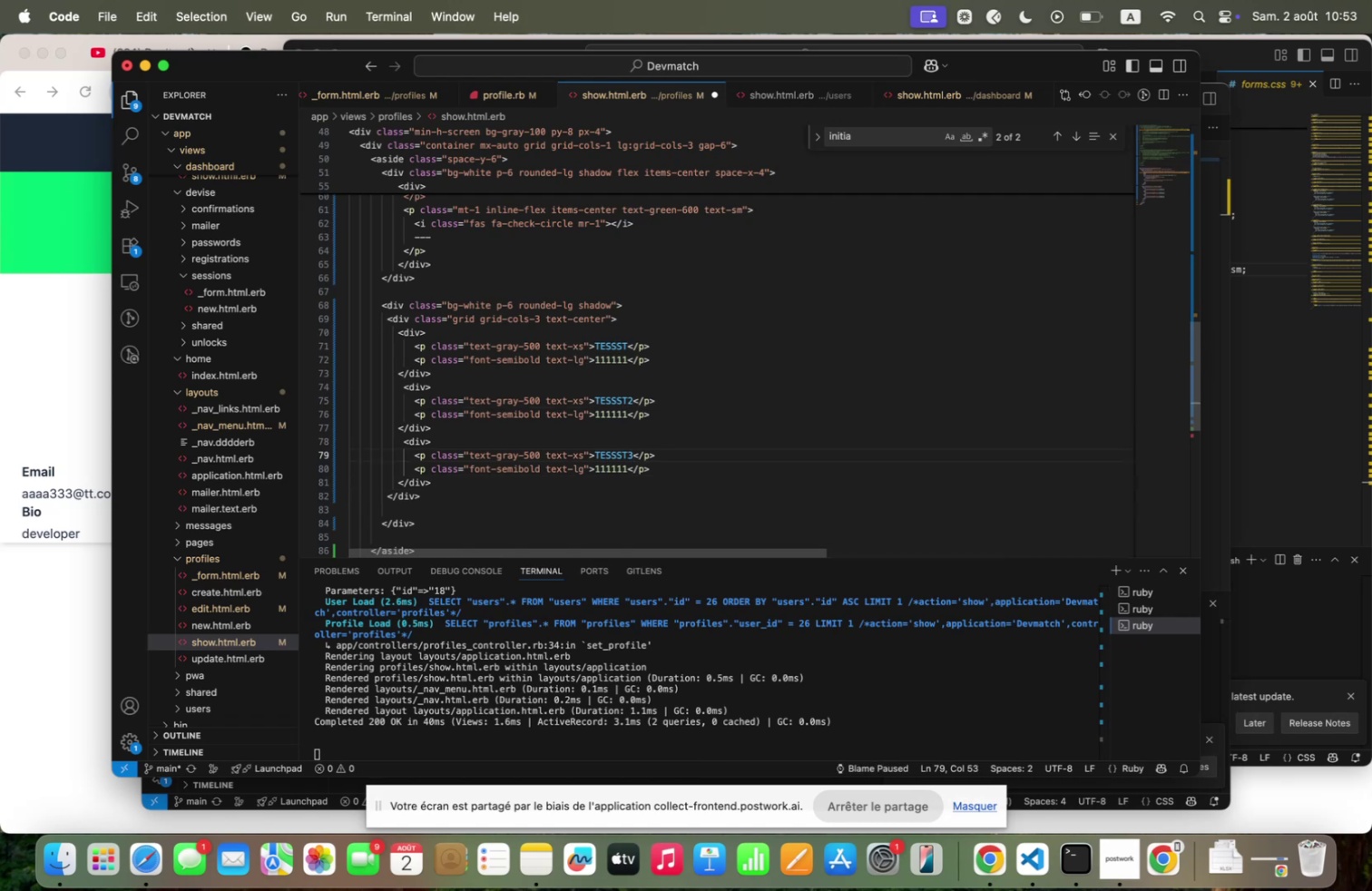 
key(Meta+S)
 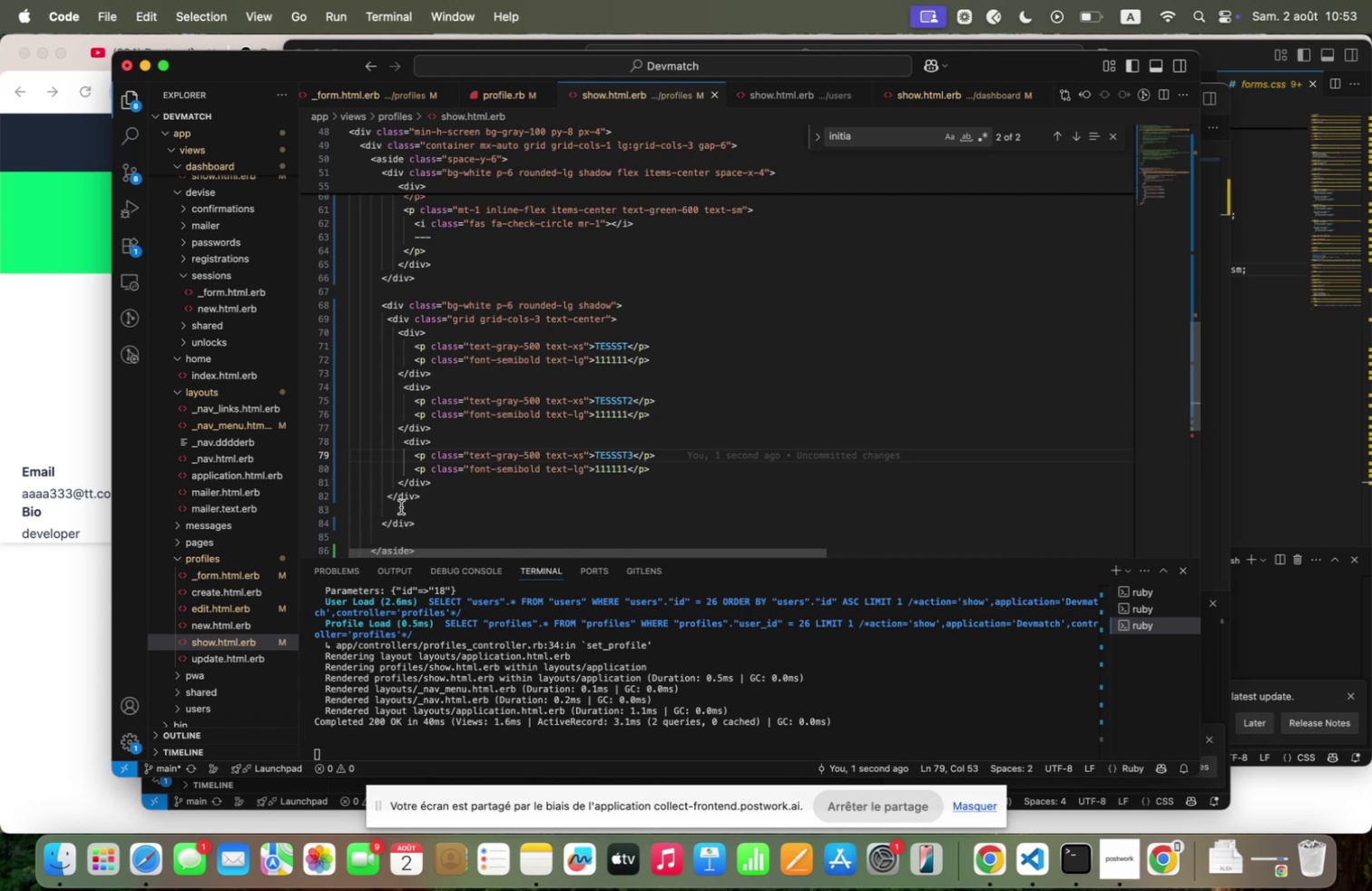 
wait(11.91)
 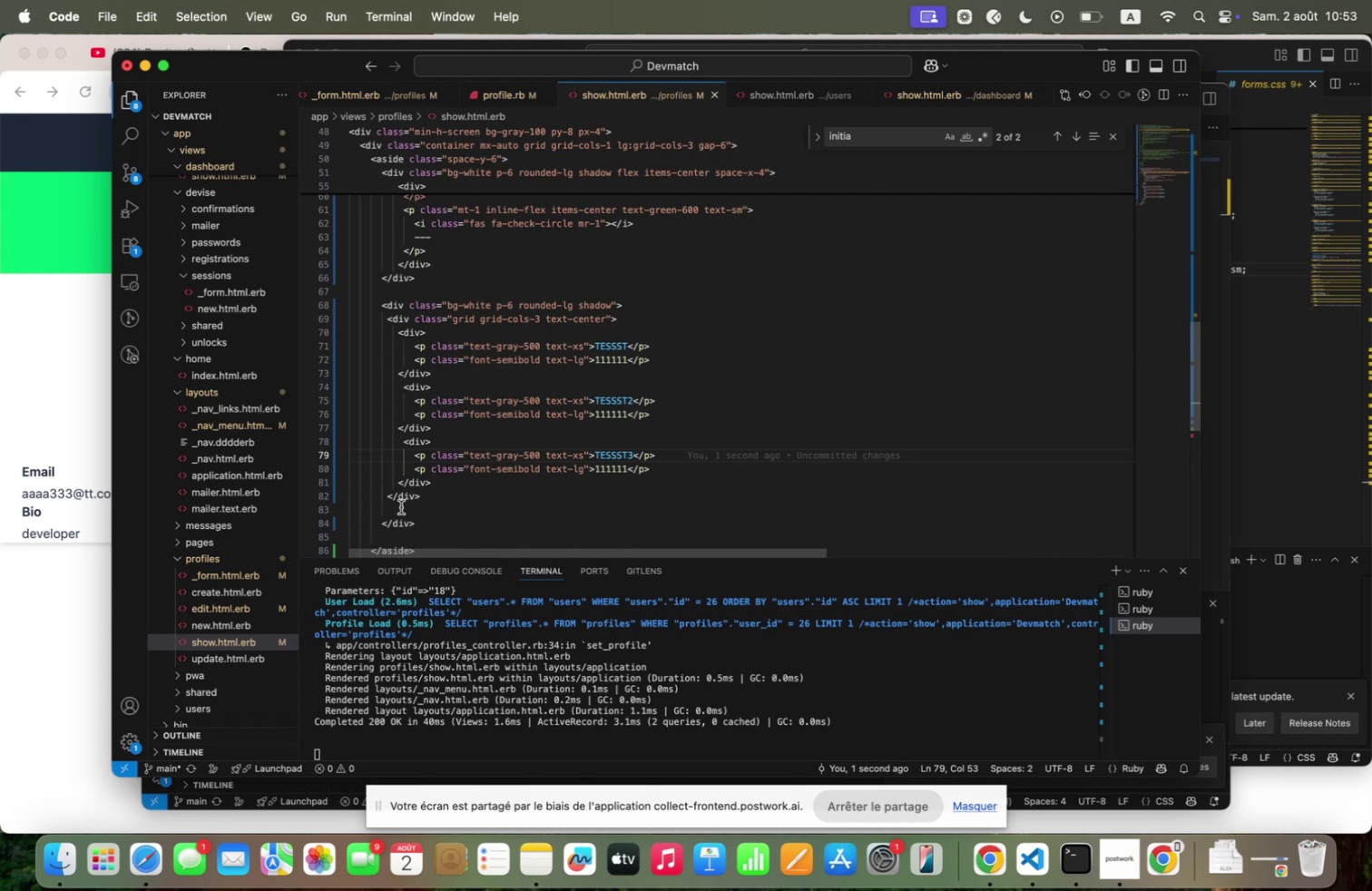 
key(Backspace)
 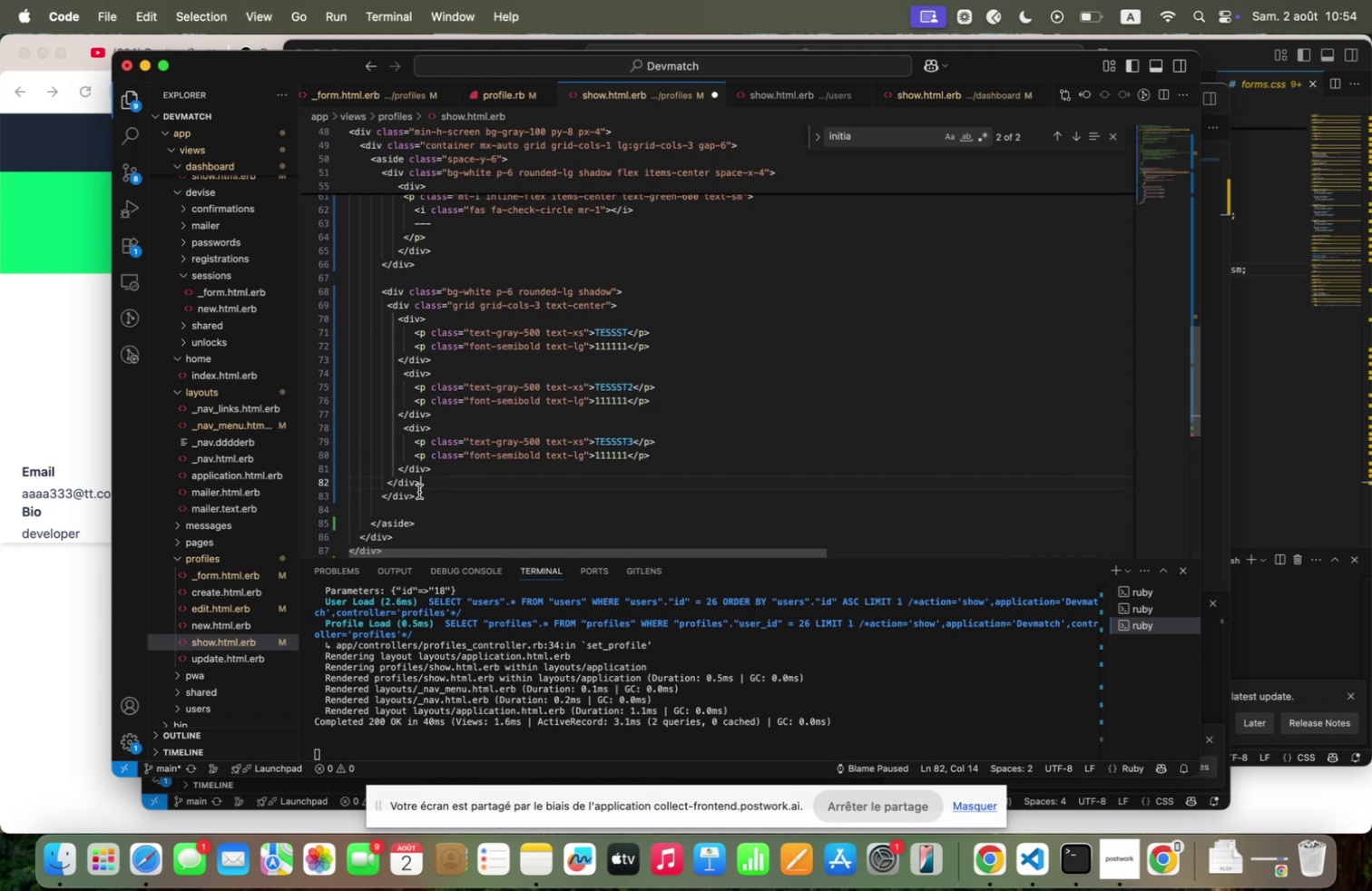 
left_click([421, 491])
 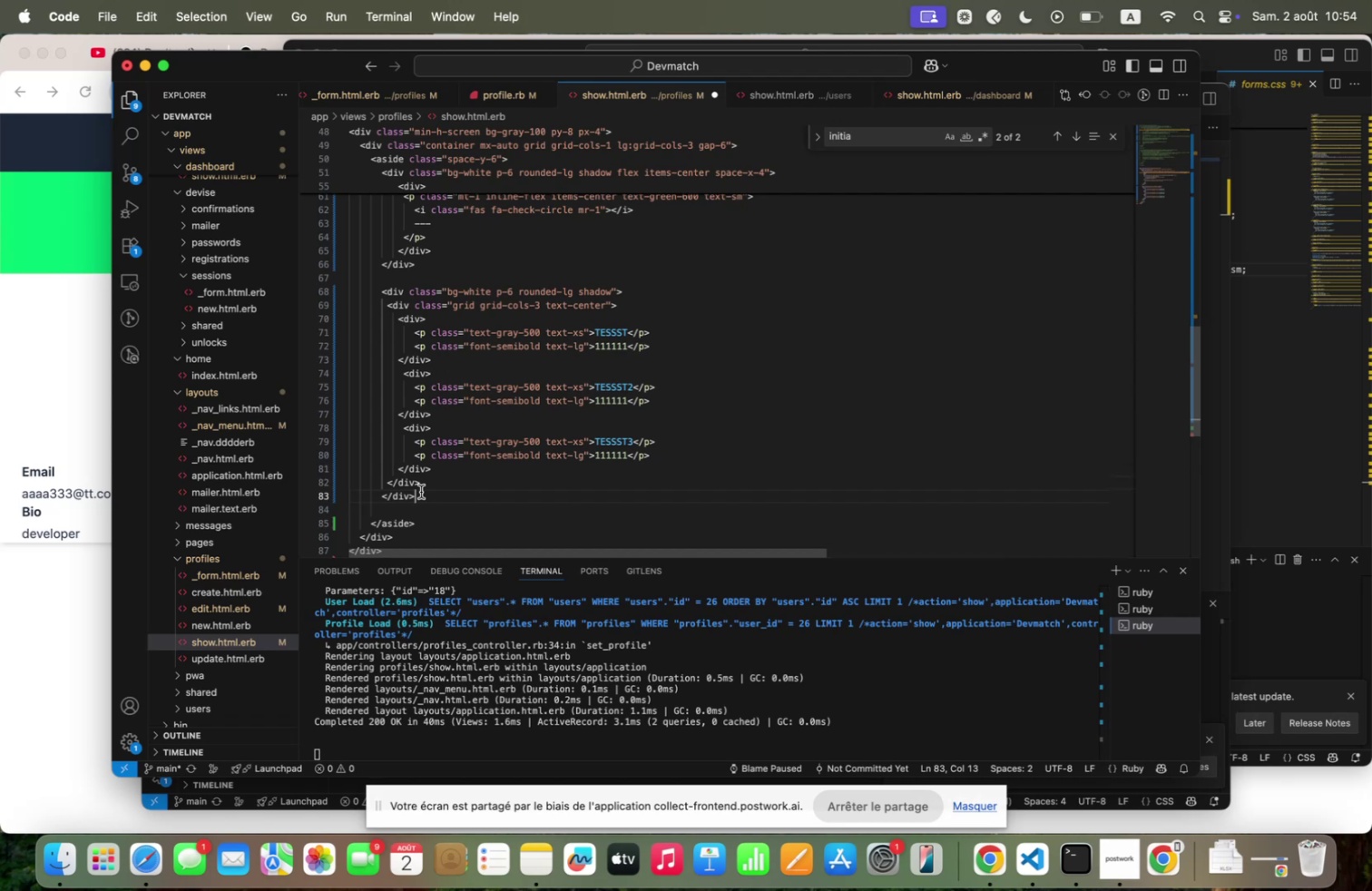 
key(Enter)
 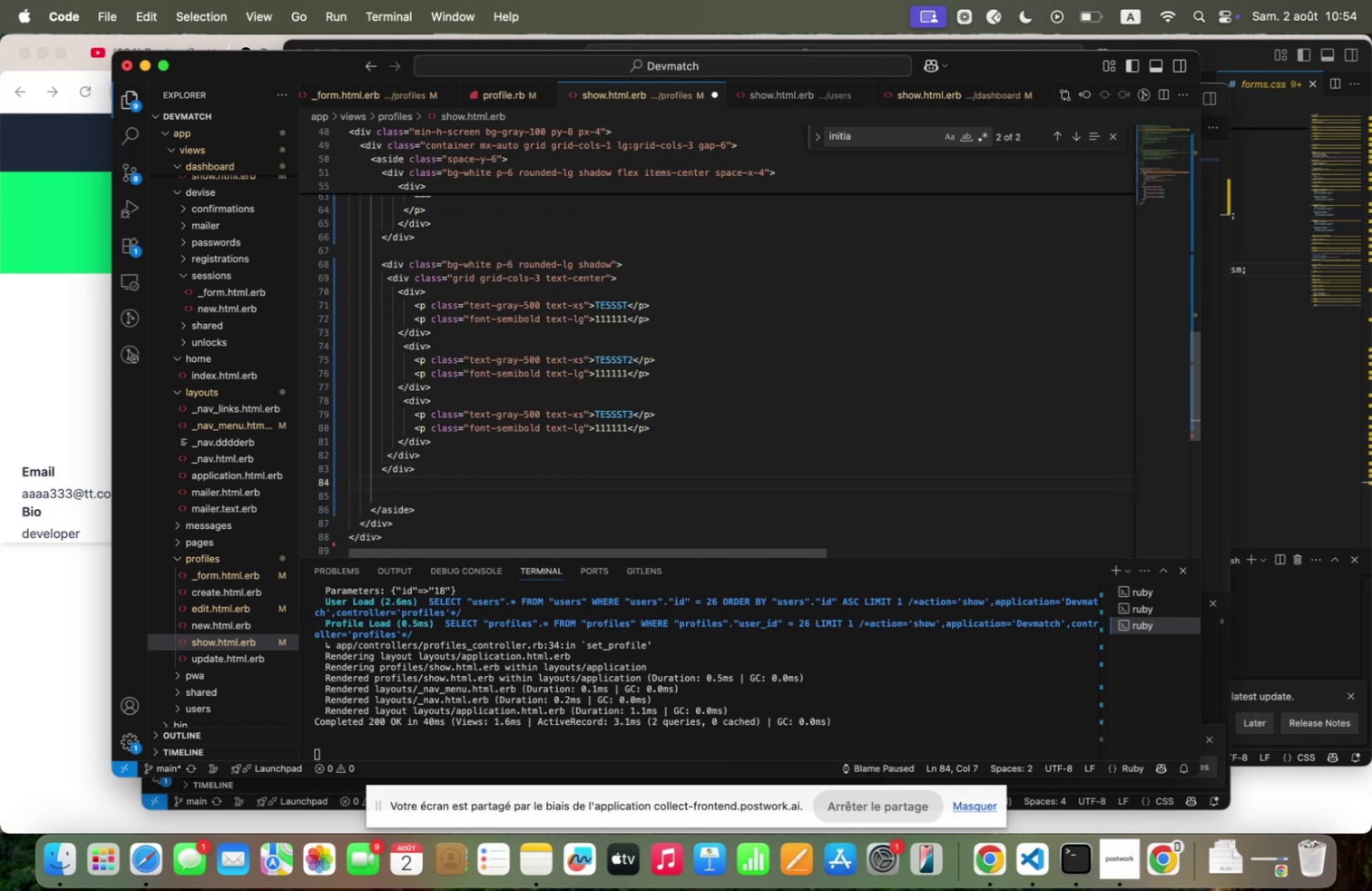 
key(Enter)
 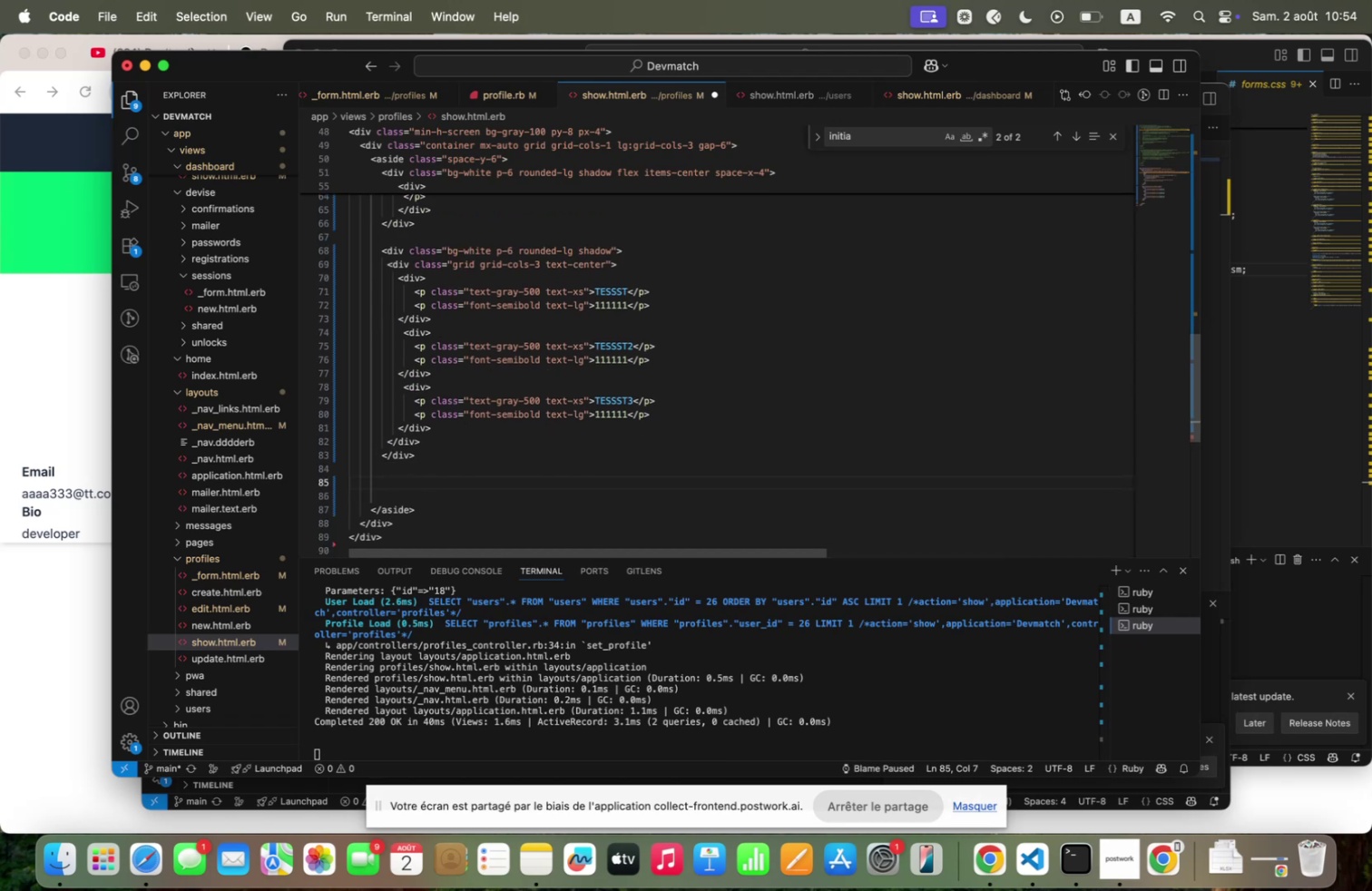 
key(Backquote)
 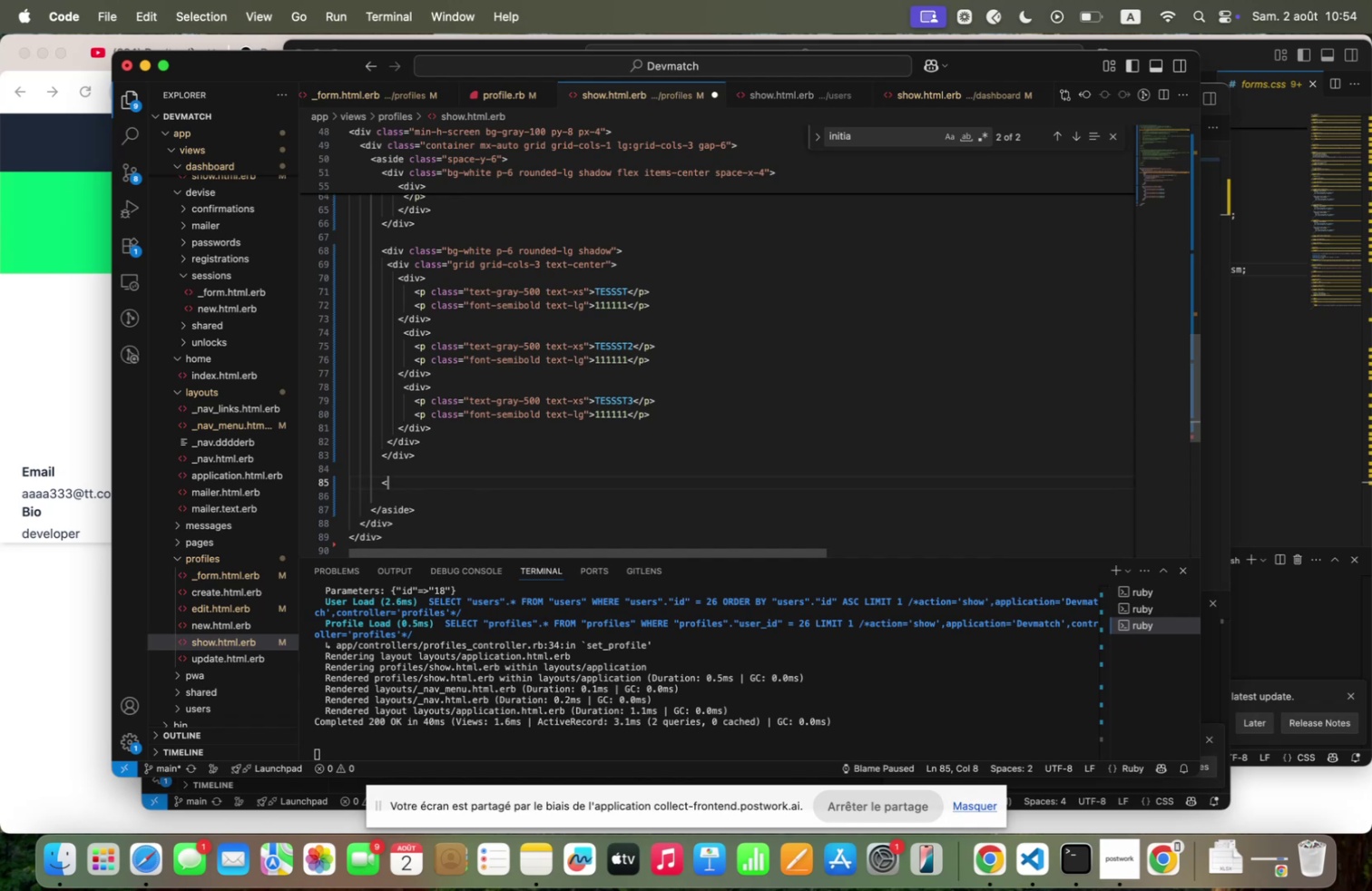 
wait(5.97)
 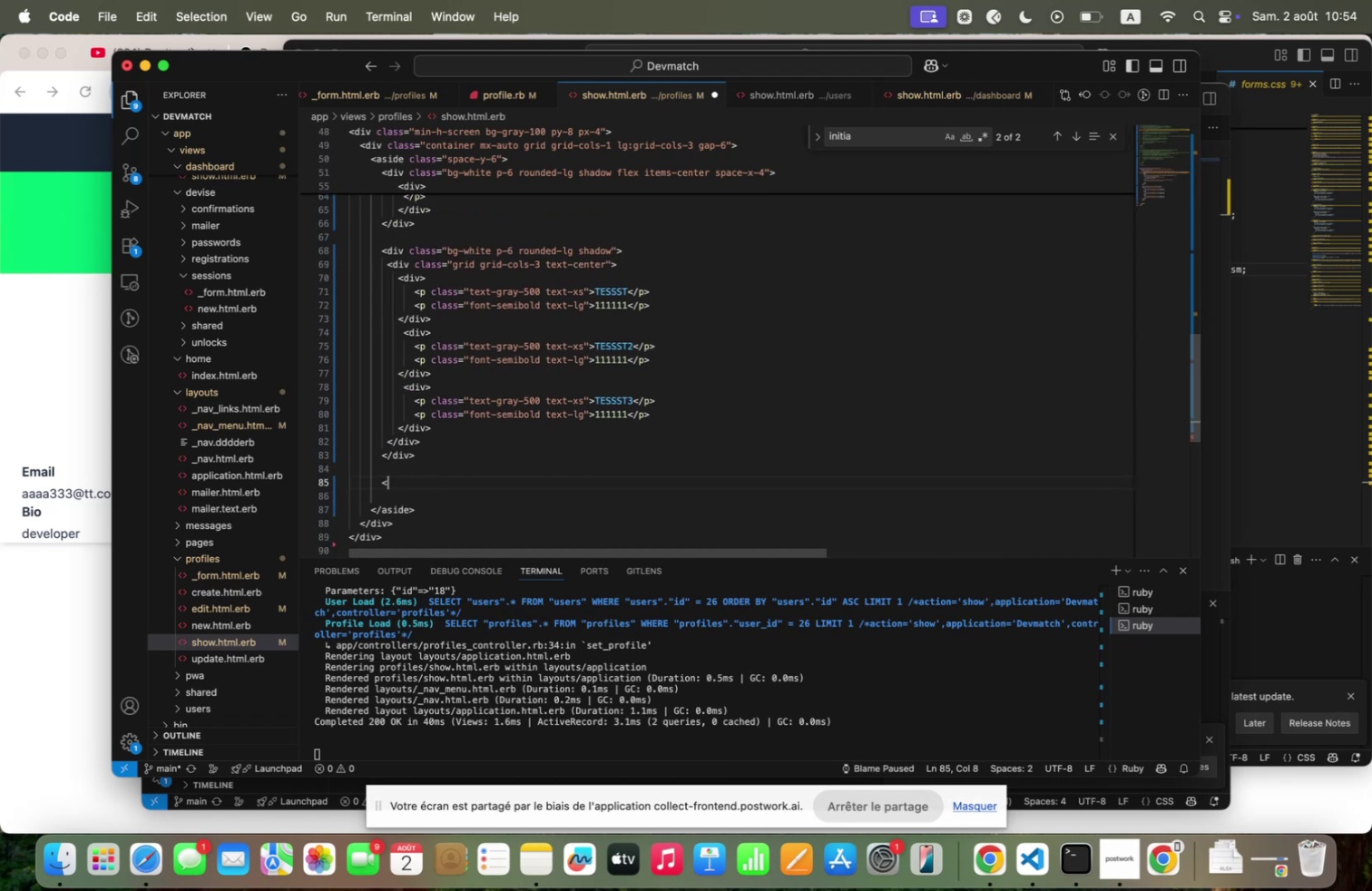 
type(dic)
key(Backspace)
type(v clqdd)
key(Backspace)
key(Backspace)
type(ss/3bg=zhite)
 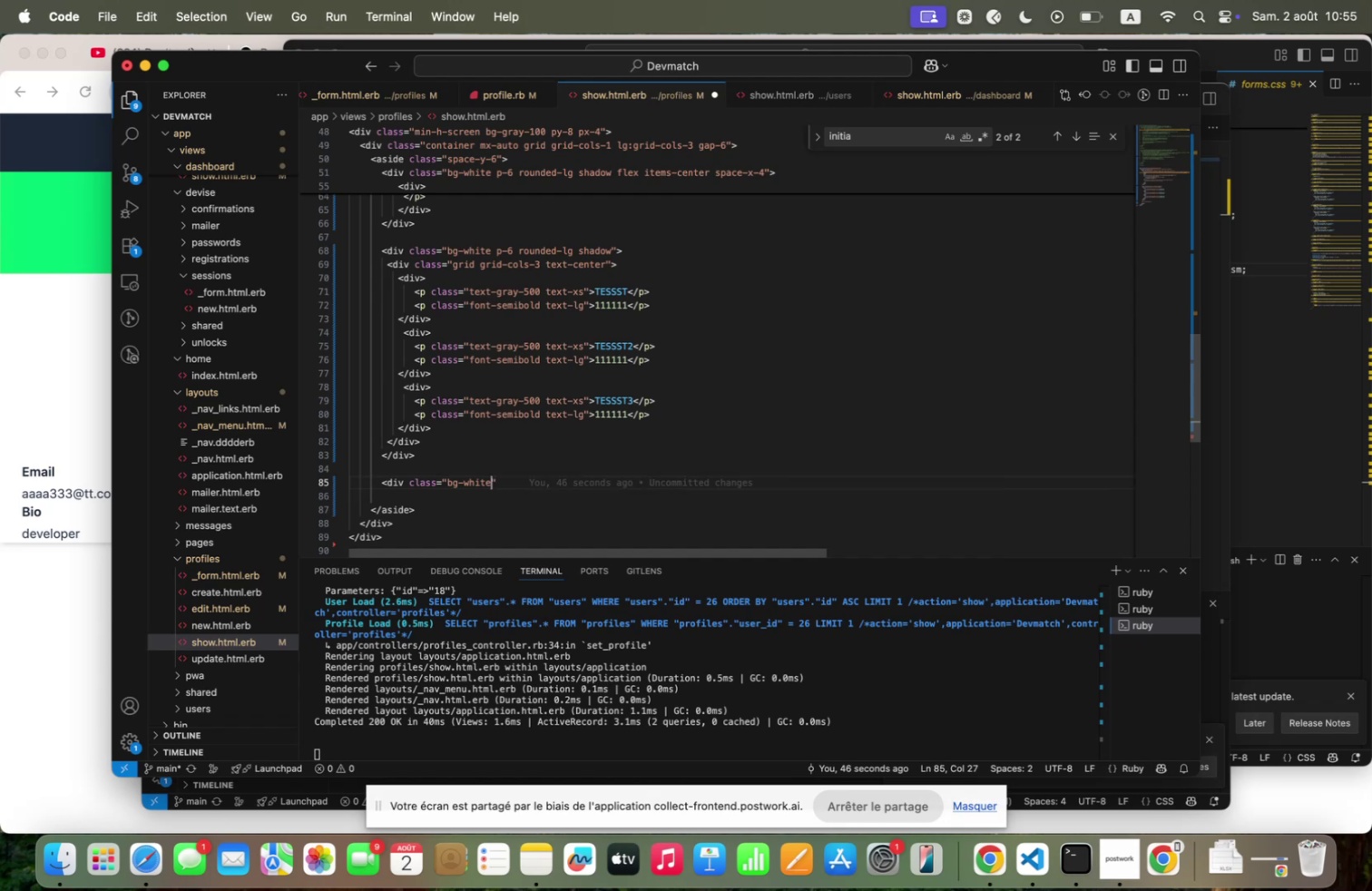 
wait(60.04)
 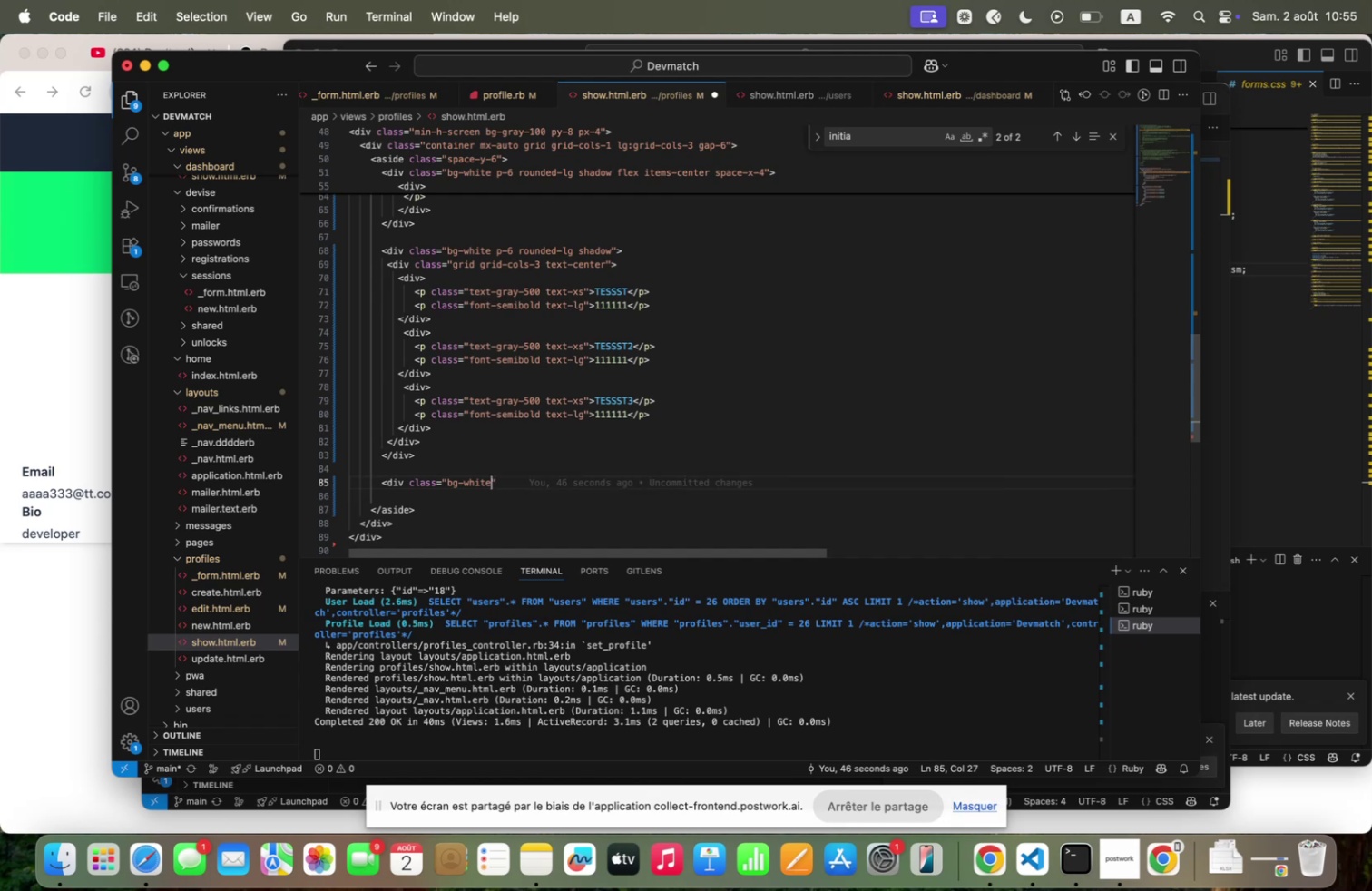 
type( p=^ rounded=lg shqdoz spqce=u)
key(Backspace)
type(y=$)
 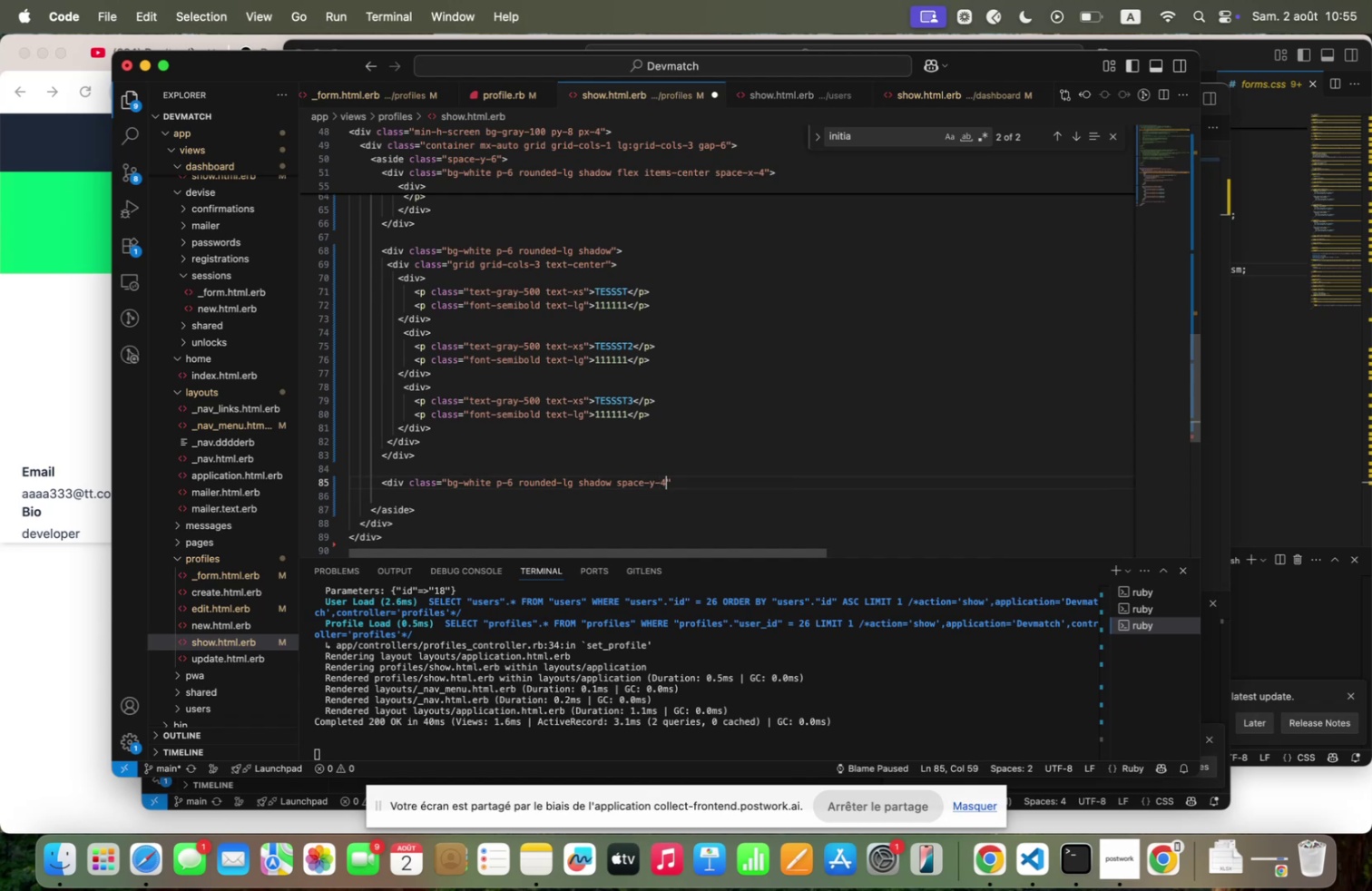 
key(ArrowRight)
 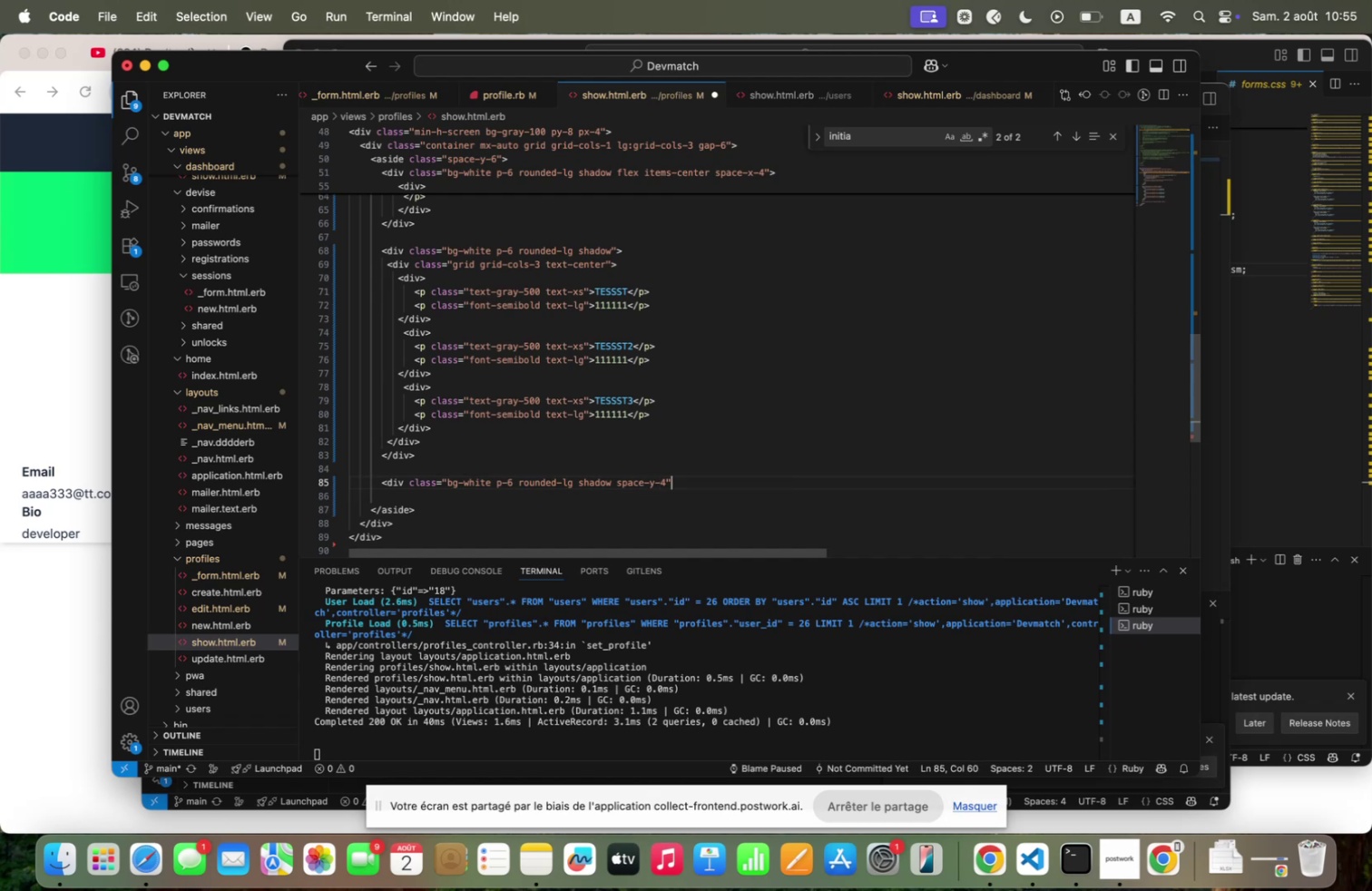 
key(Shift+Backquote)
 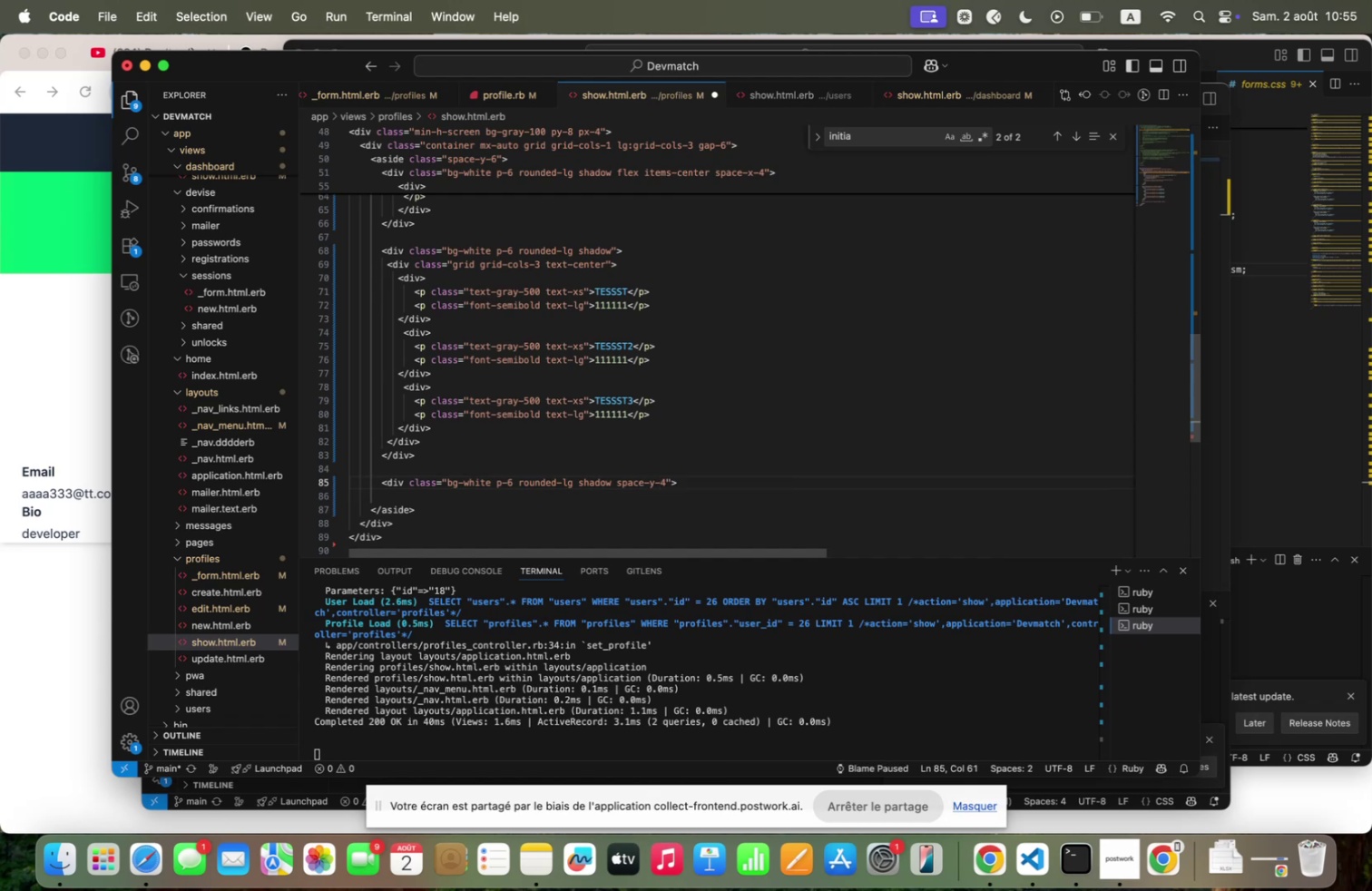 
key(Enter)
 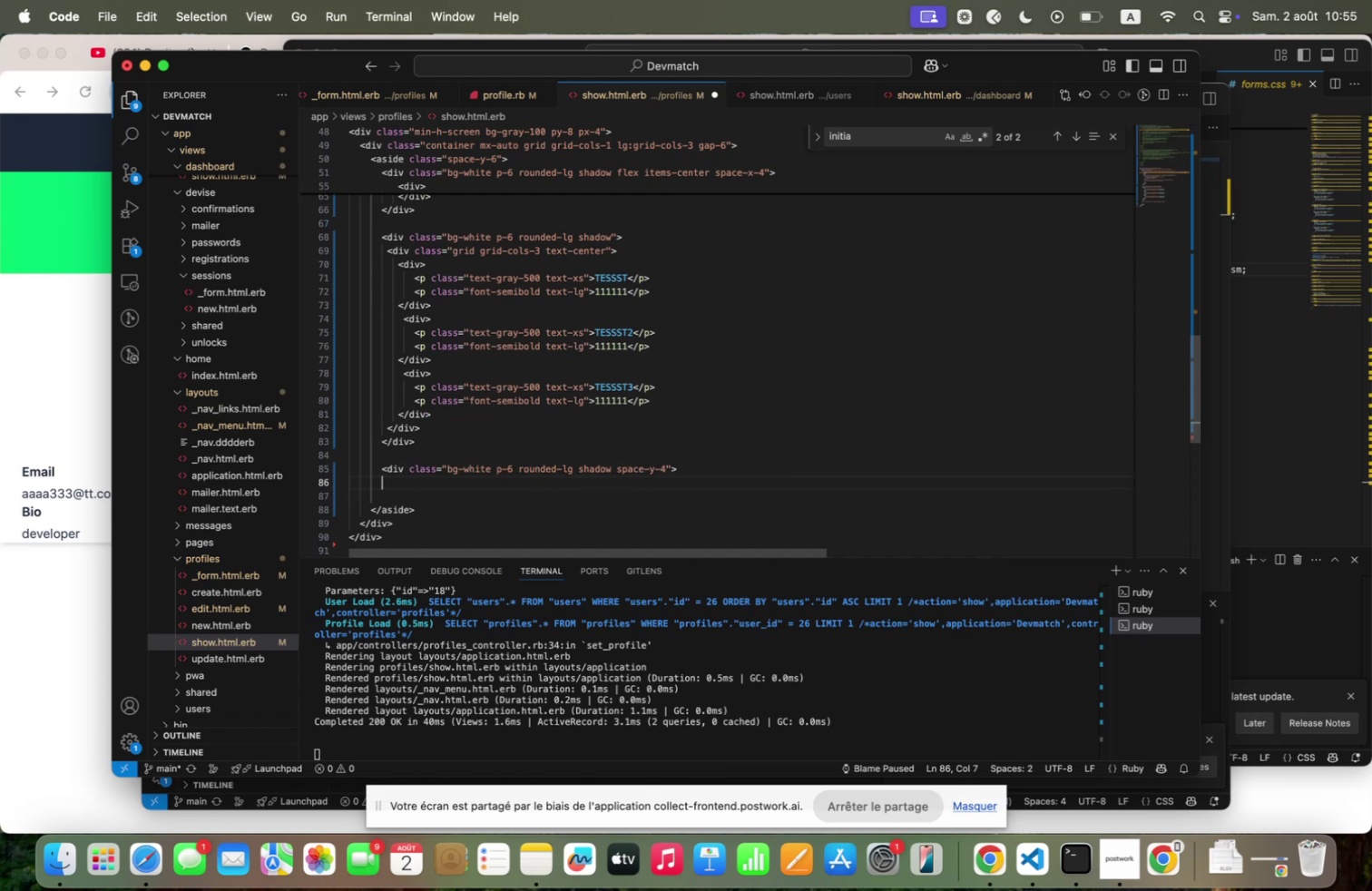 
type(`.)
key(Backspace)
type(>div~)
 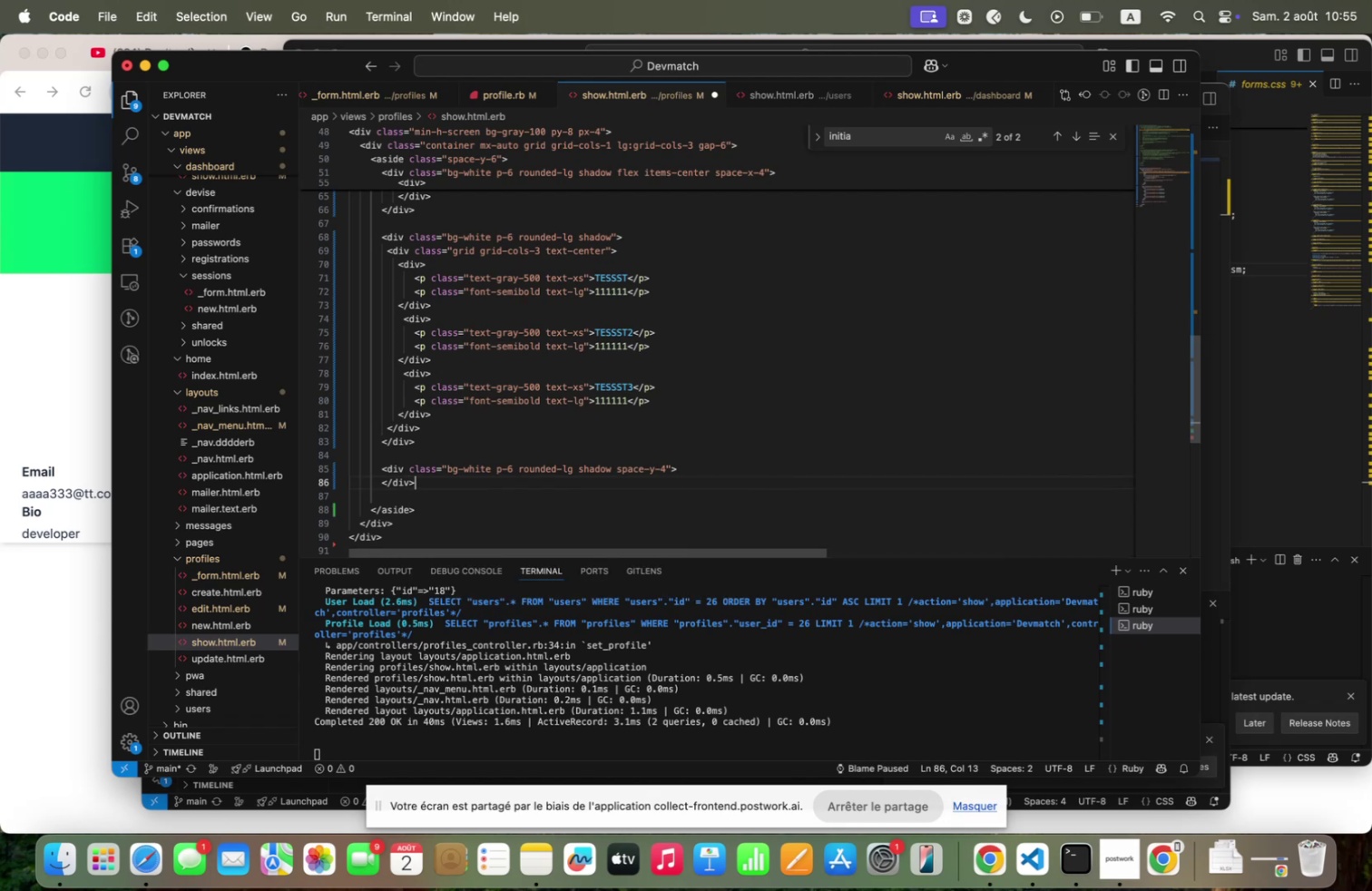 
left_click([697, 466])
 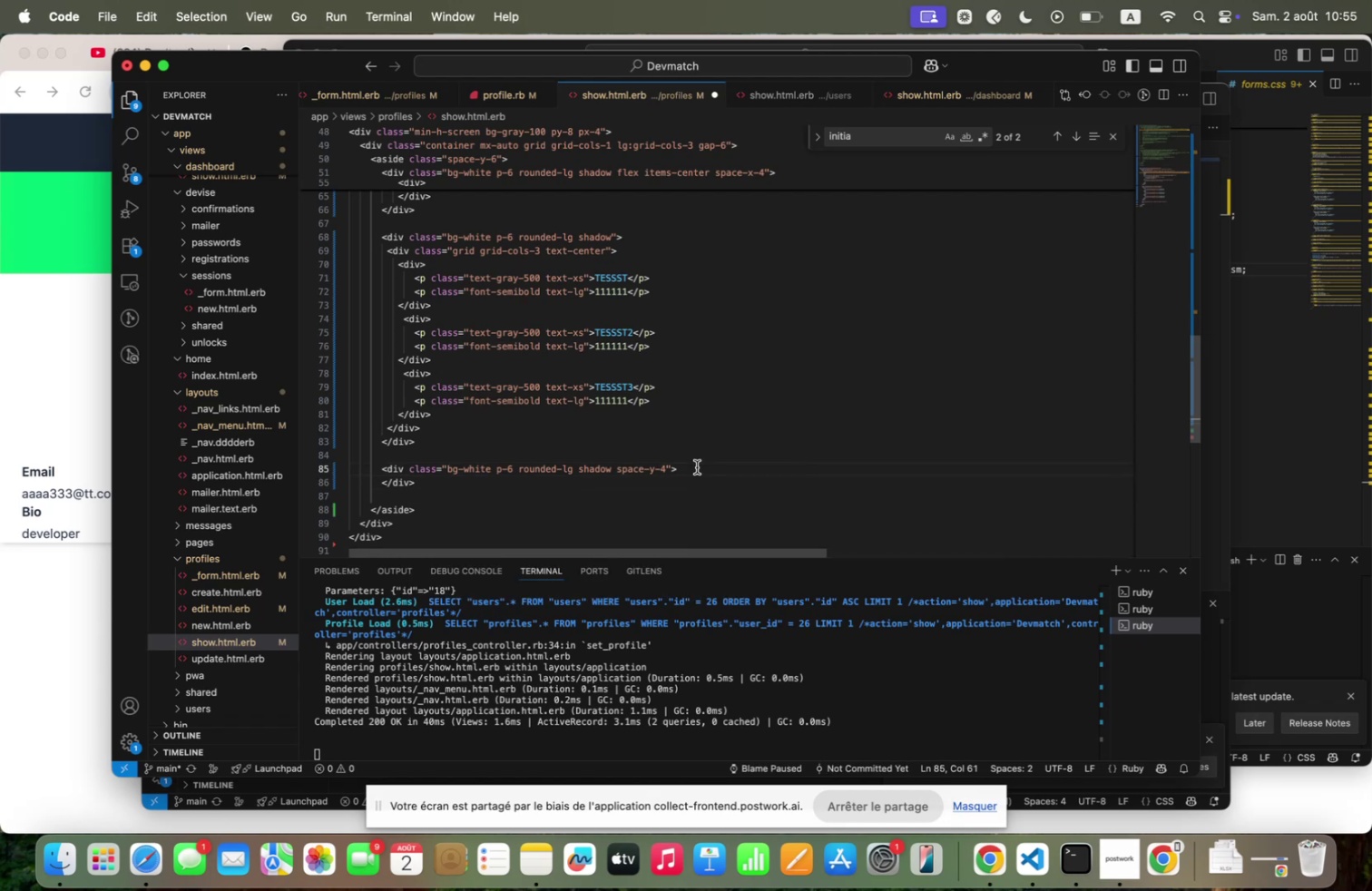 
key(Enter)
 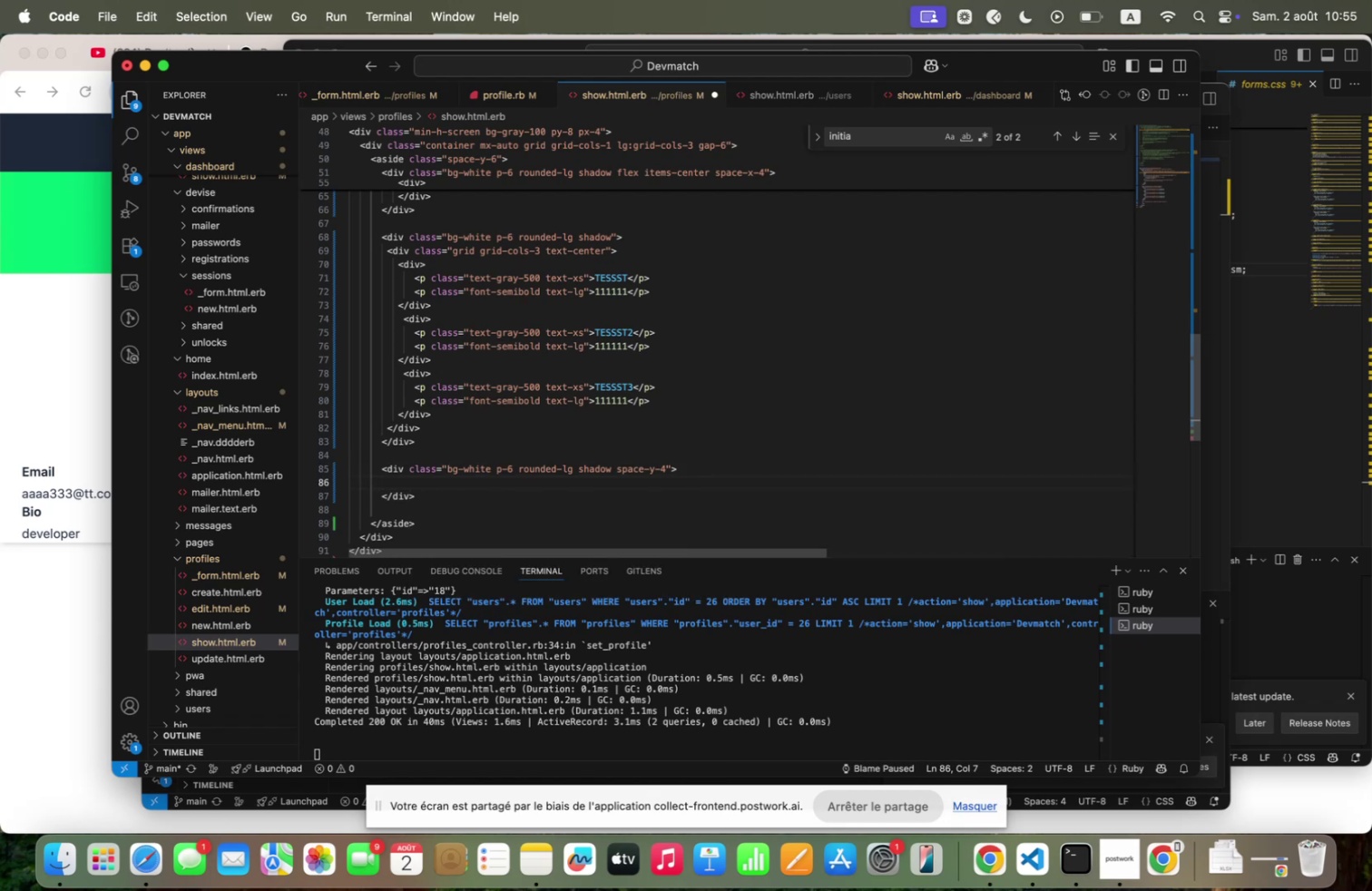 
type( `div clqss/3flex justify )
key(Backspace)
type(=betzeen ite;s=center)
 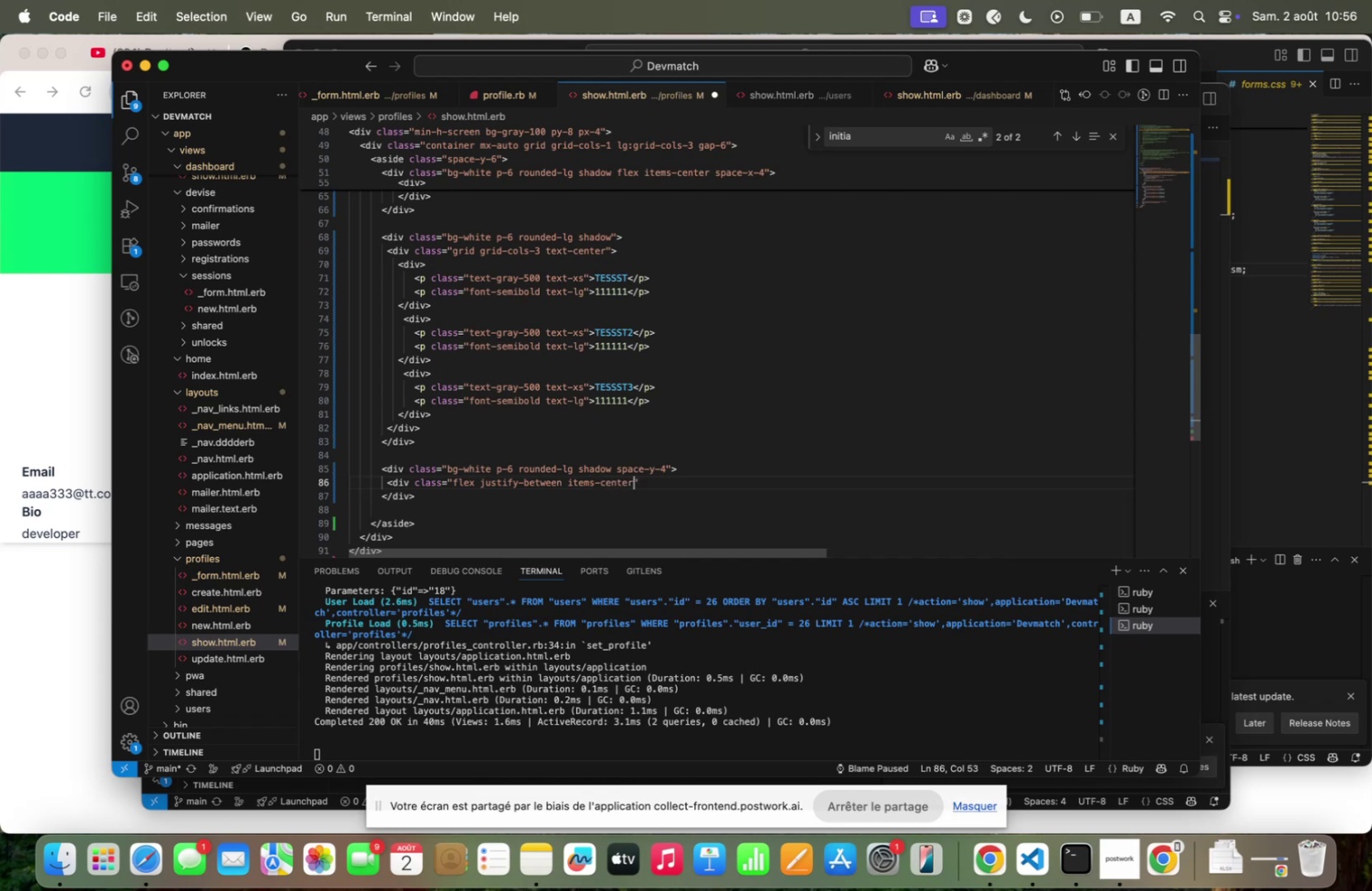 
key(ArrowRight)
 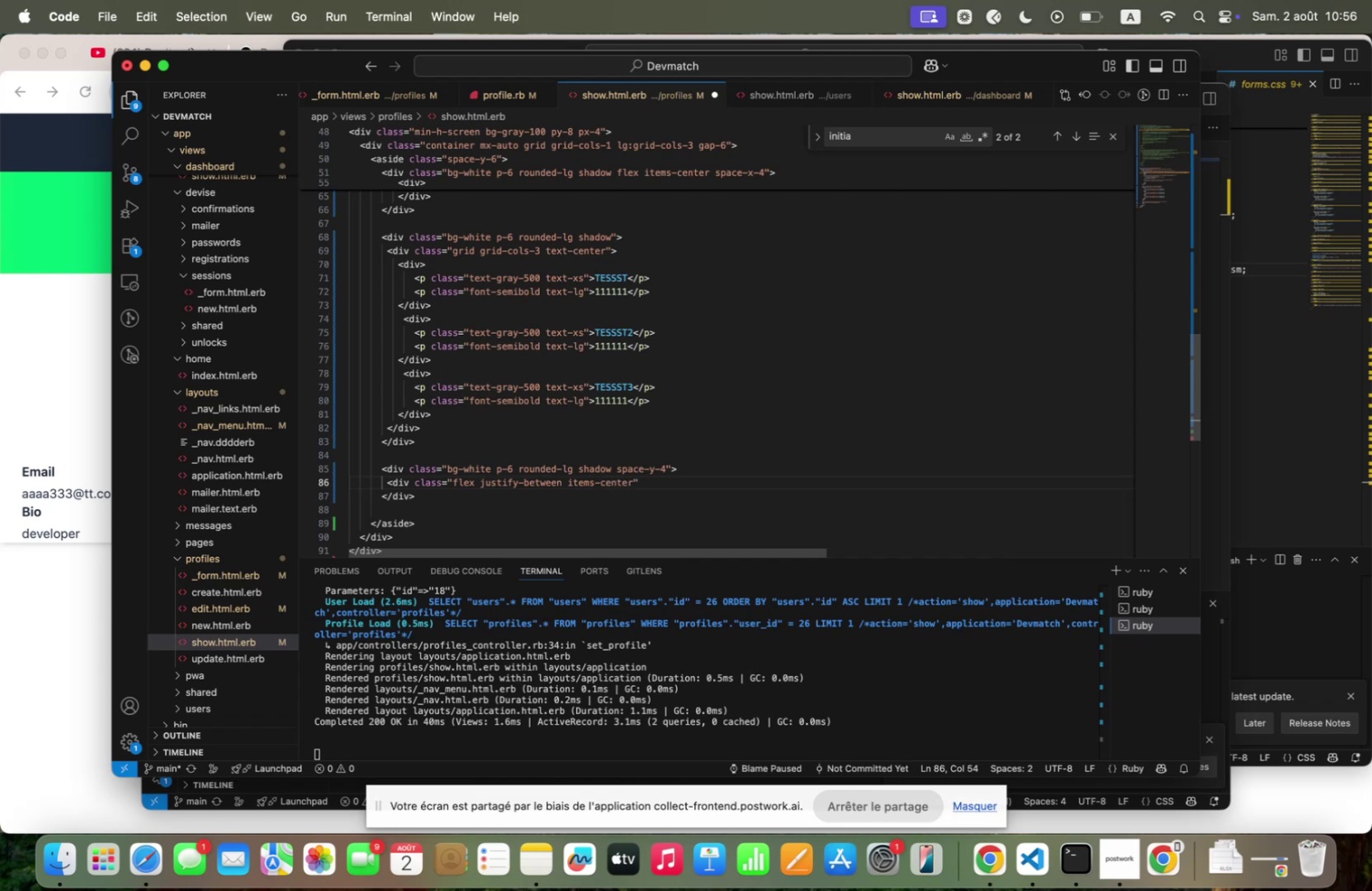 
key(Shift+Backquote)
 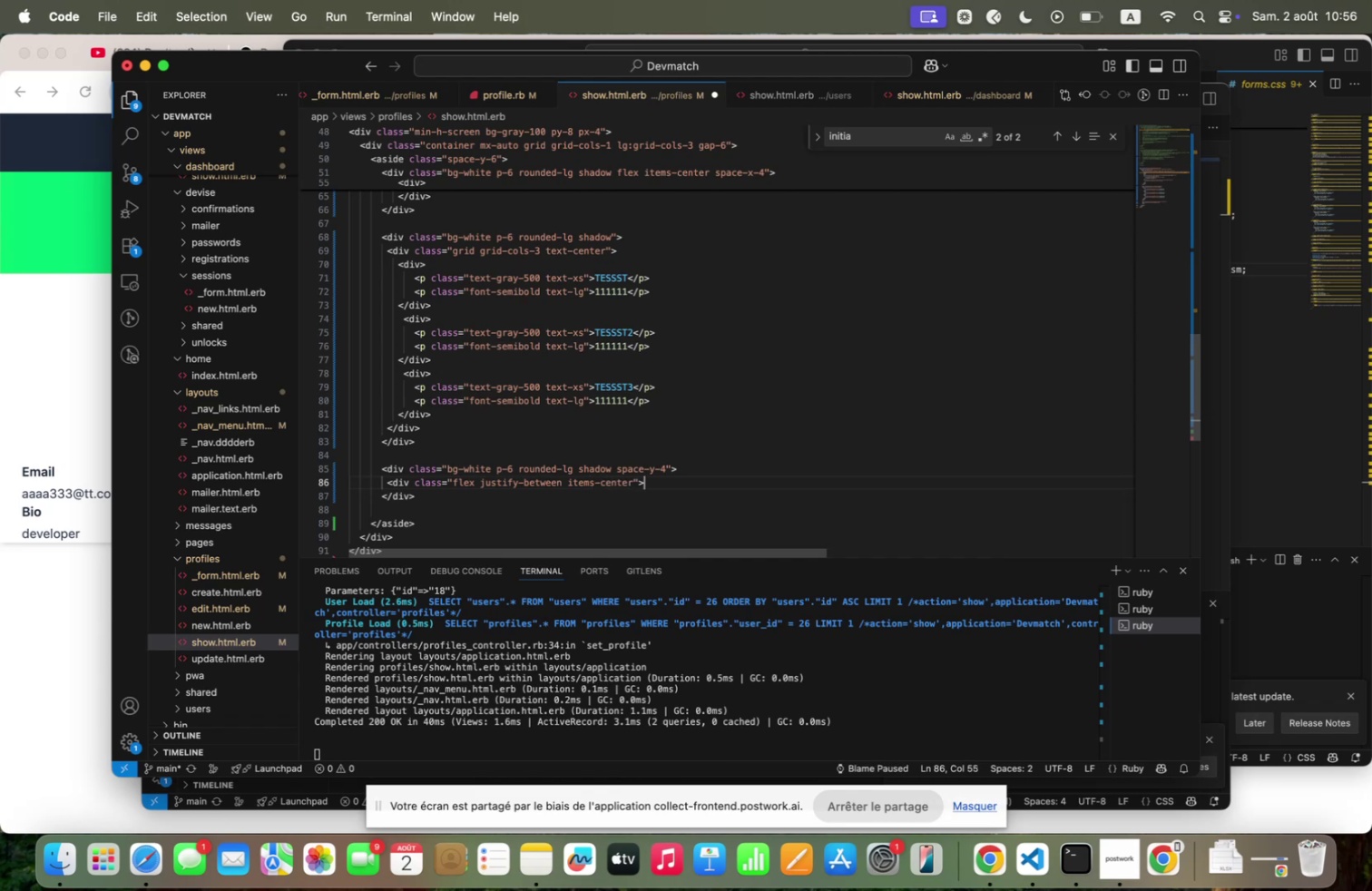 
key(Backquote)
 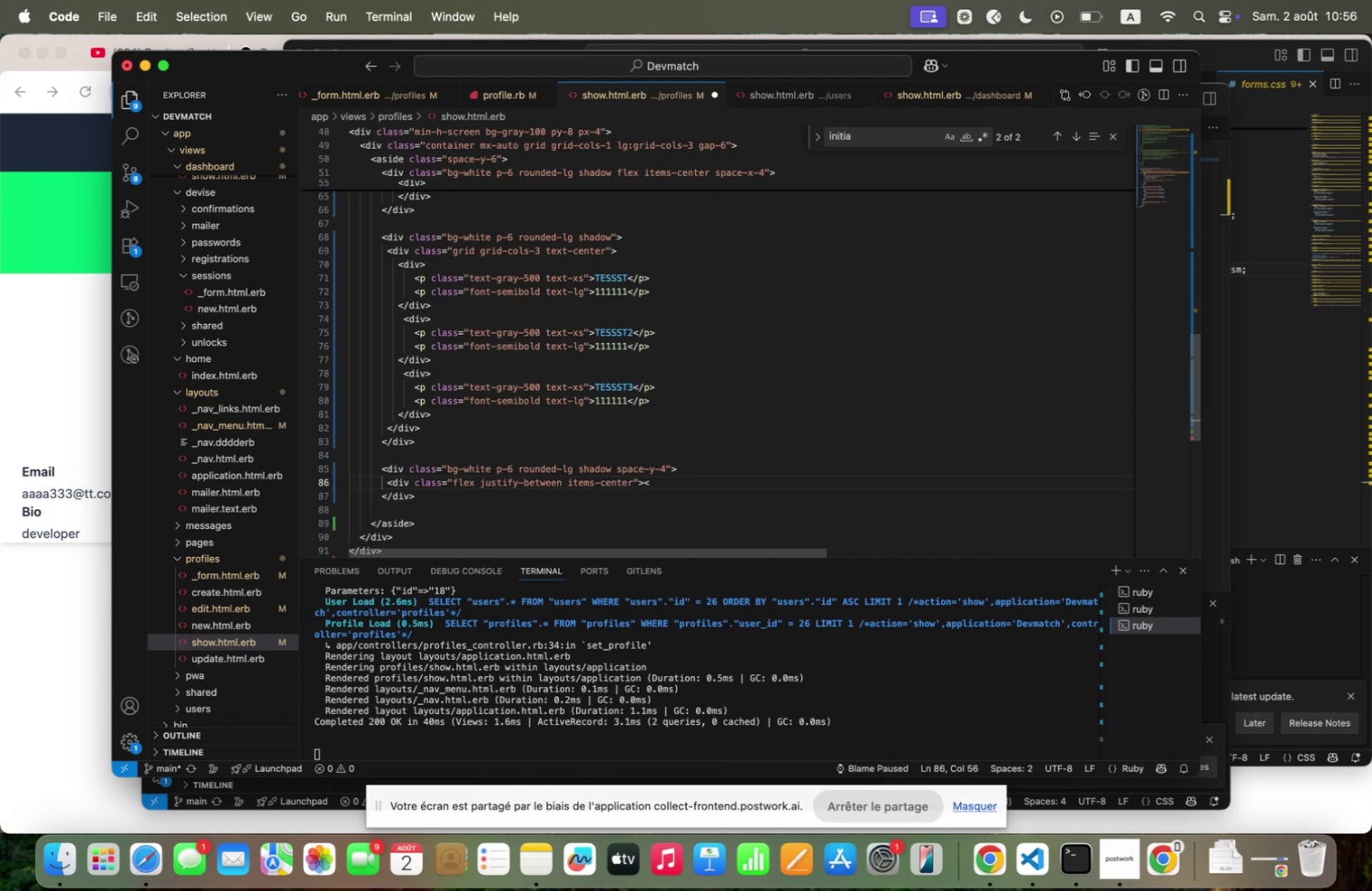 
key(Backspace)
 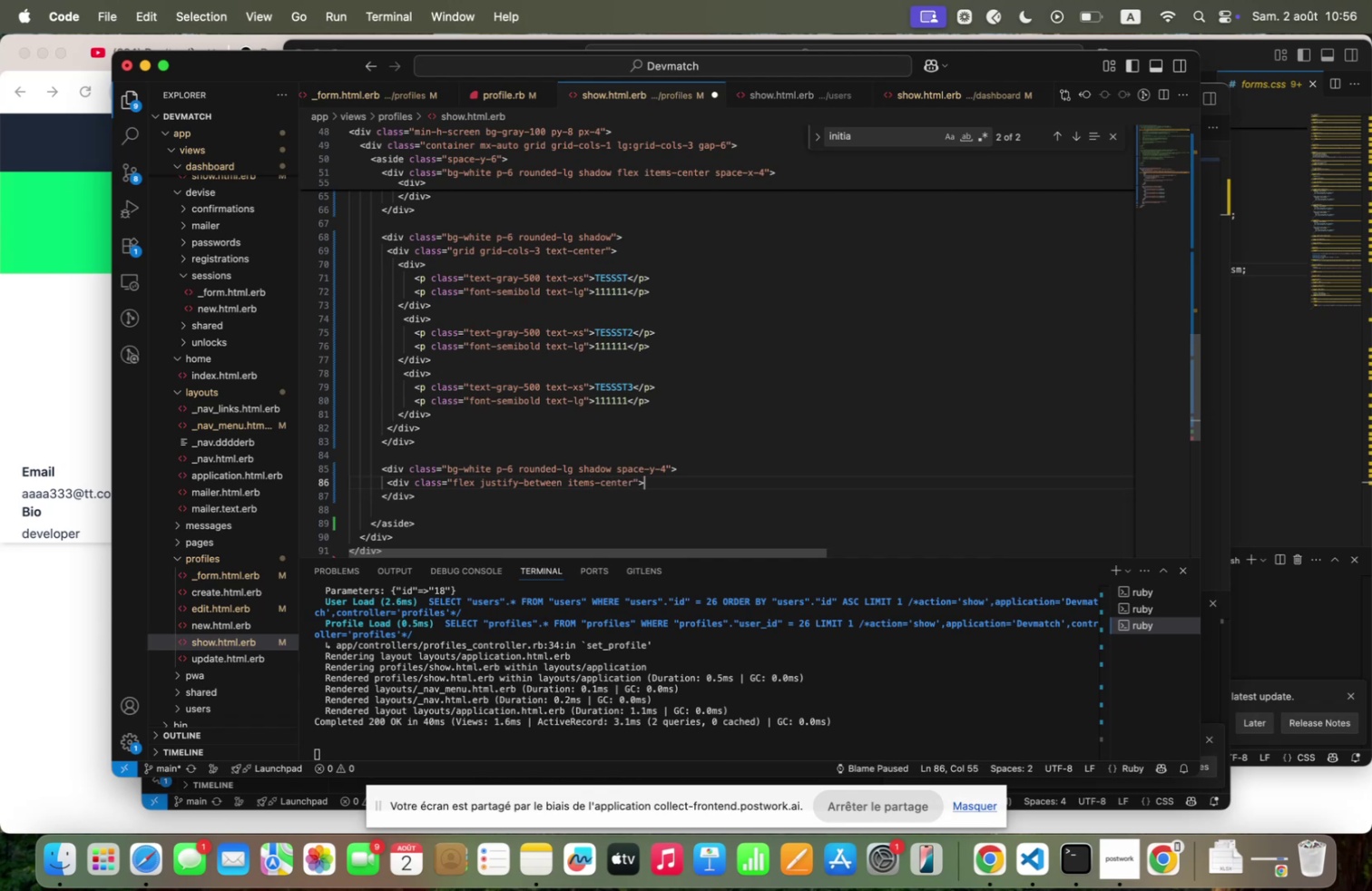 
key(Enter)
 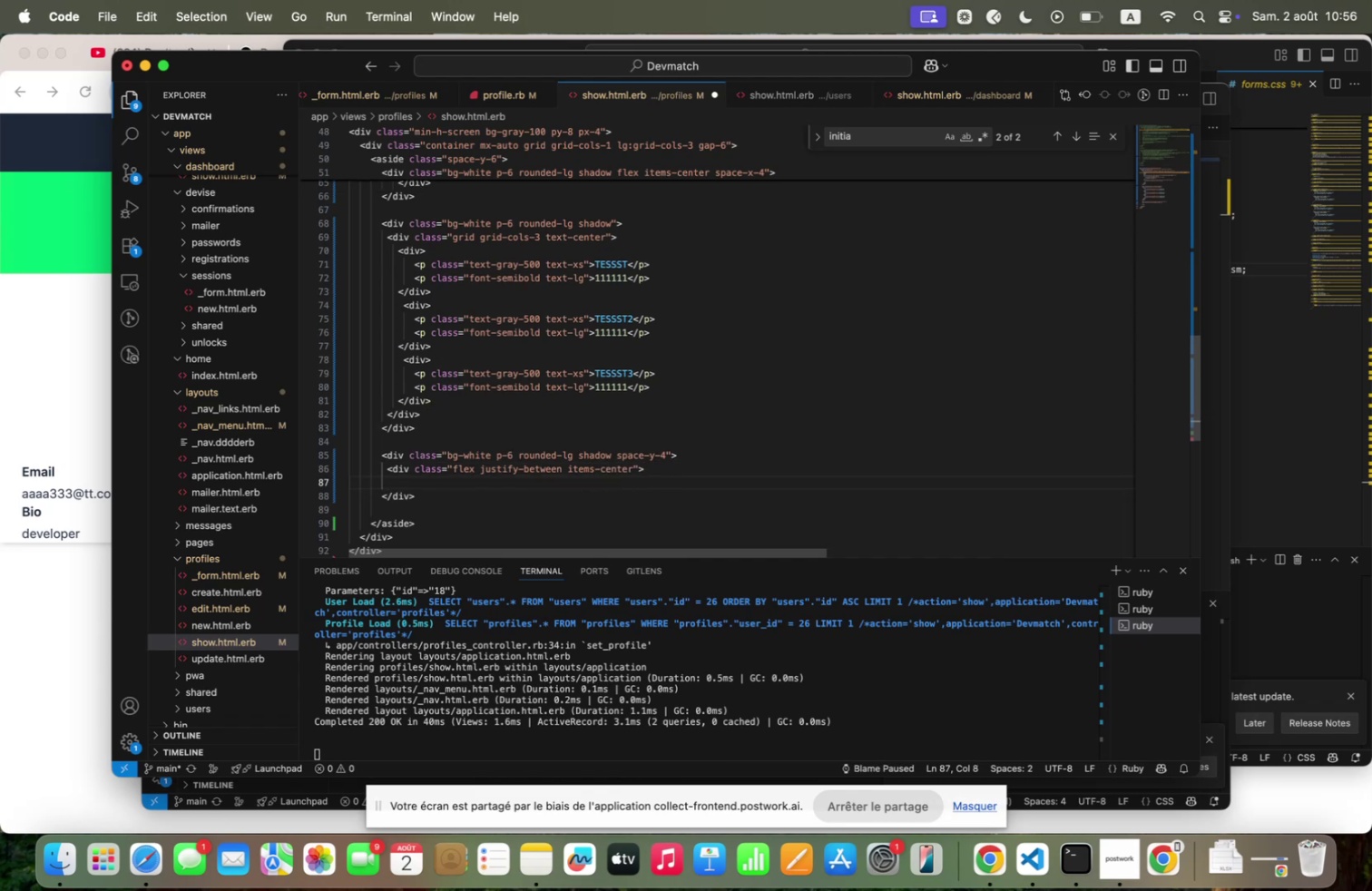 
type(`>div~)
 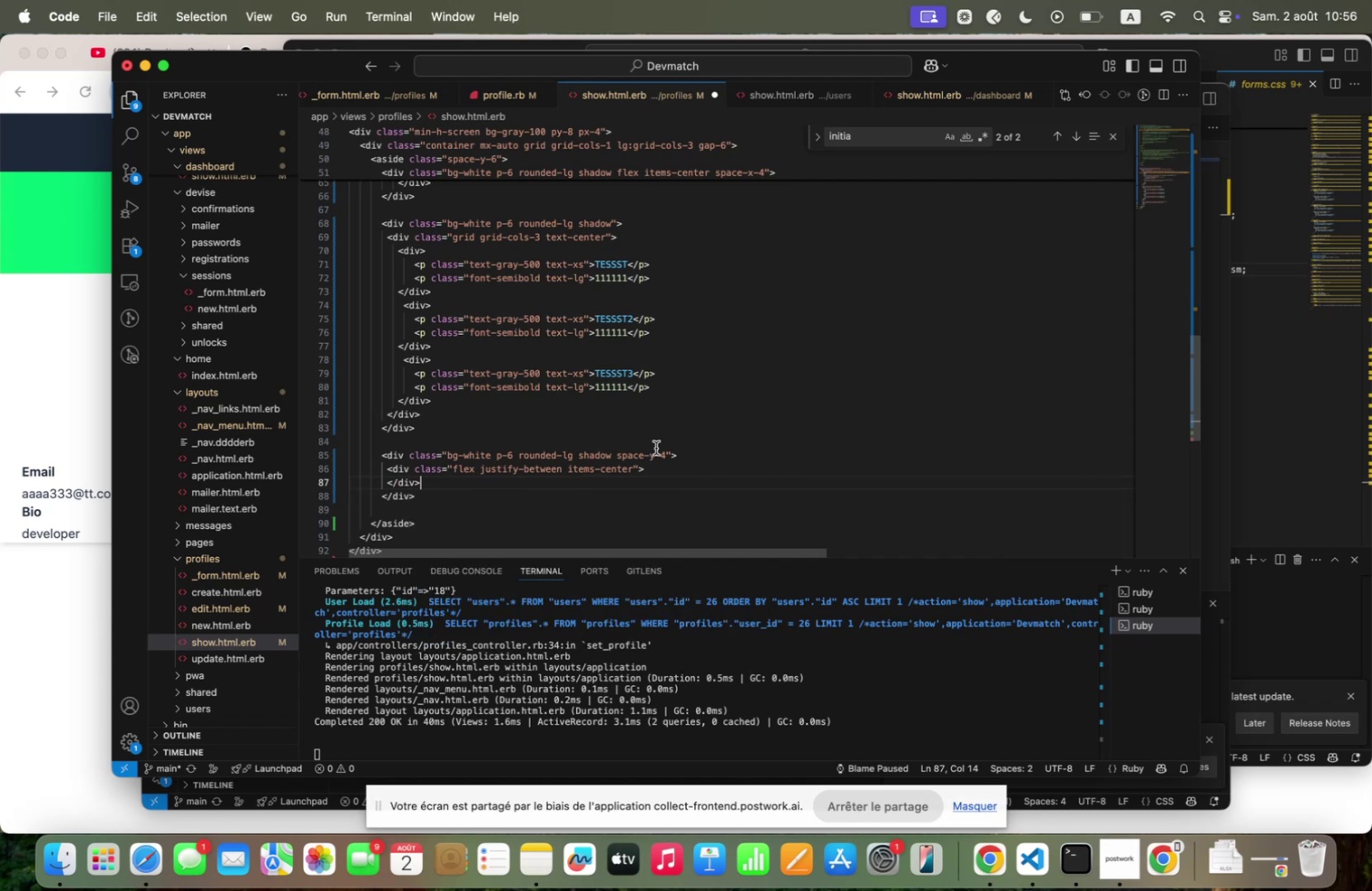 
left_click([663, 467])
 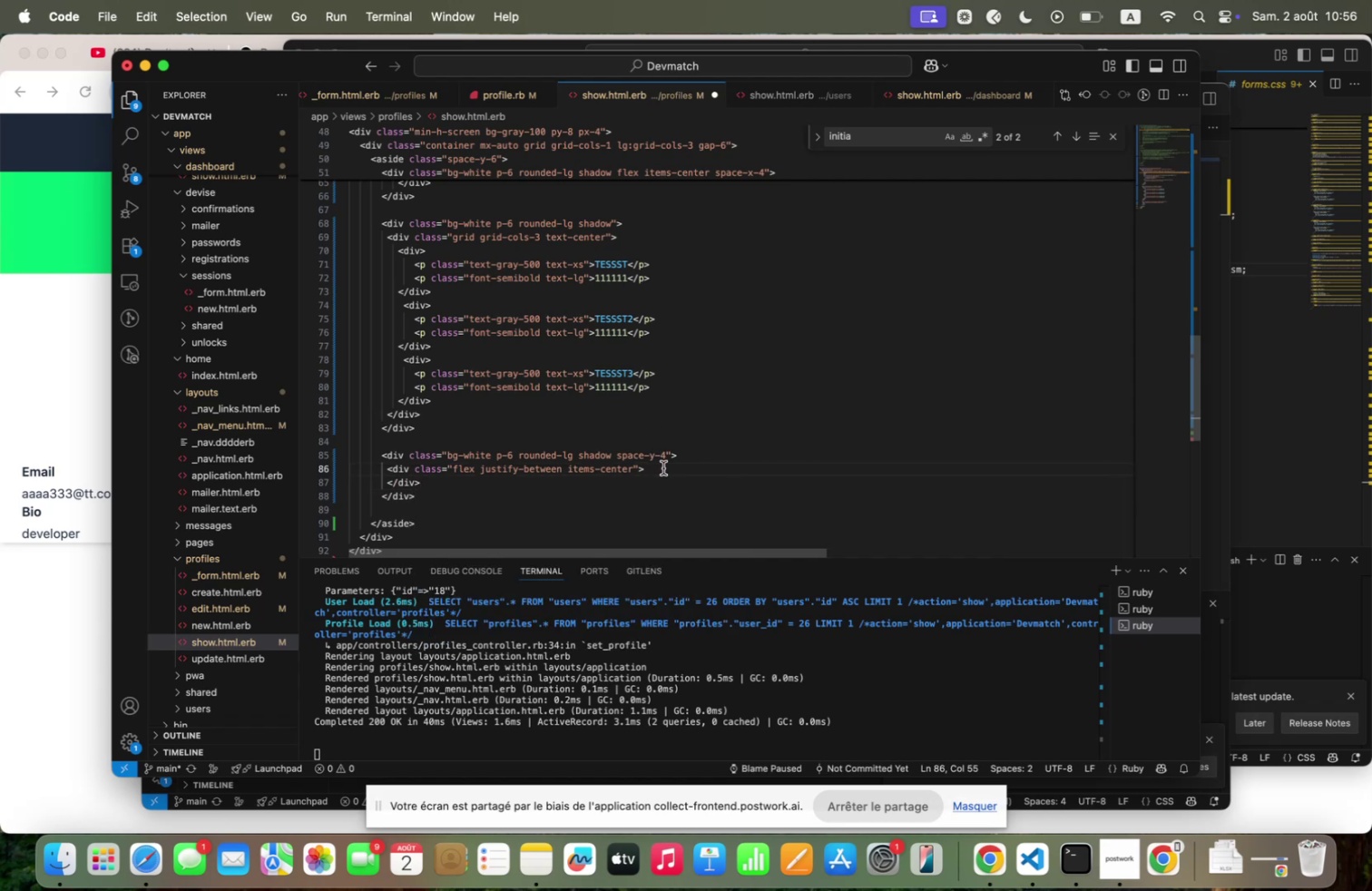 
key(Enter)
 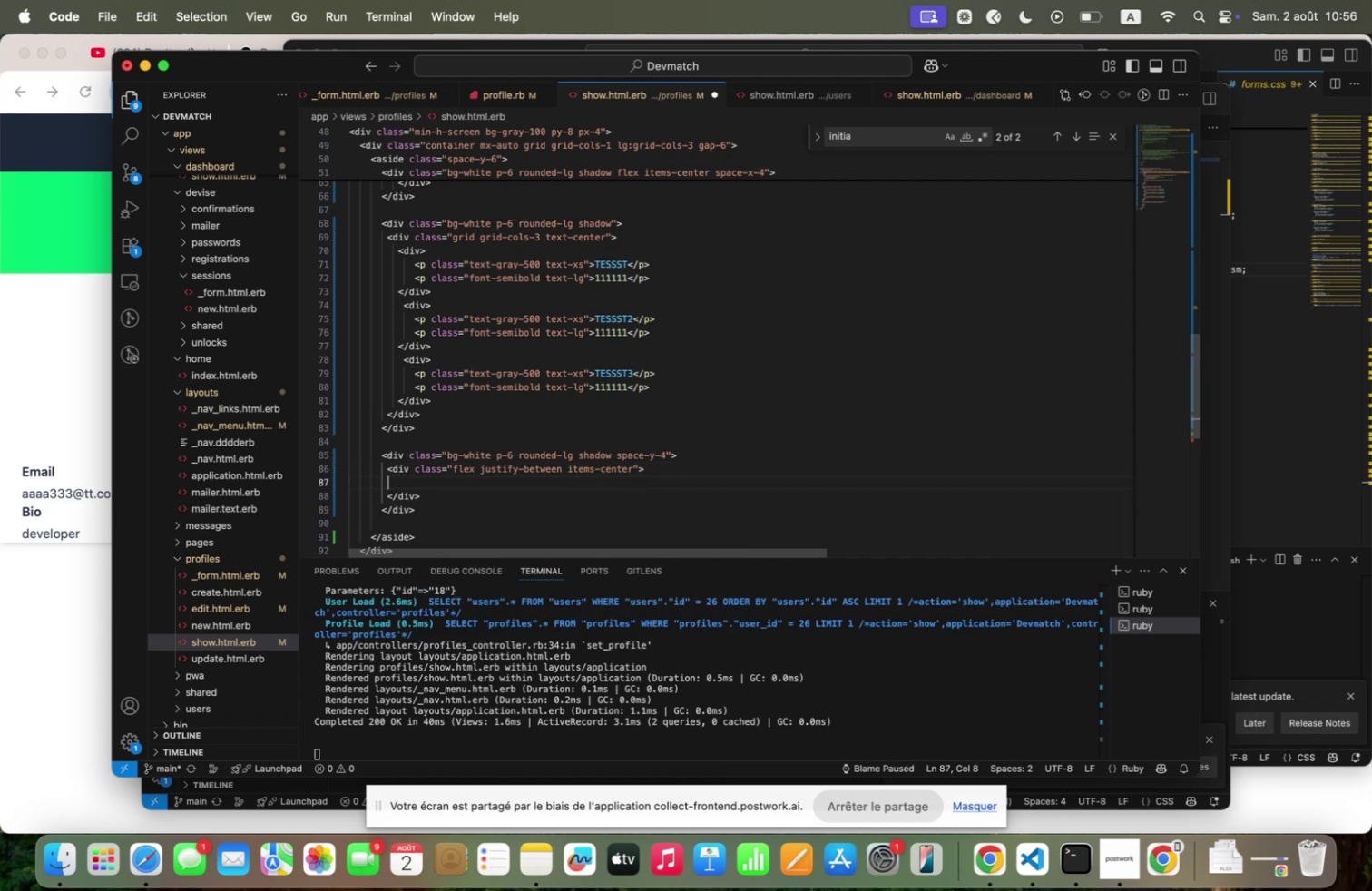 
key(Space)
 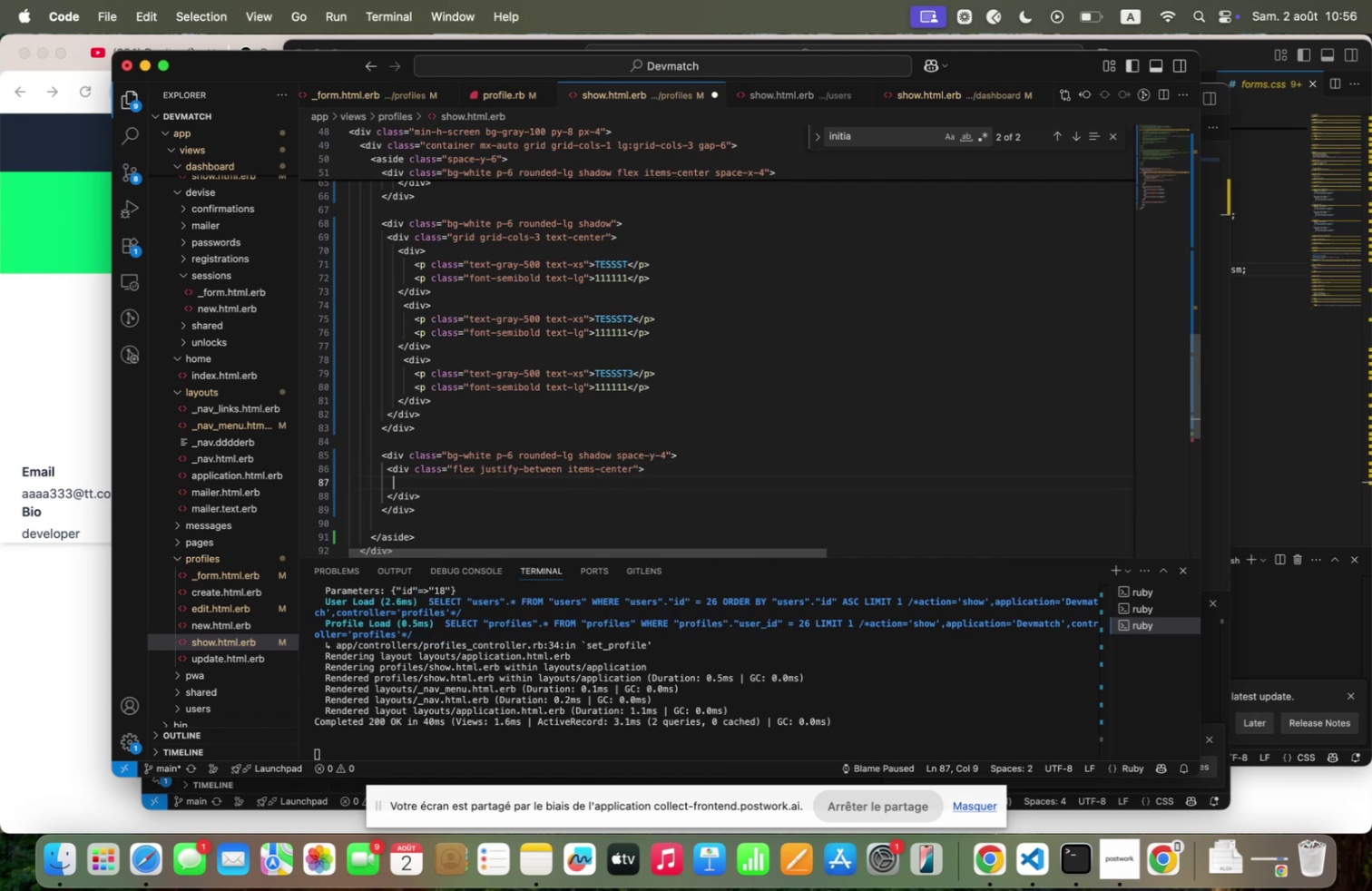 
key(Space)
 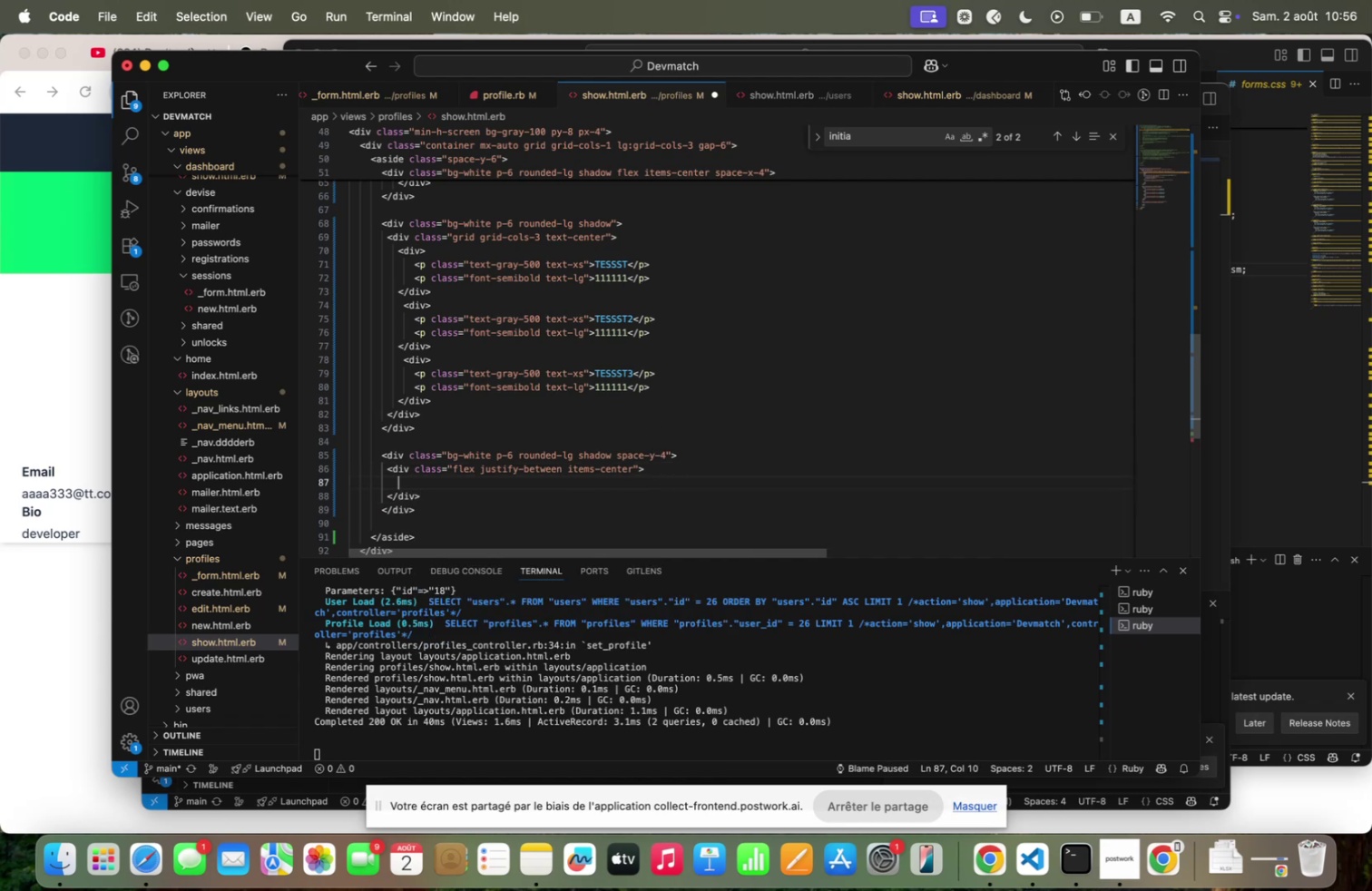 
key(Backquote)
 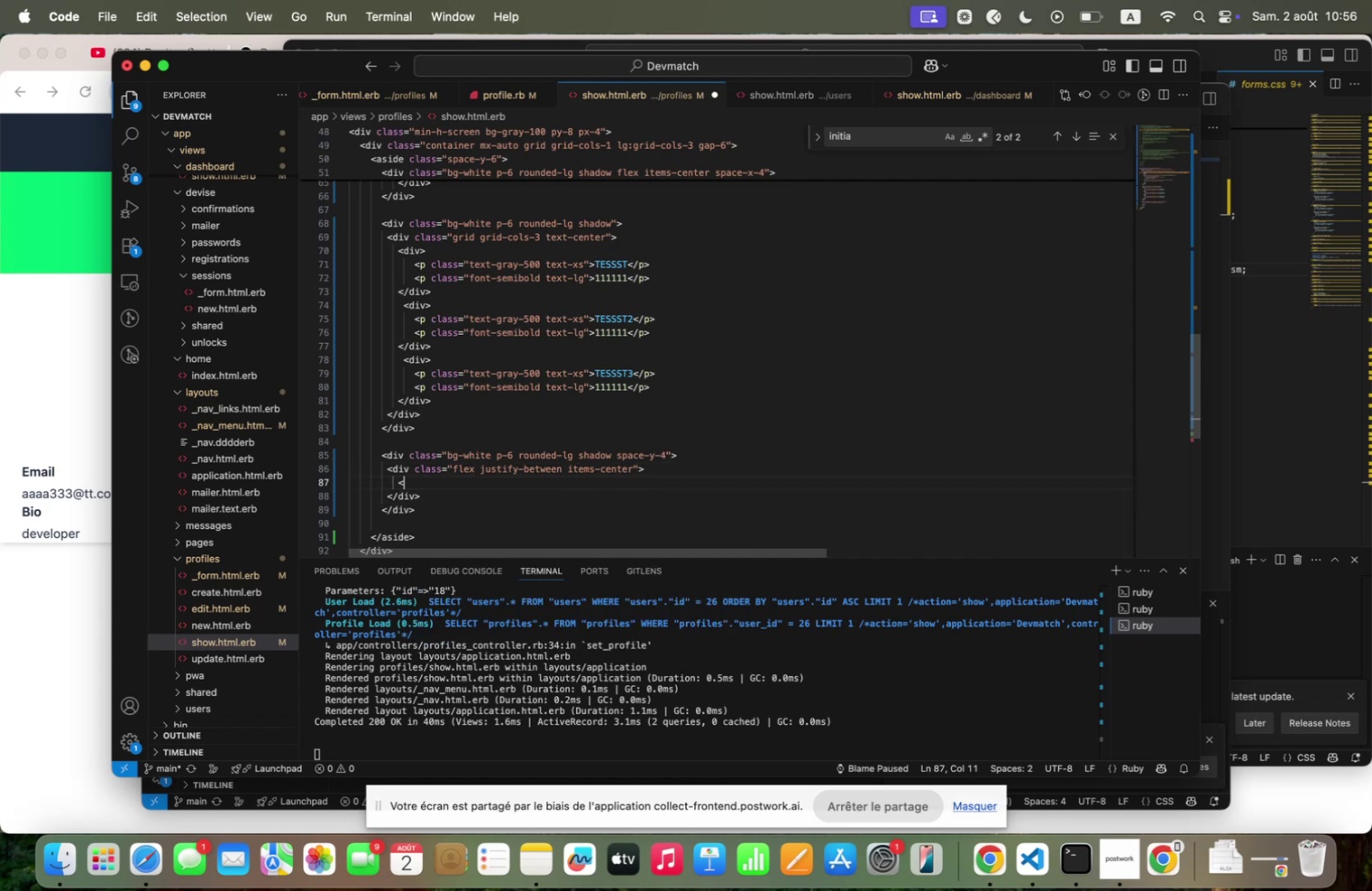 
key(P)
 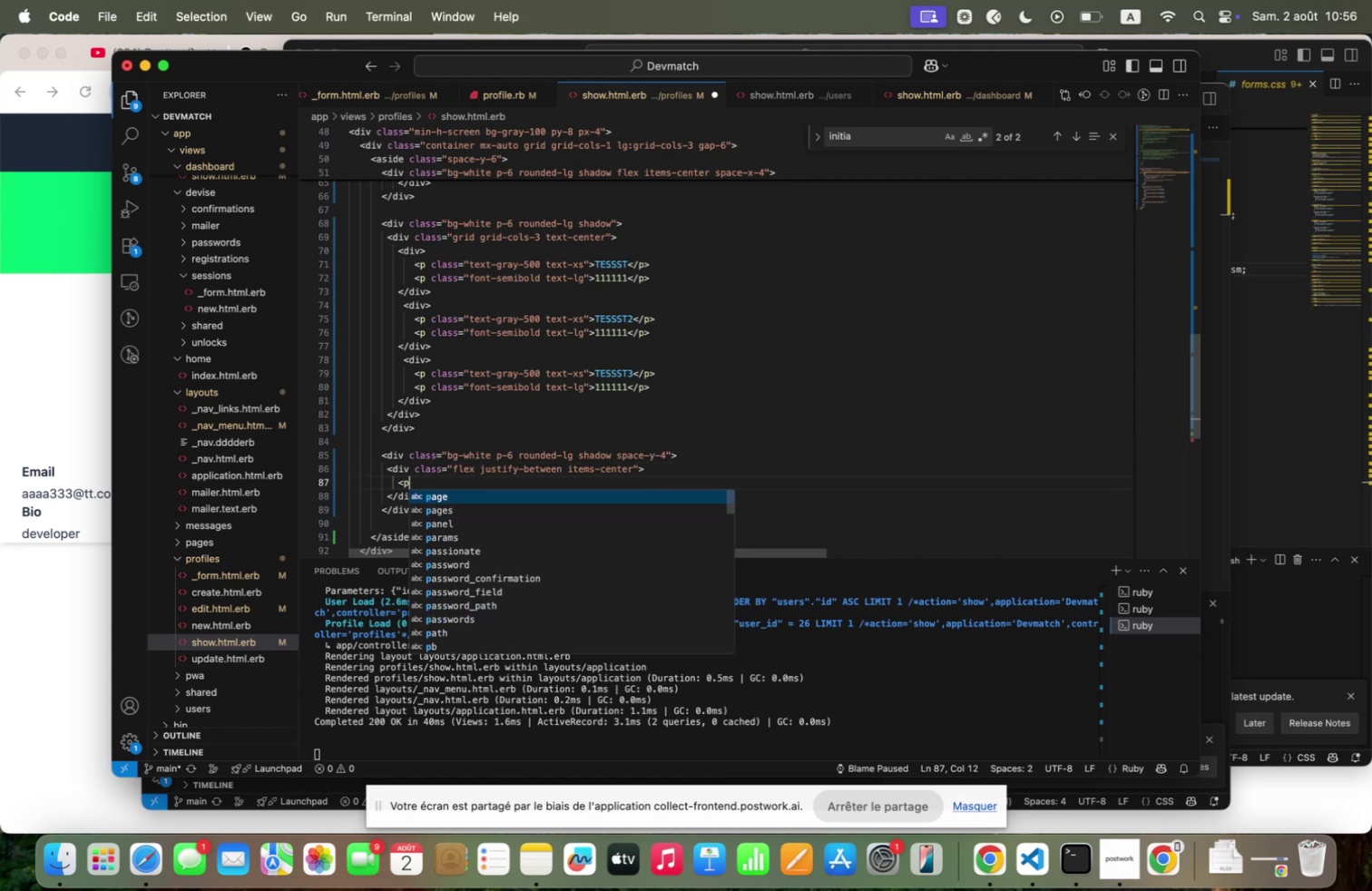 
key(Shift+Backquote)
 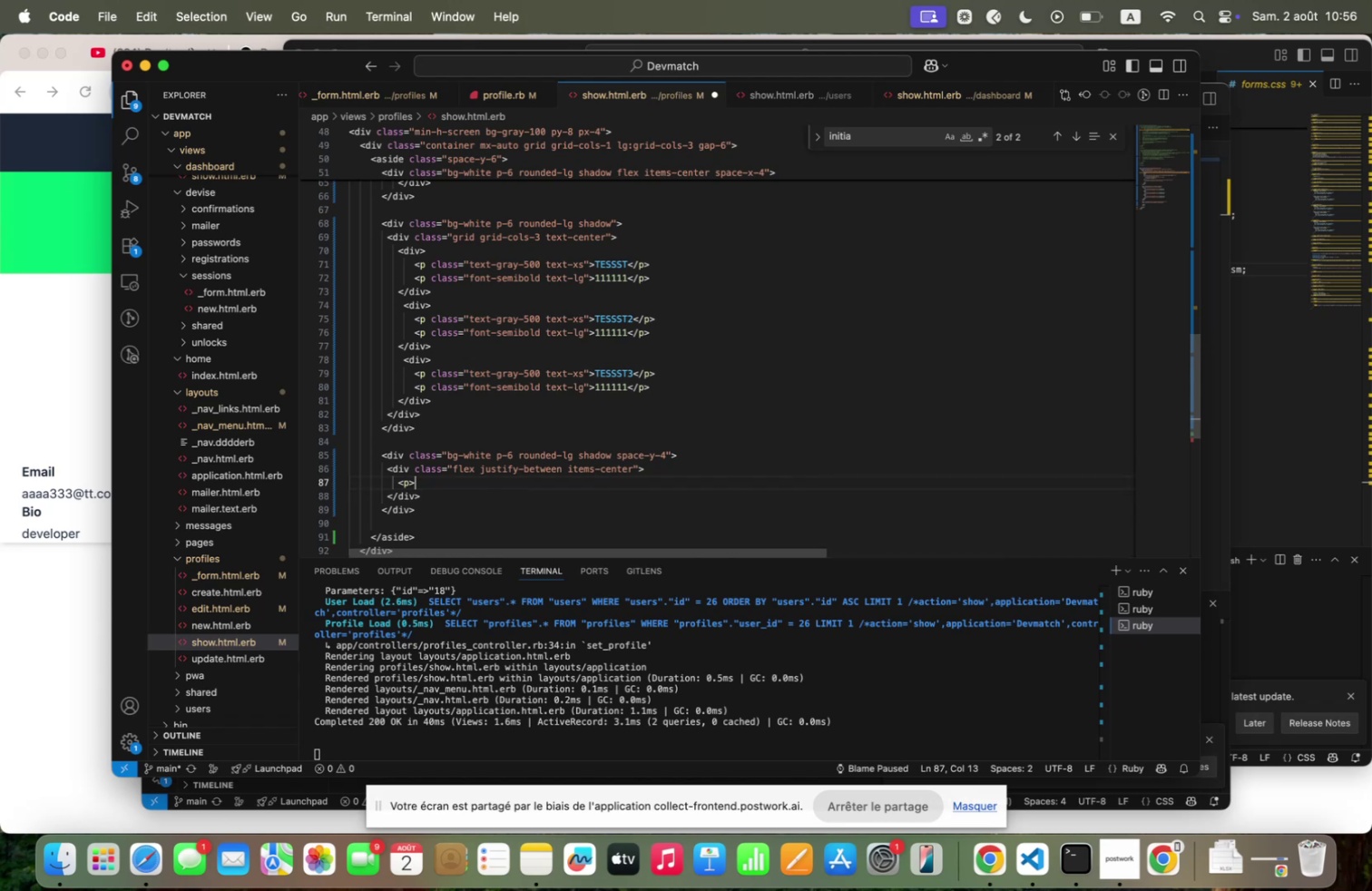 
key(Backquote)
 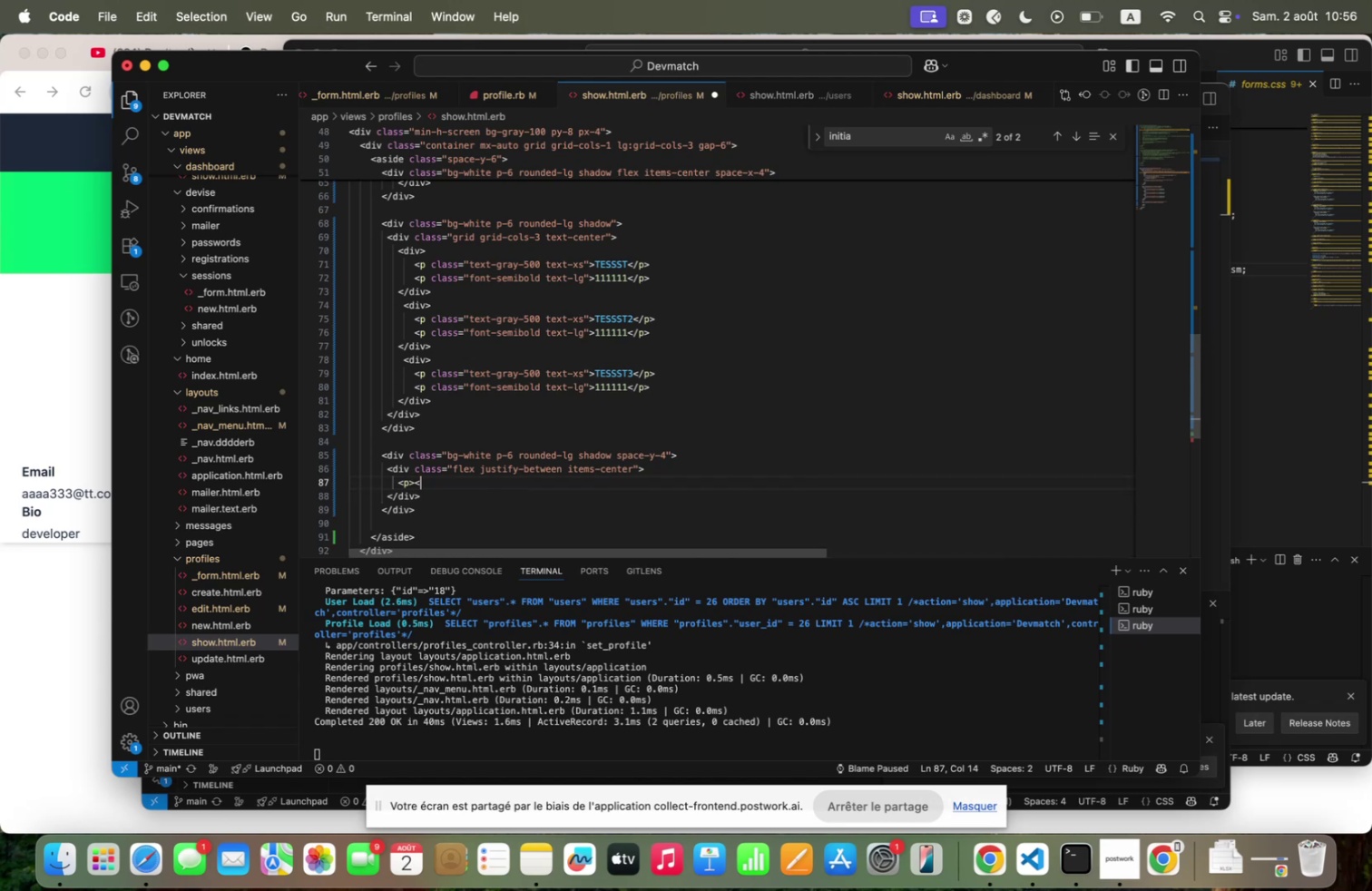 
key(Shift+Period)
 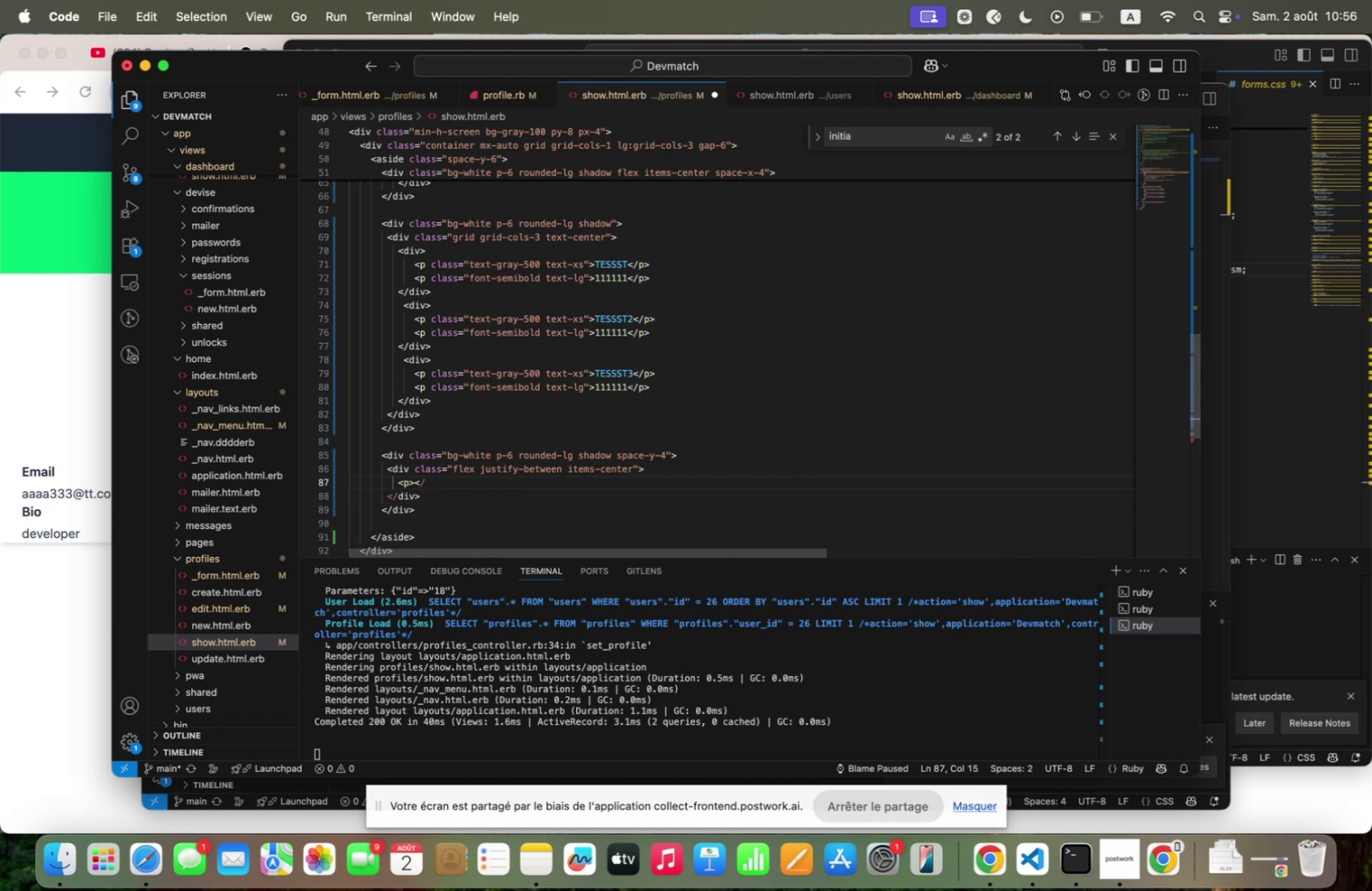 
key(P)
 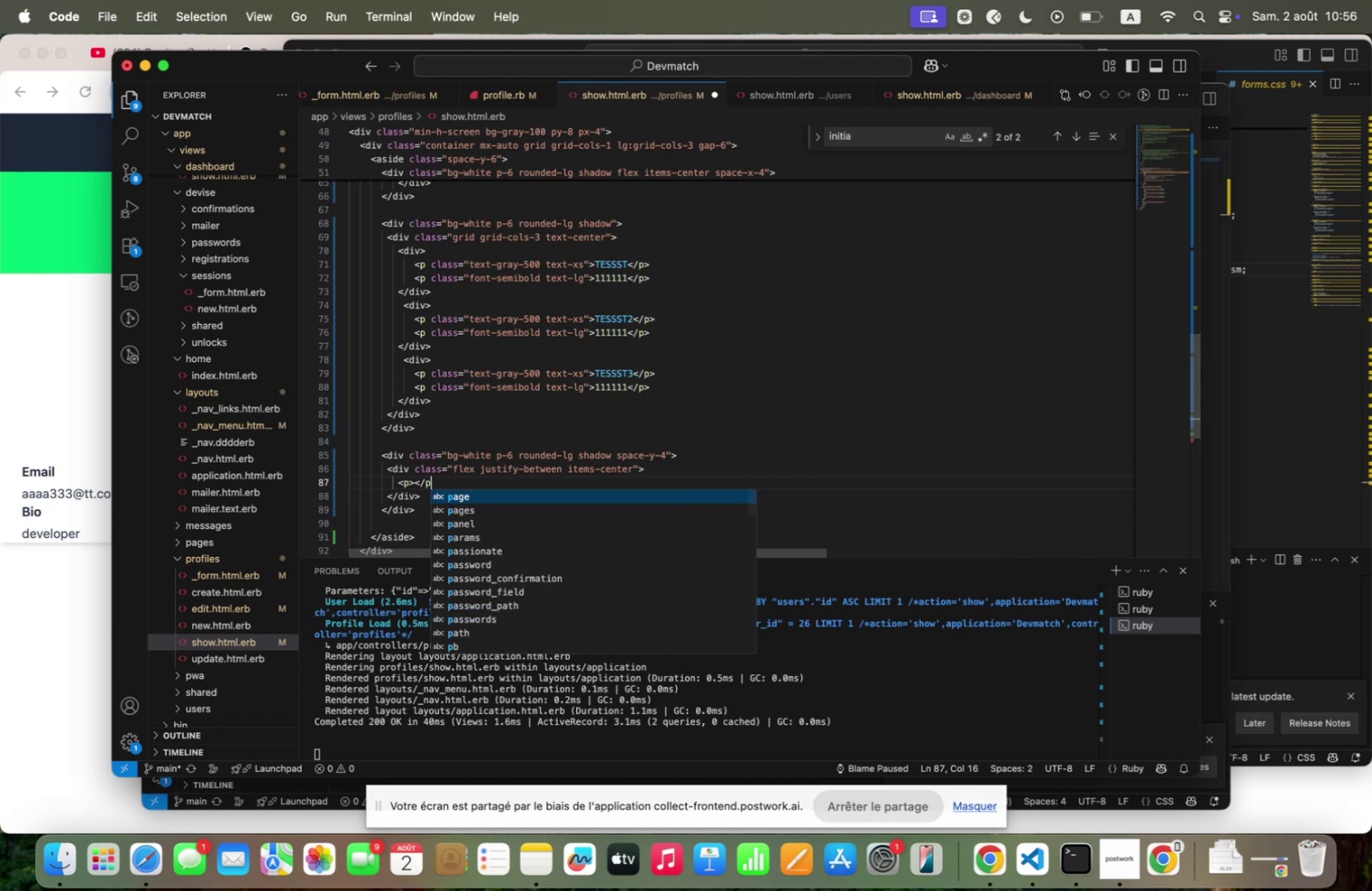 
key(Shift+Backquote)
 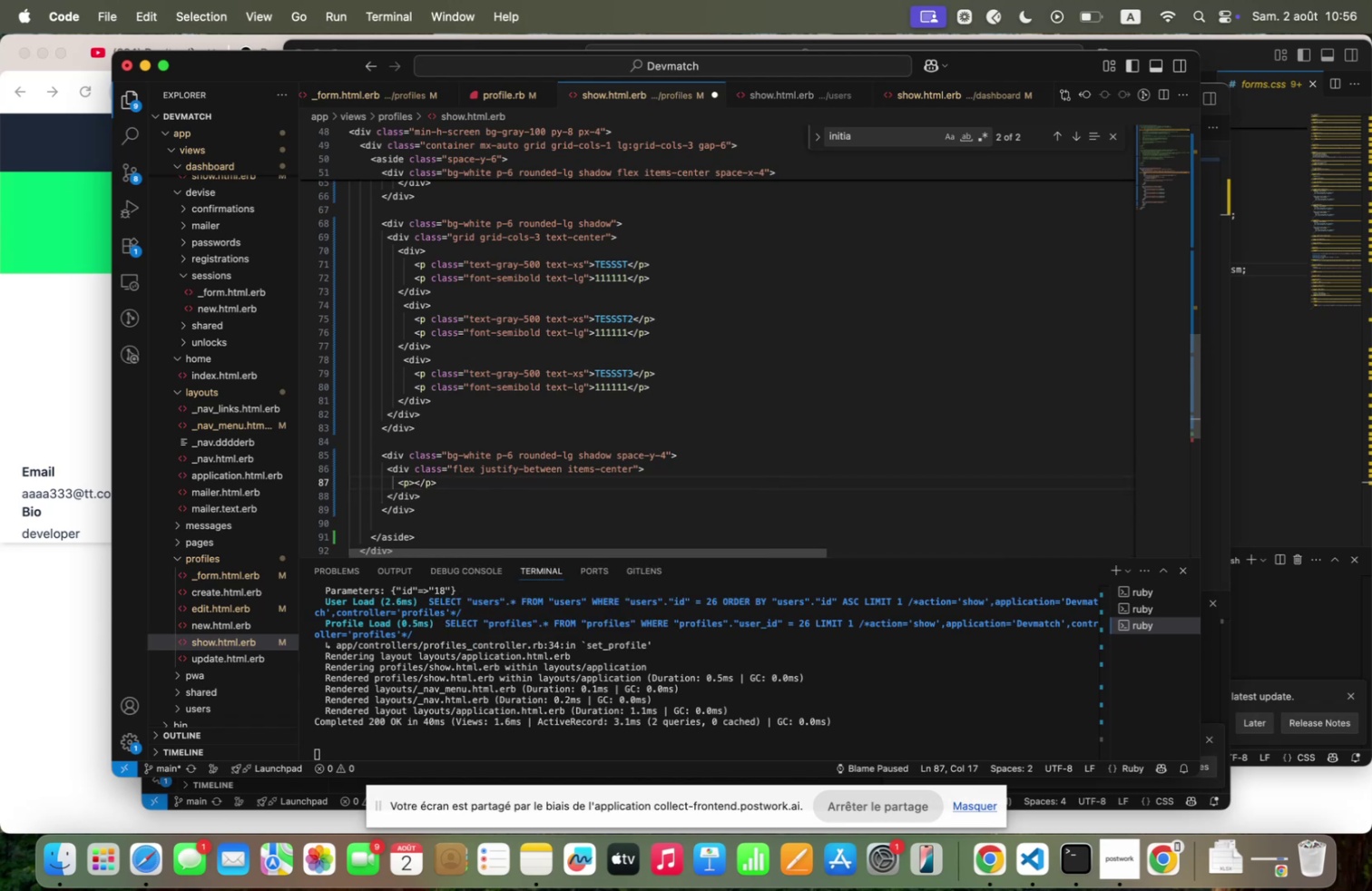 
key(ArrowLeft)
 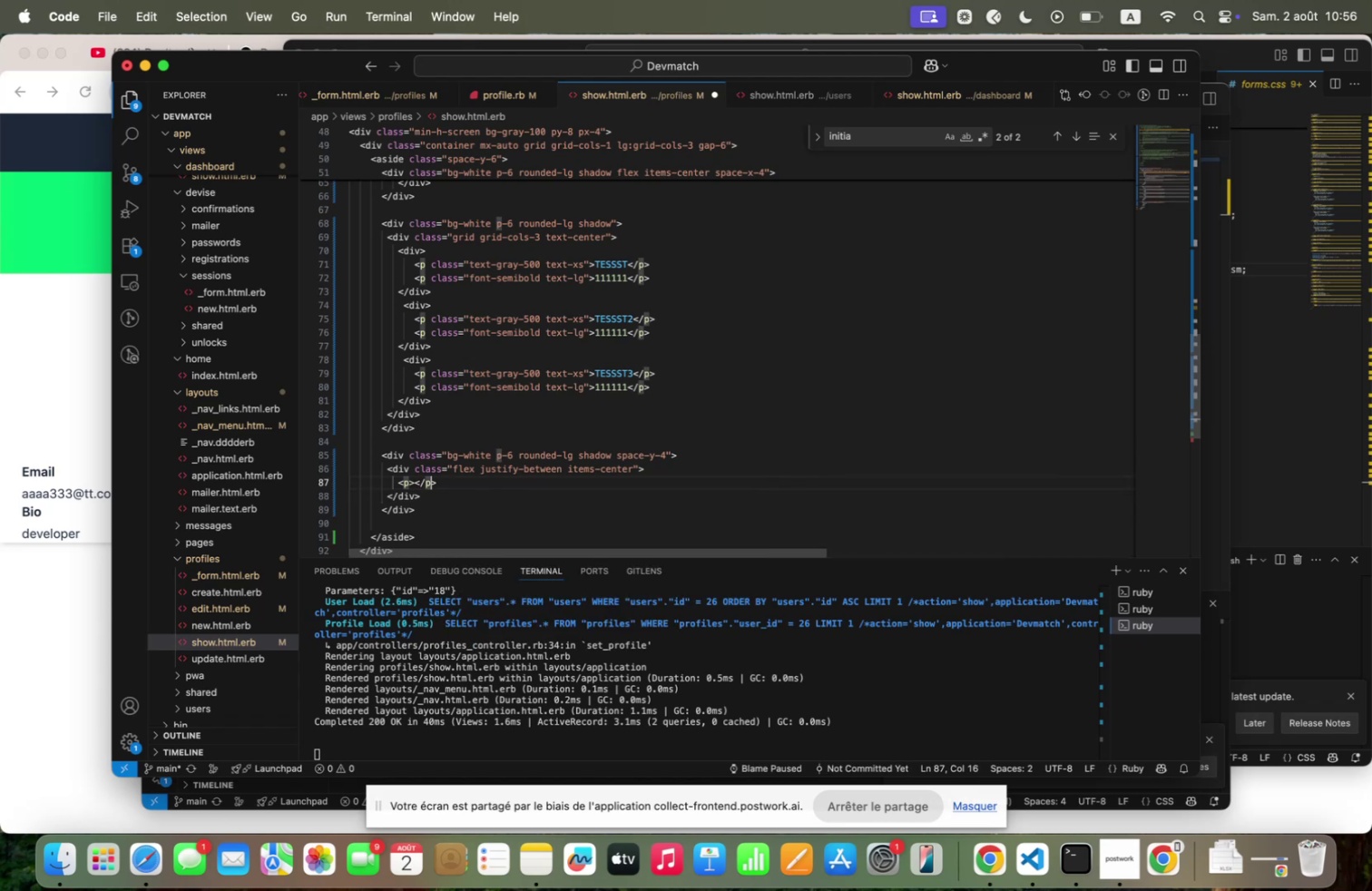 
key(ArrowLeft)
 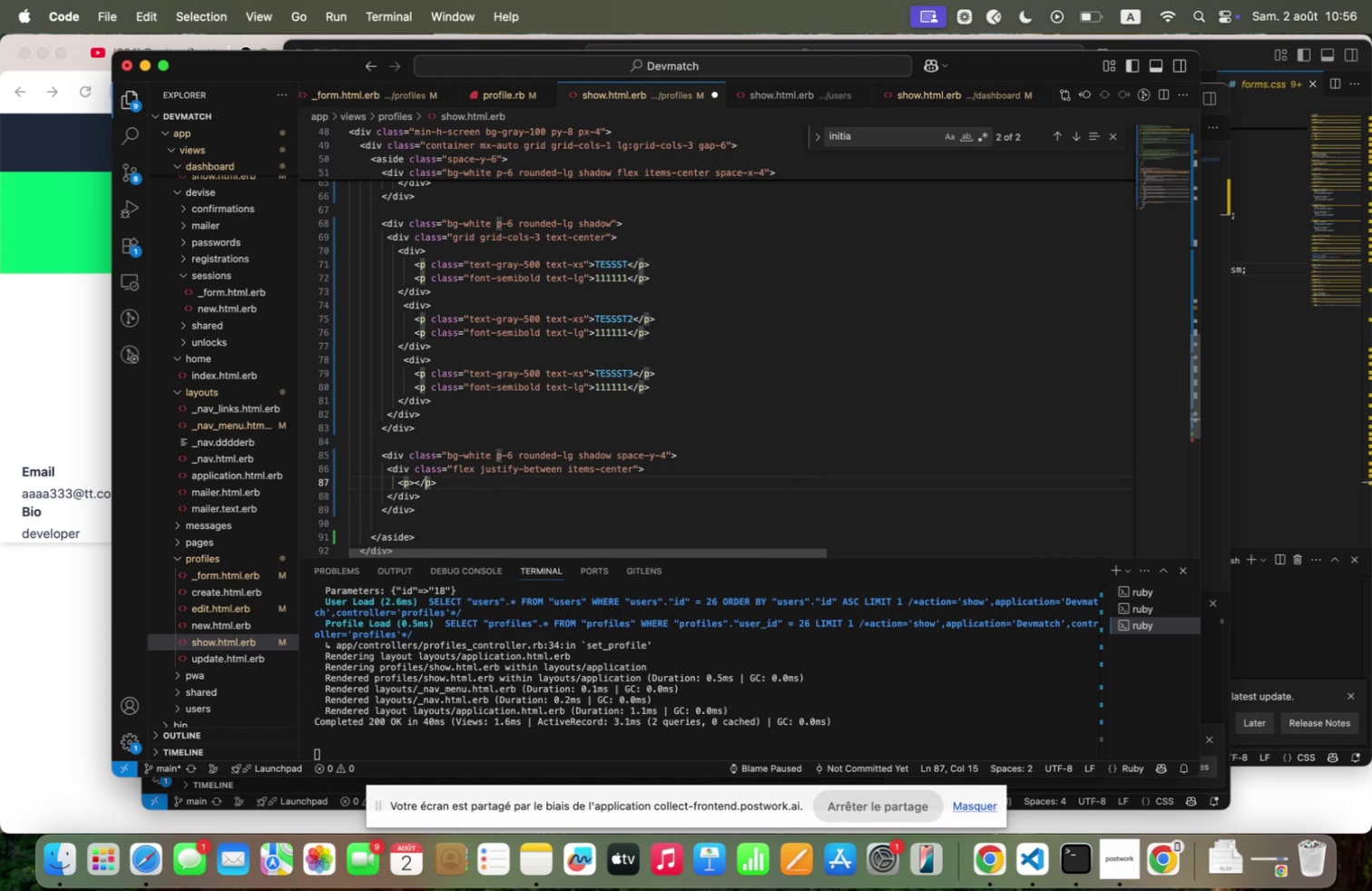 
key(ArrowLeft)
 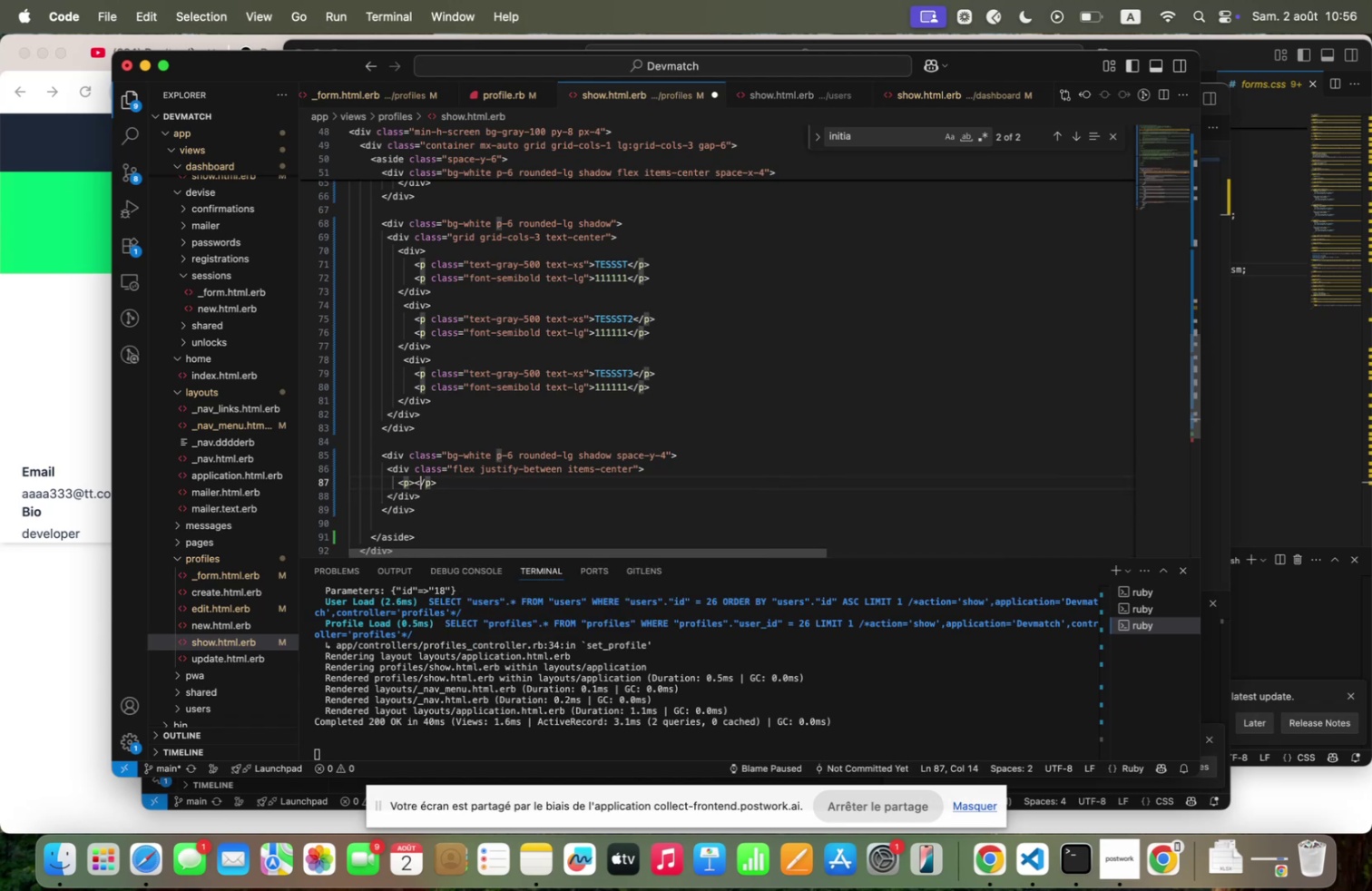 
key(ArrowLeft)
 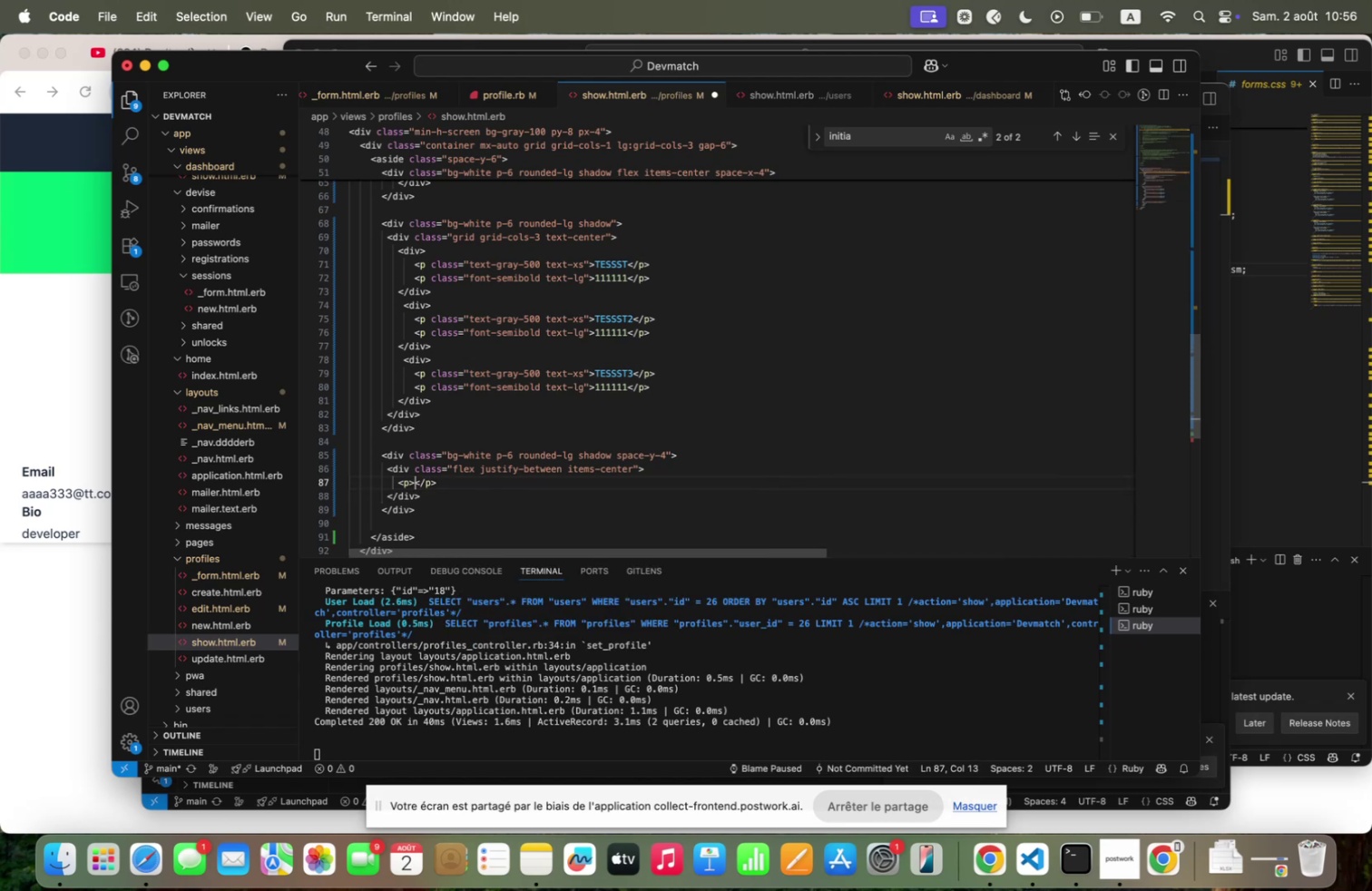 
key(ArrowLeft)
 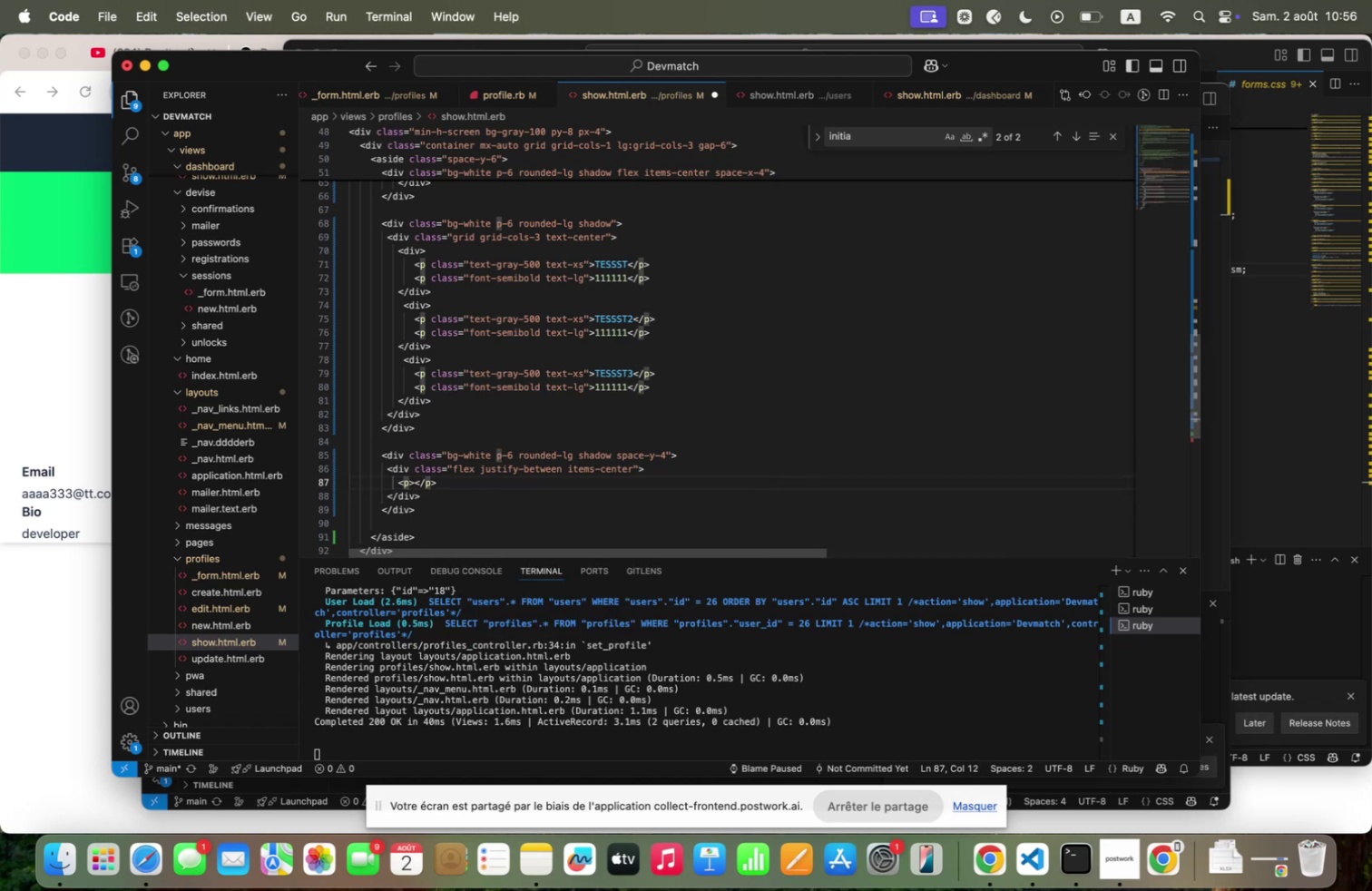 
type( clqss/3text=s; font=;w)
key(Backspace)
 